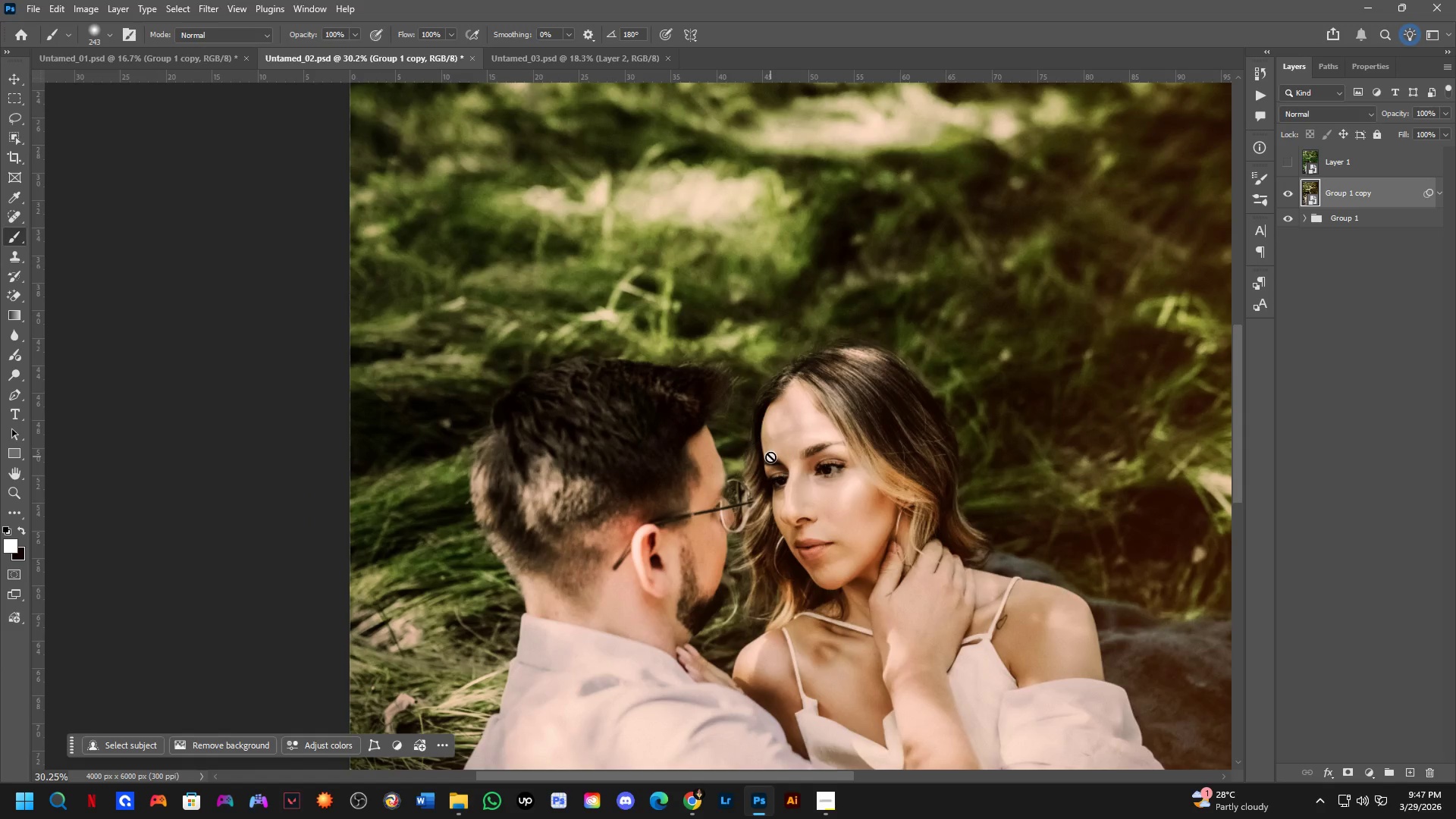 
scroll: coordinate [770, 457], scroll_direction: up, amount: 1.0
 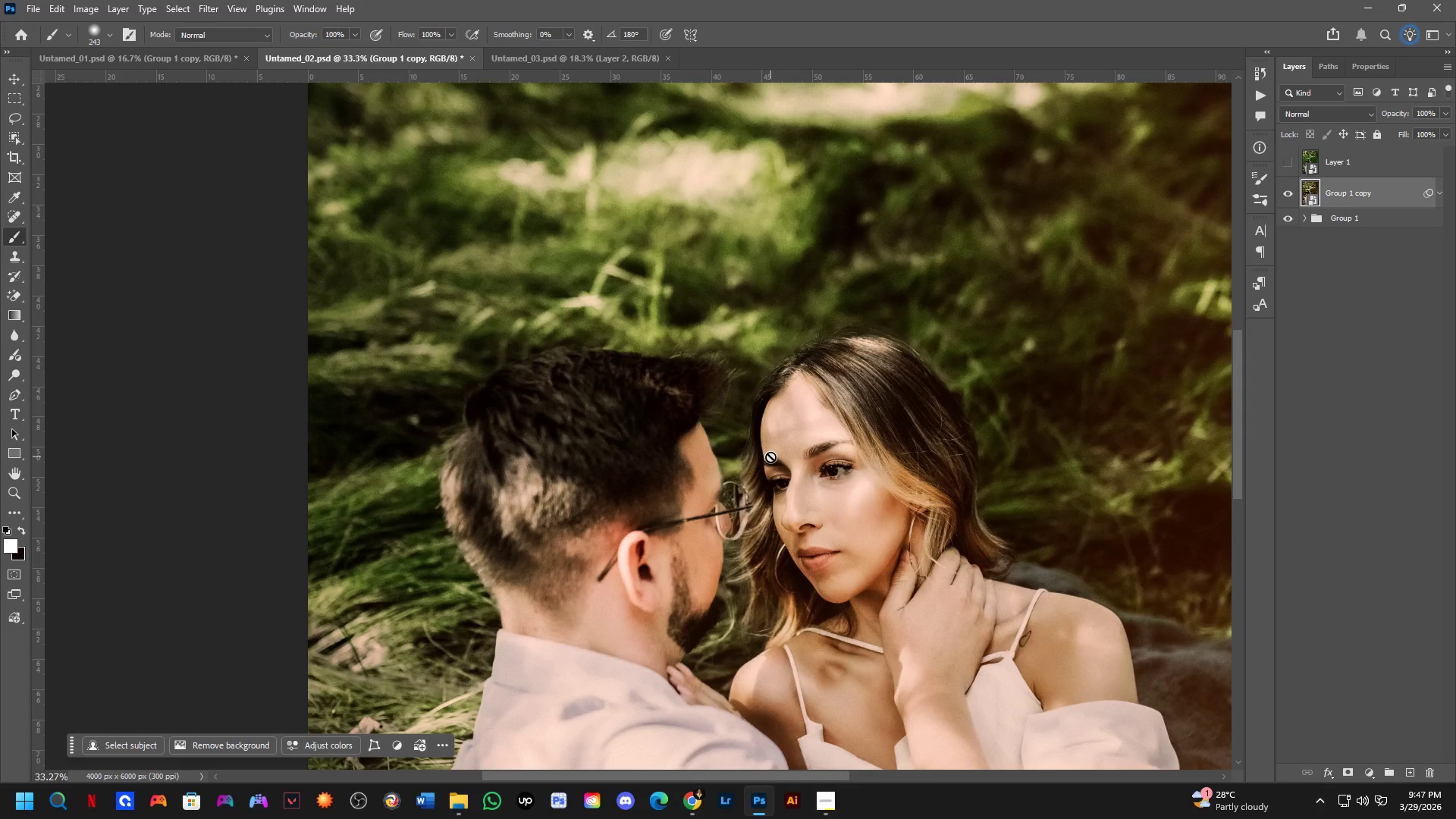 
scroll: coordinate [770, 457], scroll_direction: down, amount: 2.0
 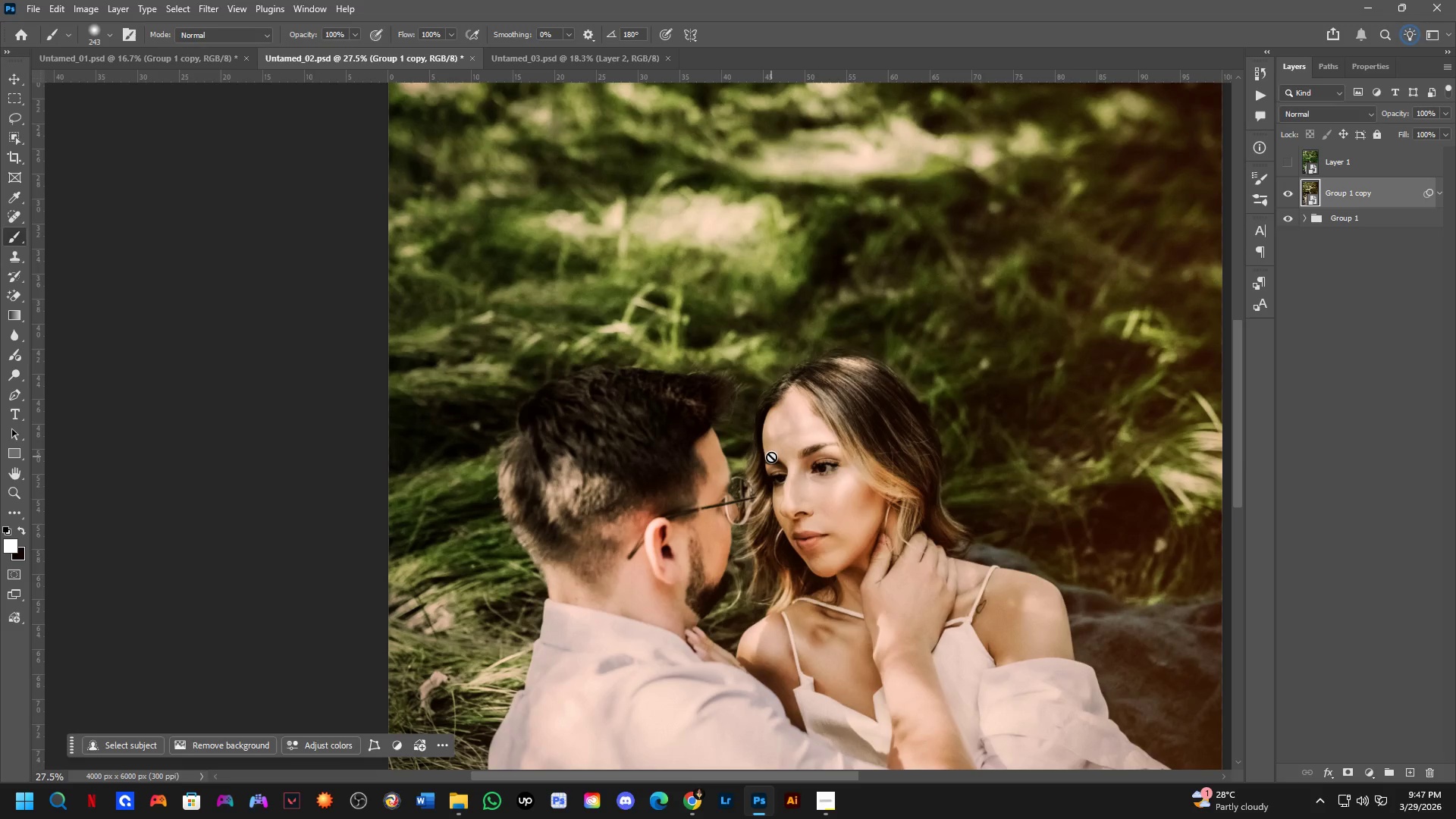 
hold_key(key=Space, duration=0.55)
 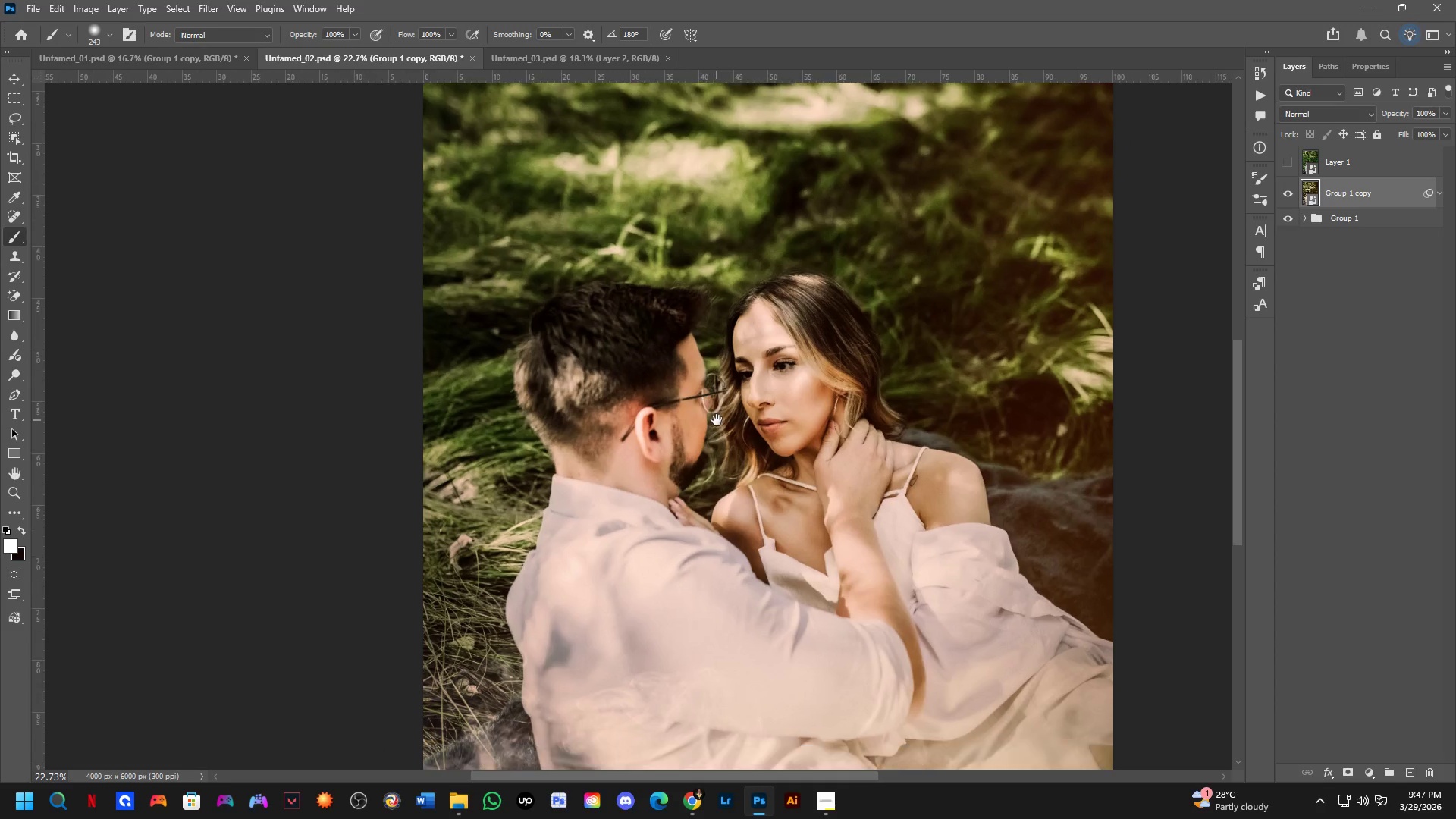 
left_click_drag(start_coordinate=[775, 460], to_coordinate=[796, 432])
 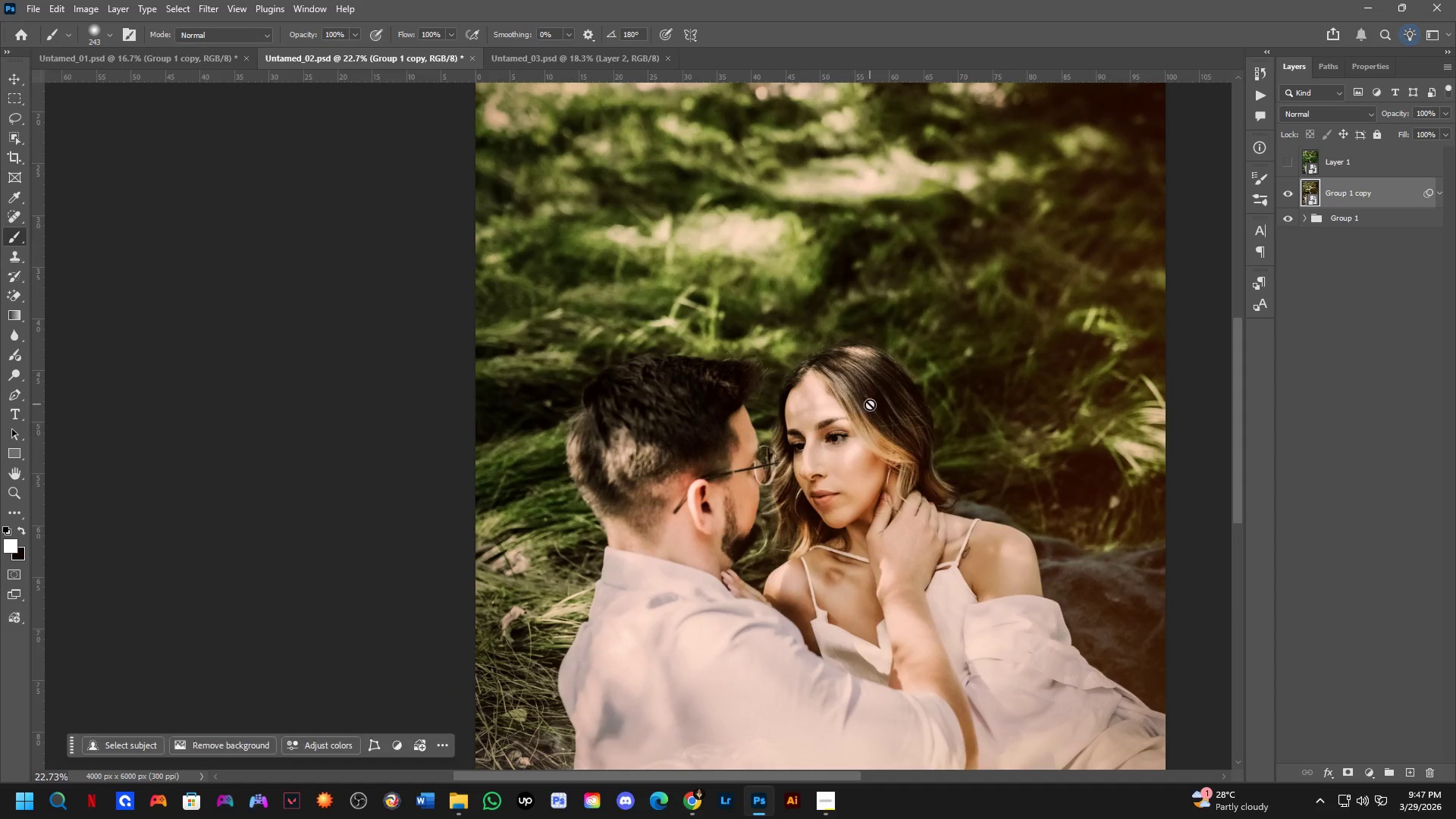 
scroll: coordinate [772, 457], scroll_direction: down, amount: 2.0
 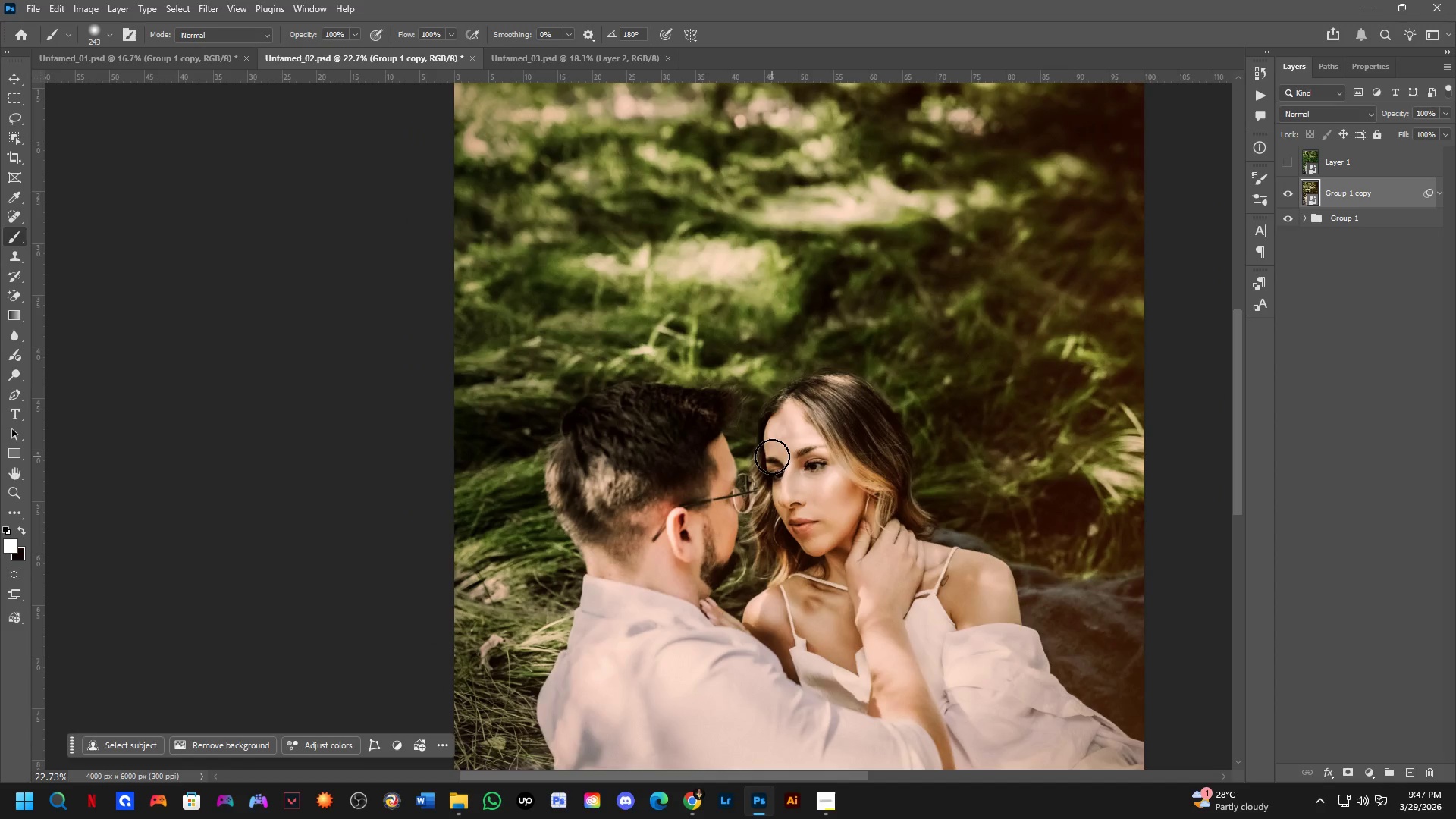 
hold_key(key=Space, duration=0.45)
 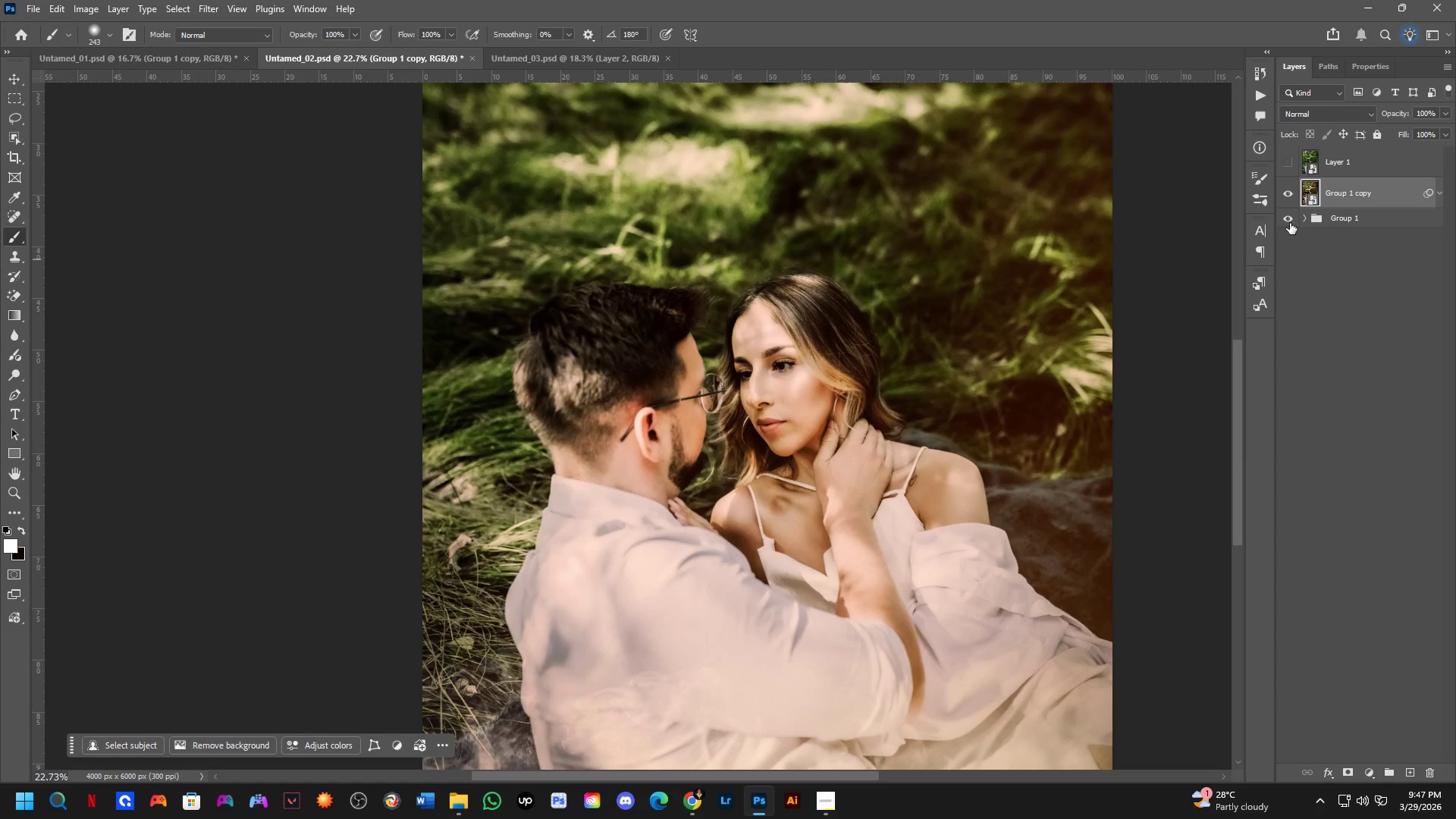 
left_click_drag(start_coordinate=[769, 492], to_coordinate=[716, 420])
 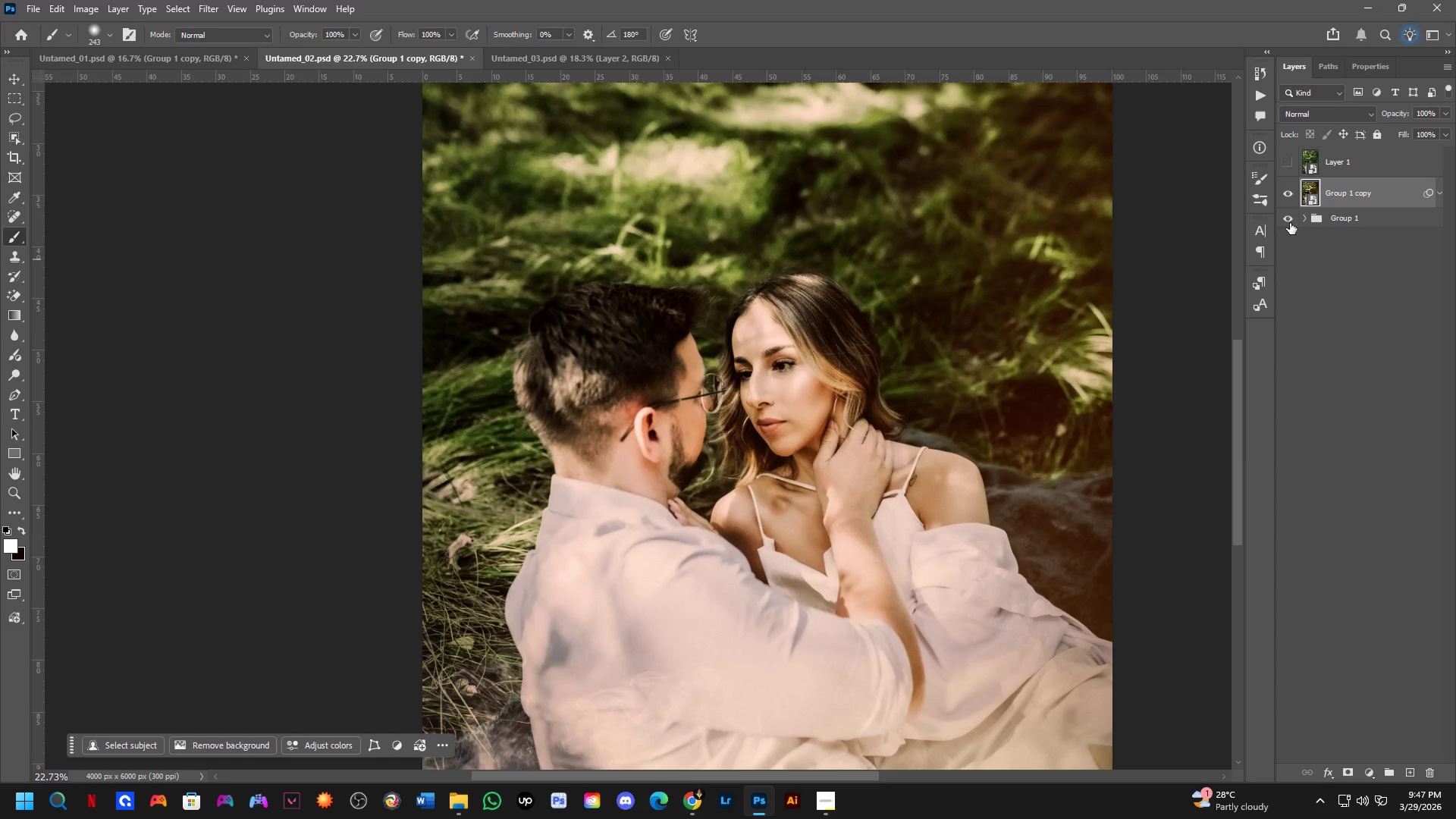 
double_click([1290, 223])
 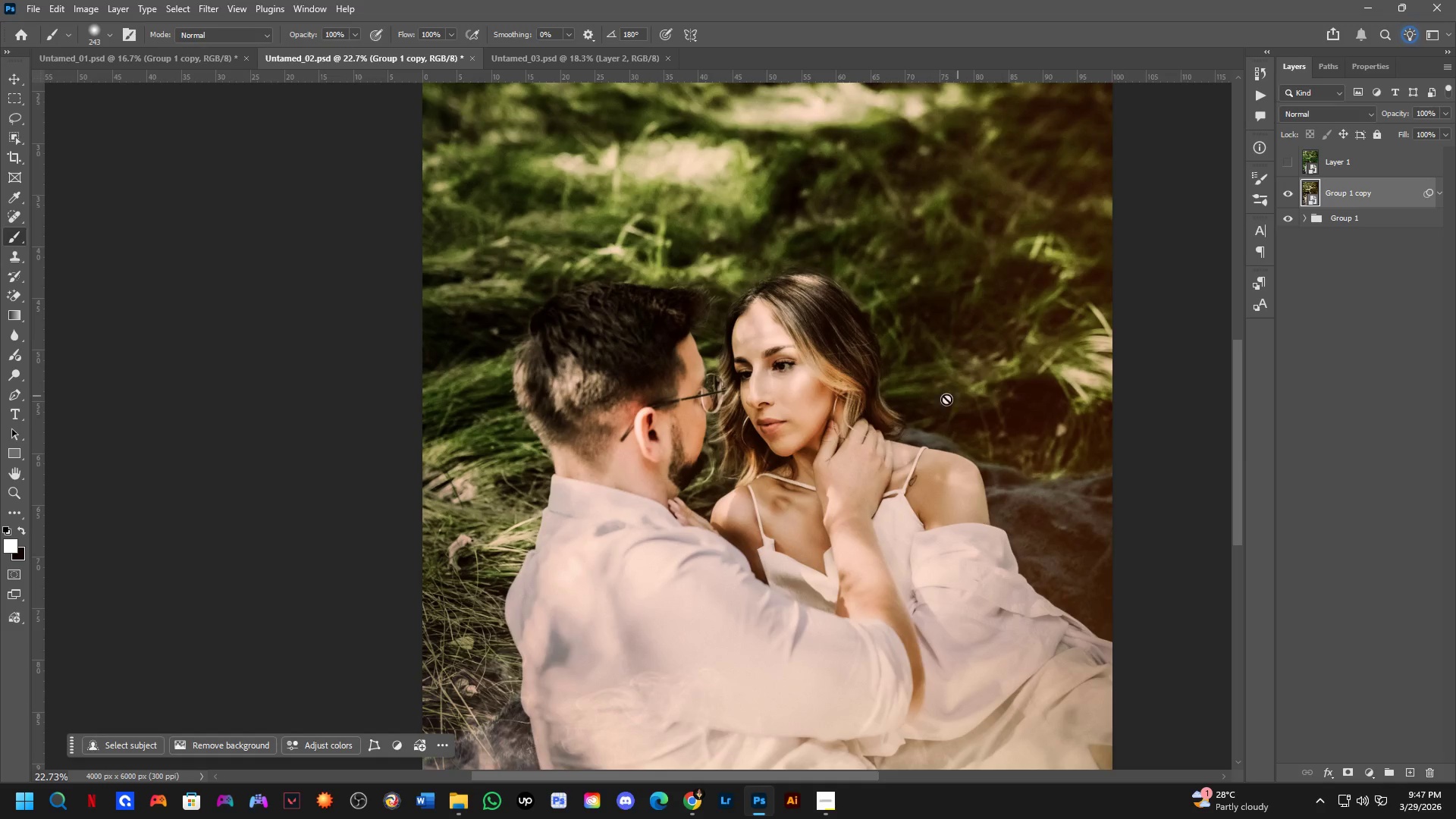 
hold_key(key=Space, duration=0.42)
 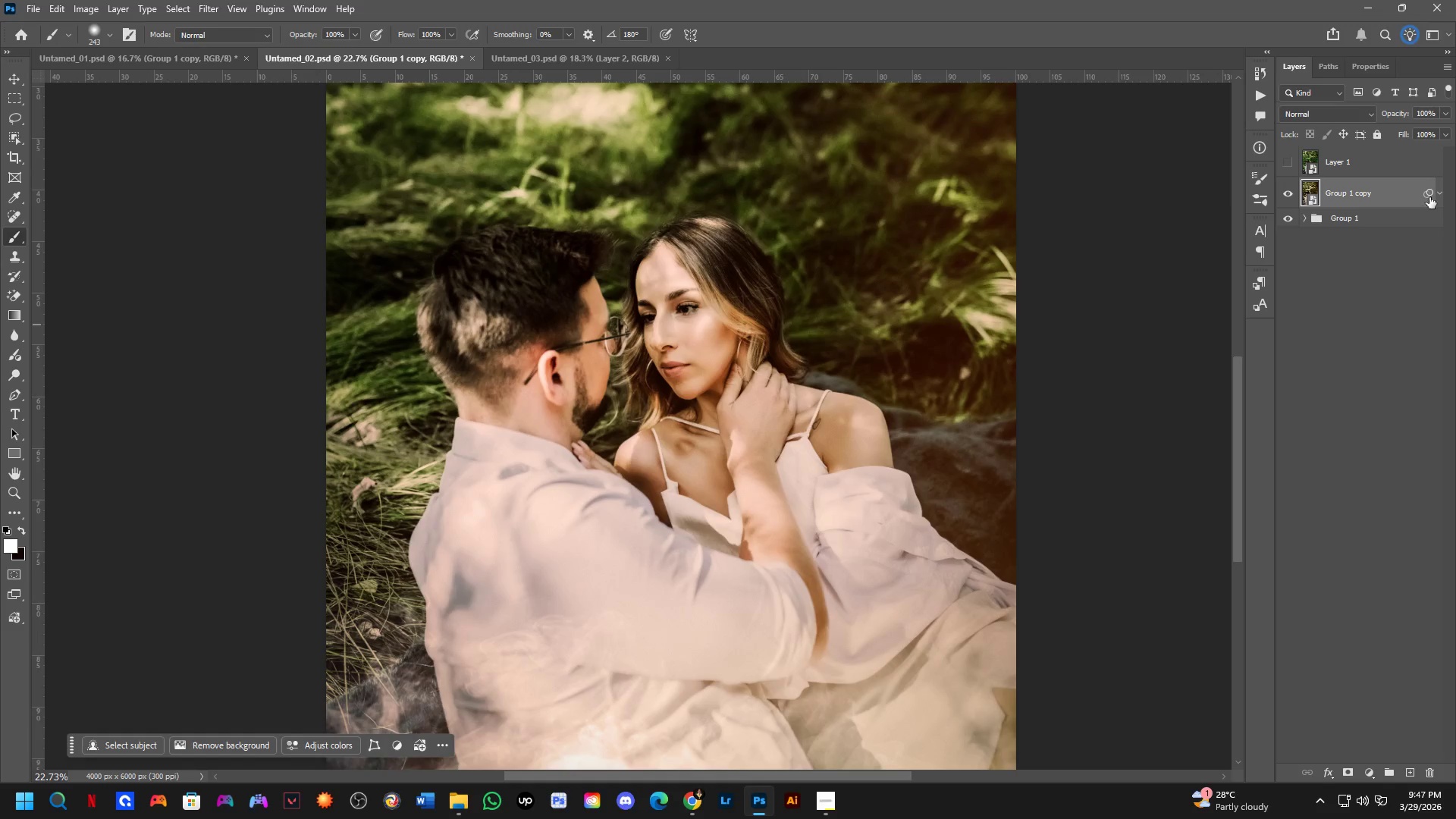 
left_click_drag(start_coordinate=[899, 486], to_coordinate=[802, 429])
 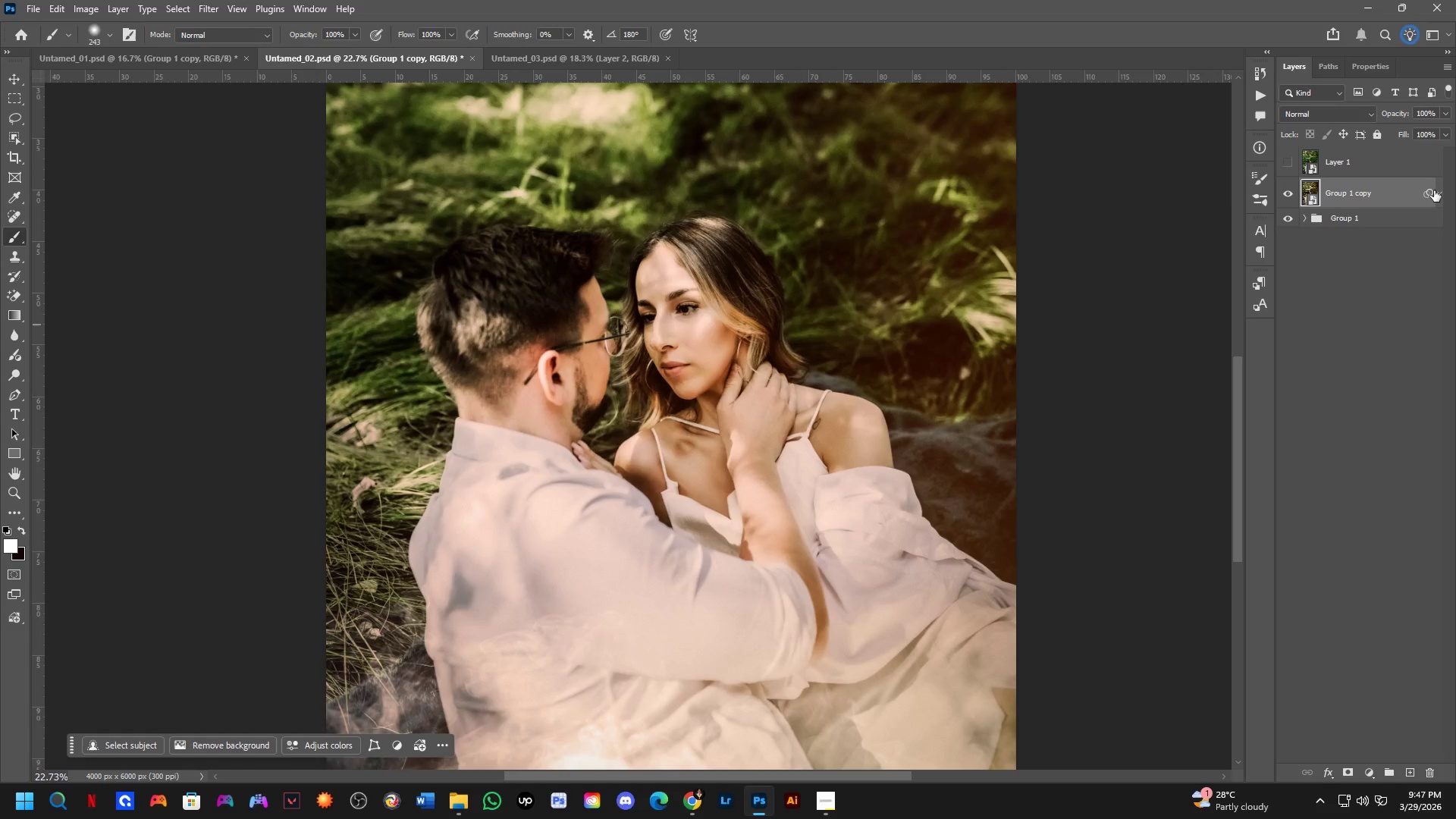 
left_click([1435, 190])
 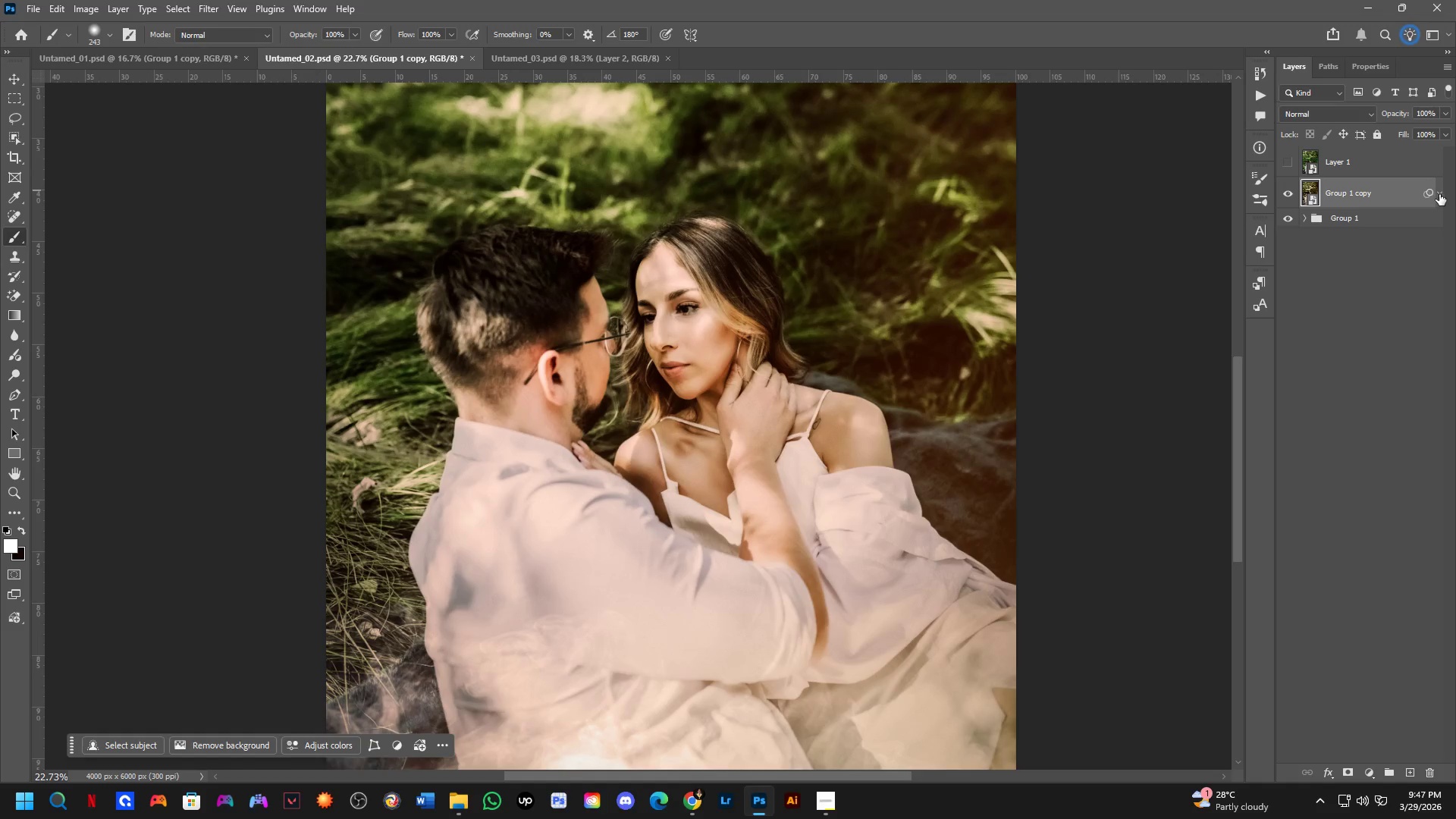 
left_click([1439, 194])
 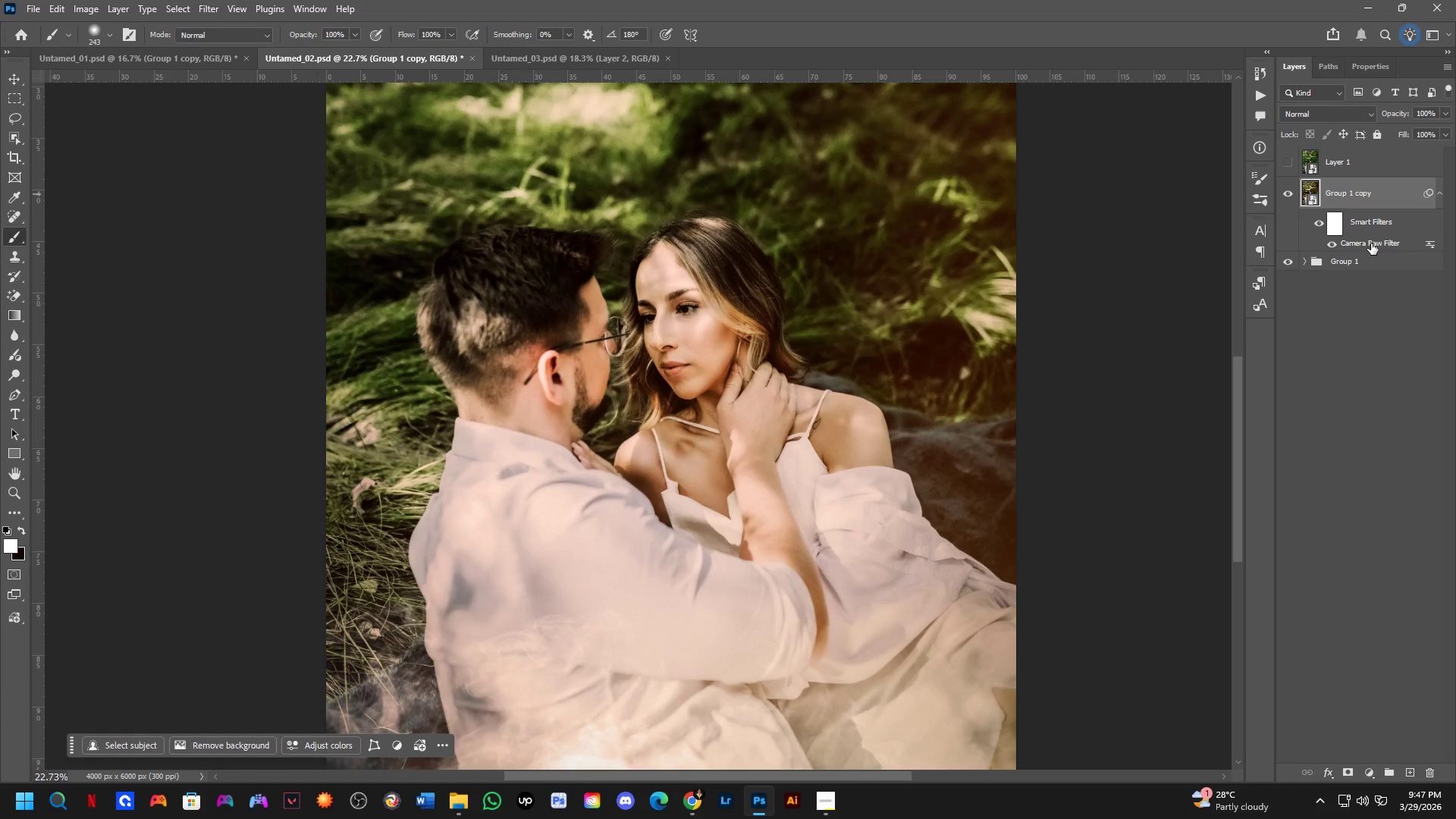 
double_click([1371, 243])
 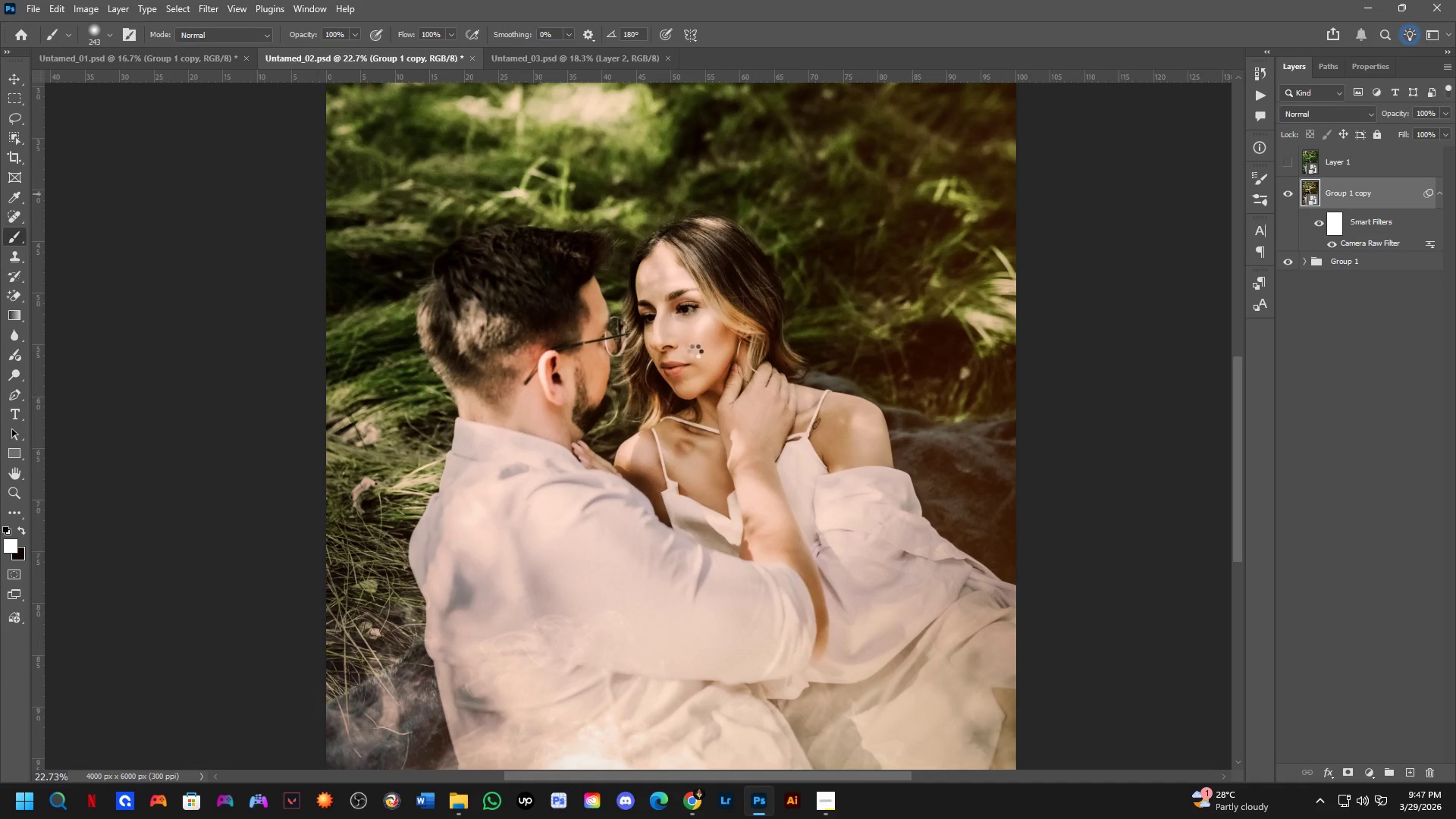 
scroll: coordinate [653, 362], scroll_direction: up, amount: 2.0
 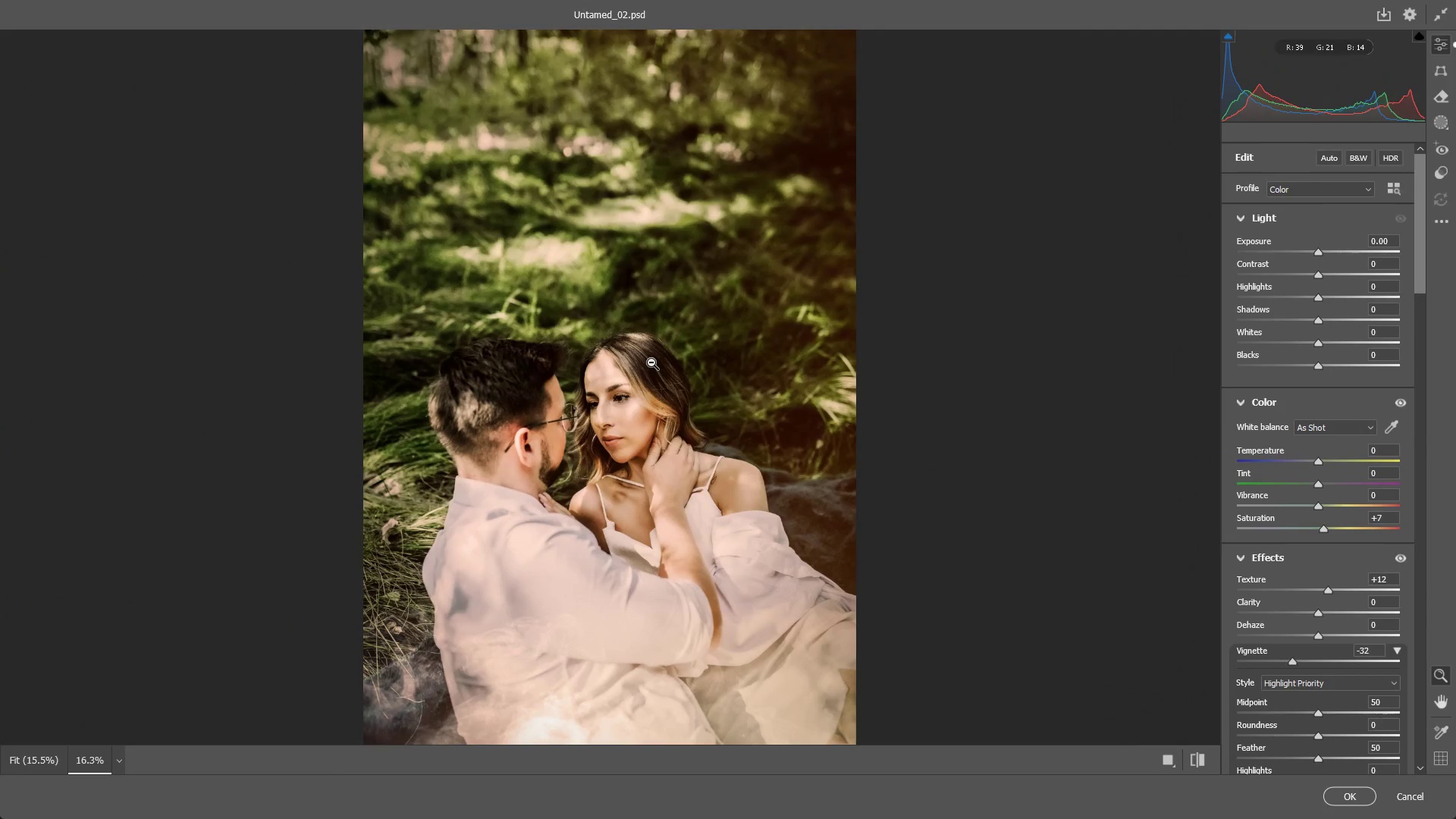 
hold_key(key=Space, duration=0.55)
 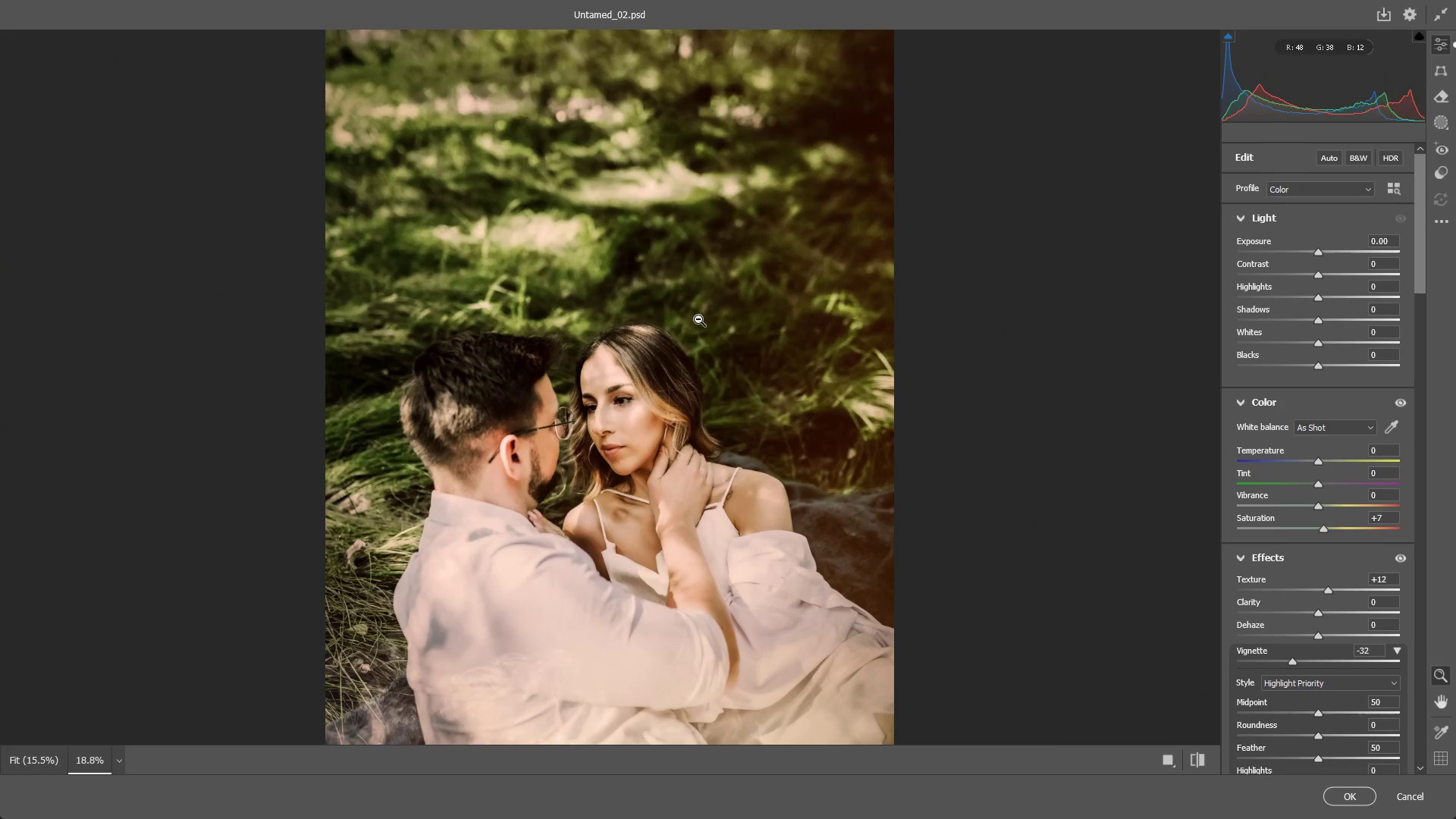 
scroll: coordinate [651, 362], scroll_direction: down, amount: 2.0
 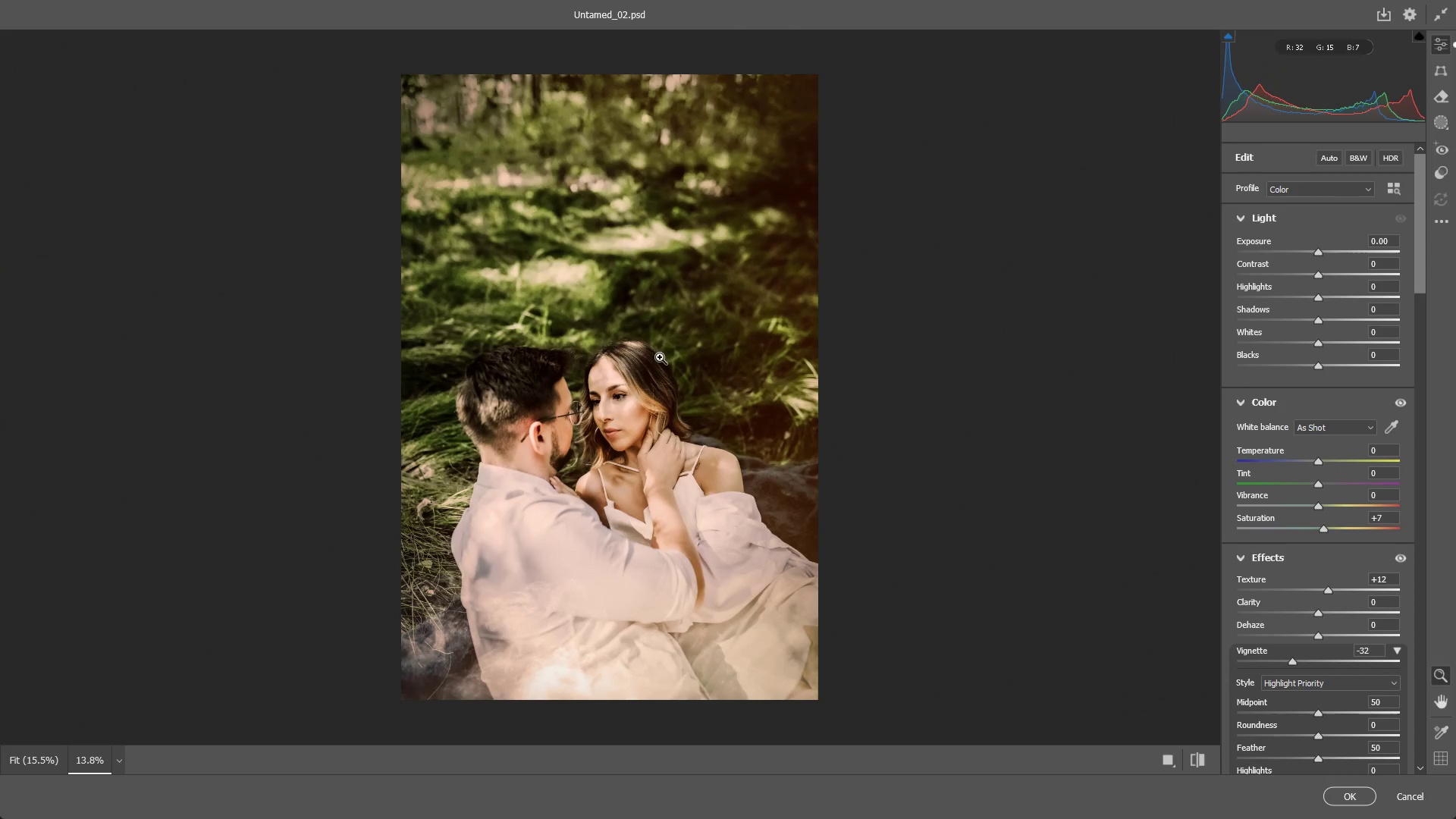 
left_click_drag(start_coordinate=[686, 344], to_coordinate=[704, 317])
 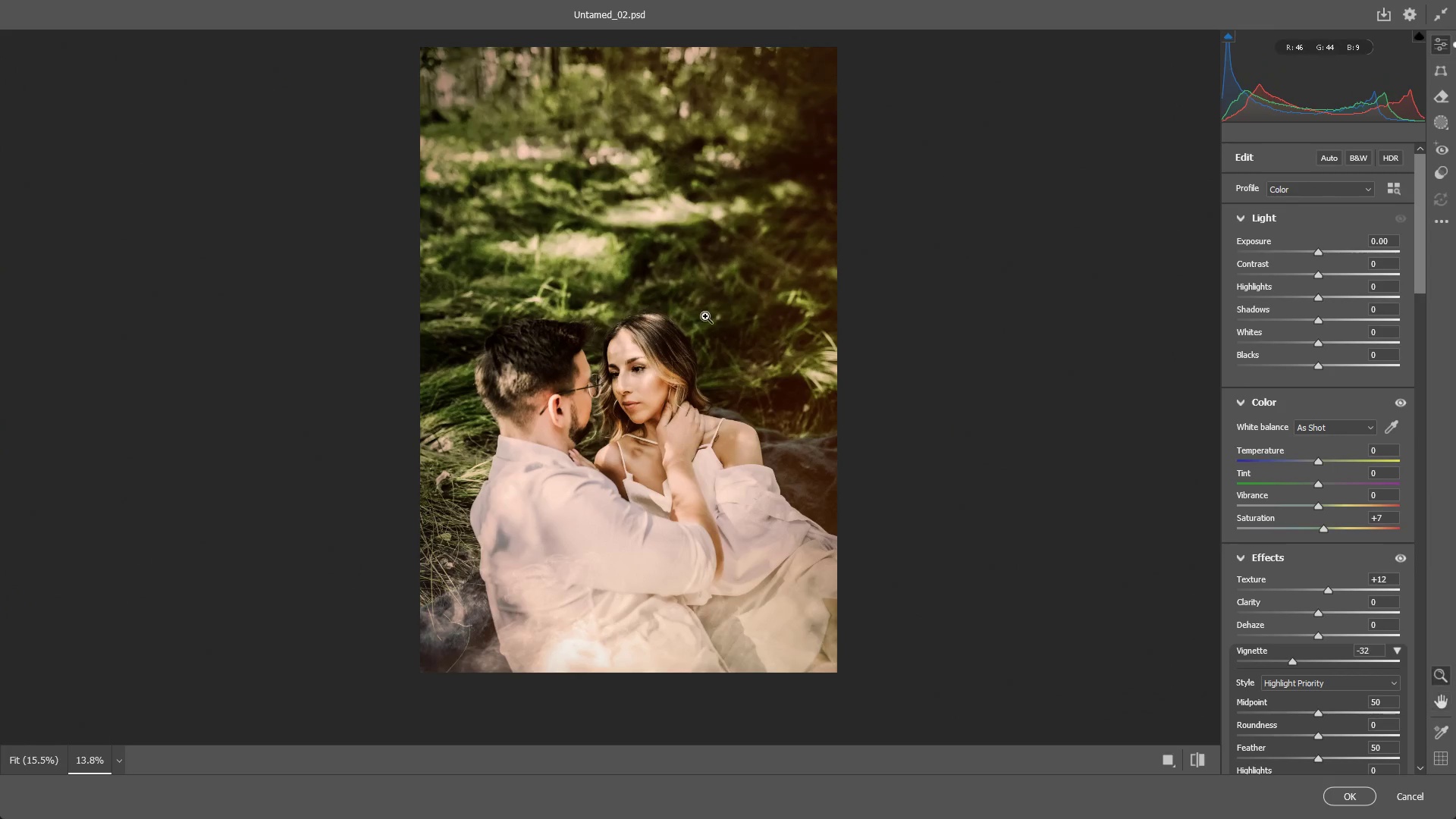 
scroll: coordinate [698, 319], scroll_direction: up, amount: 5.0
 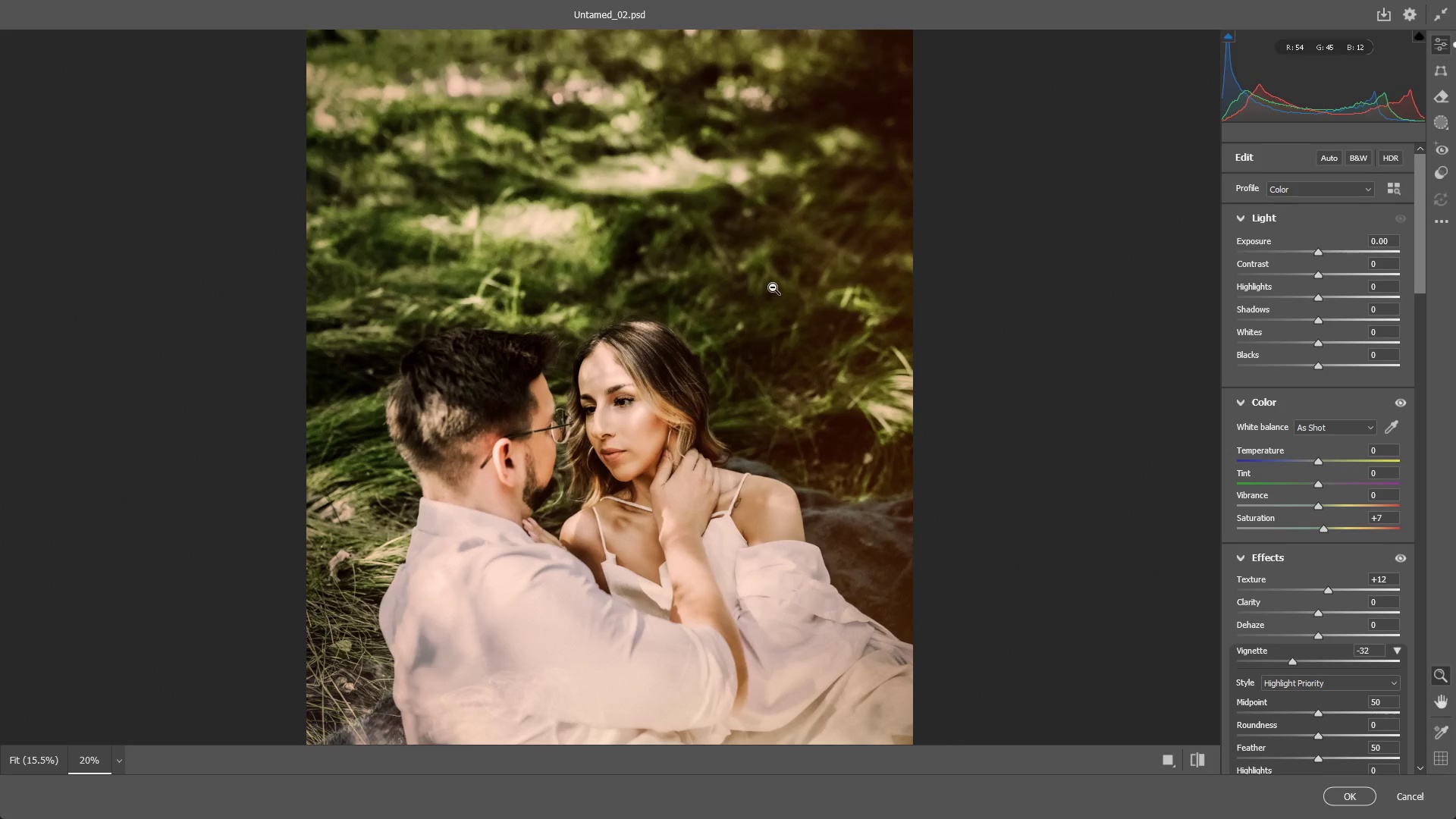 
hold_key(key=Space, duration=0.42)
 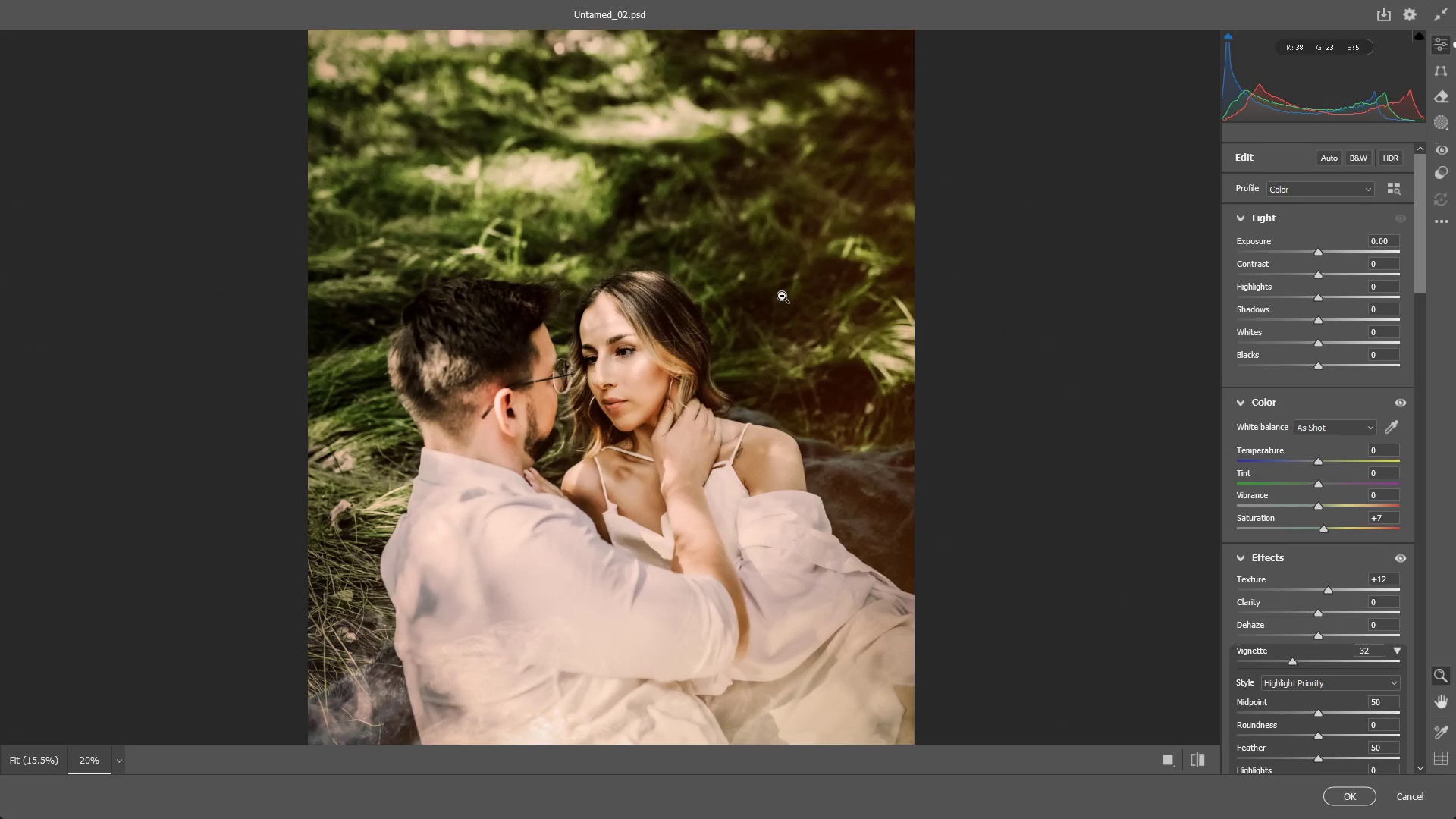 
left_click_drag(start_coordinate=[742, 345], to_coordinate=[743, 295])
 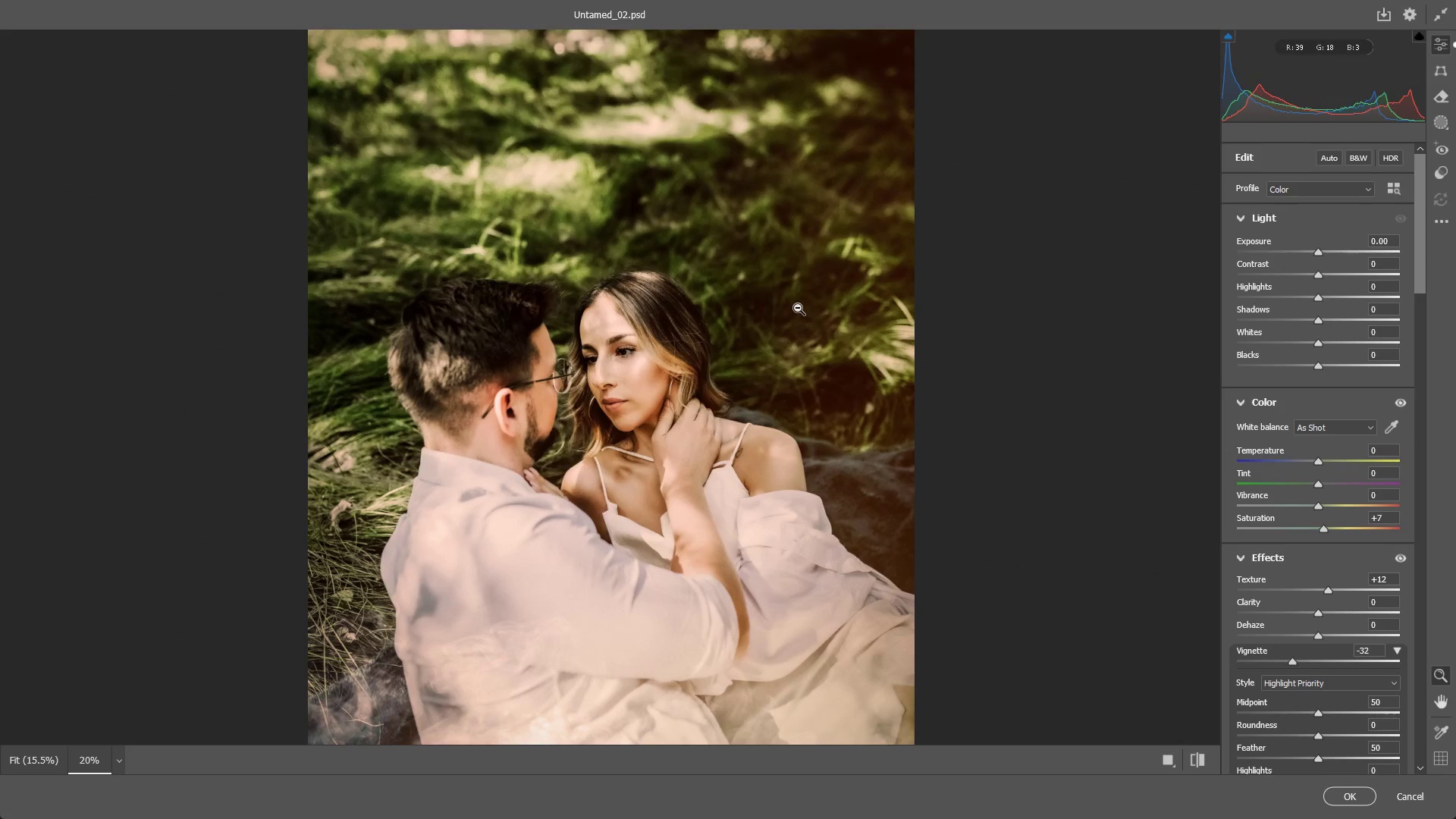 
scroll: coordinate [893, 341], scroll_direction: up, amount: 7.0
 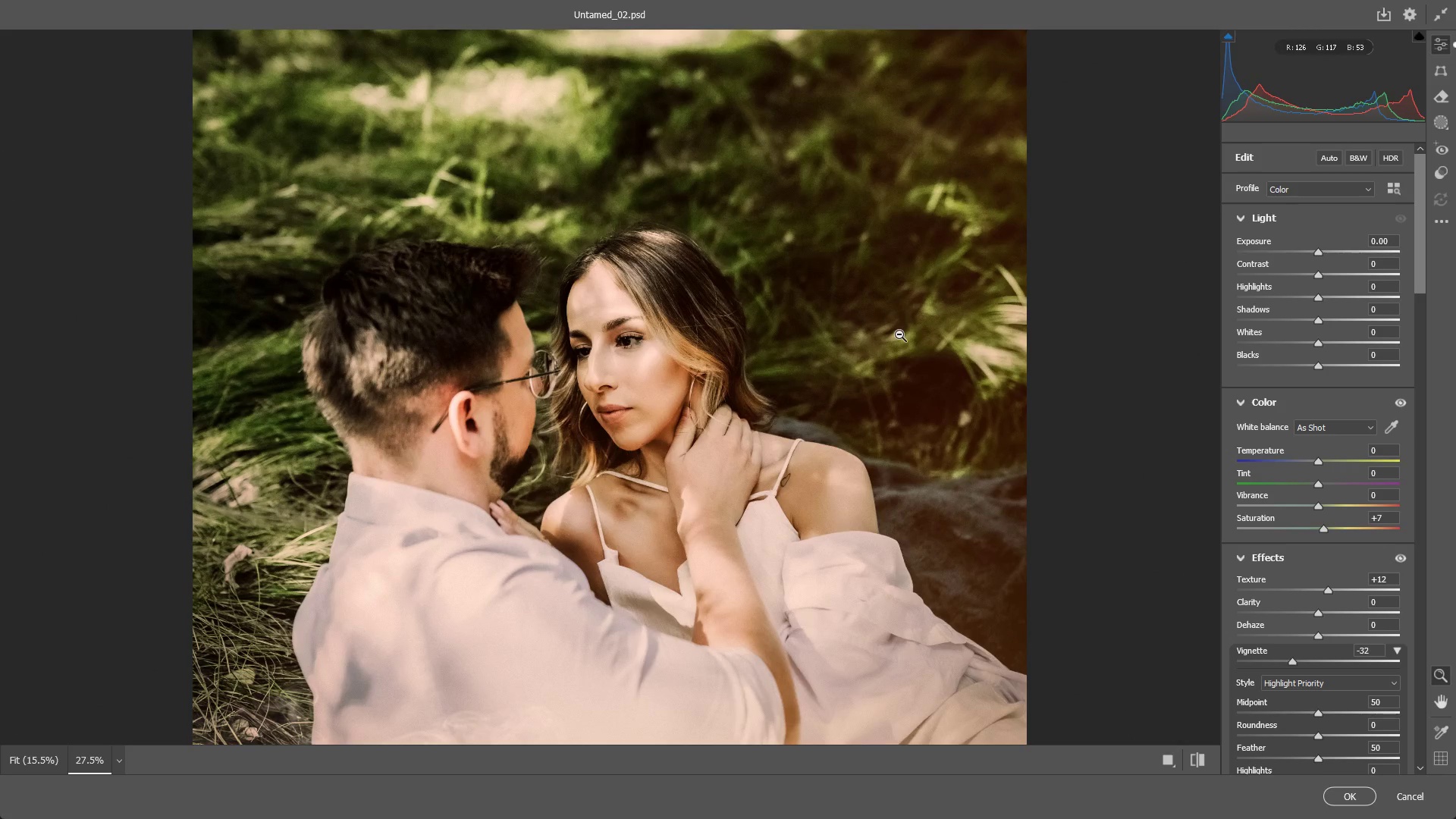 
scroll: coordinate [912, 328], scroll_direction: up, amount: 3.0
 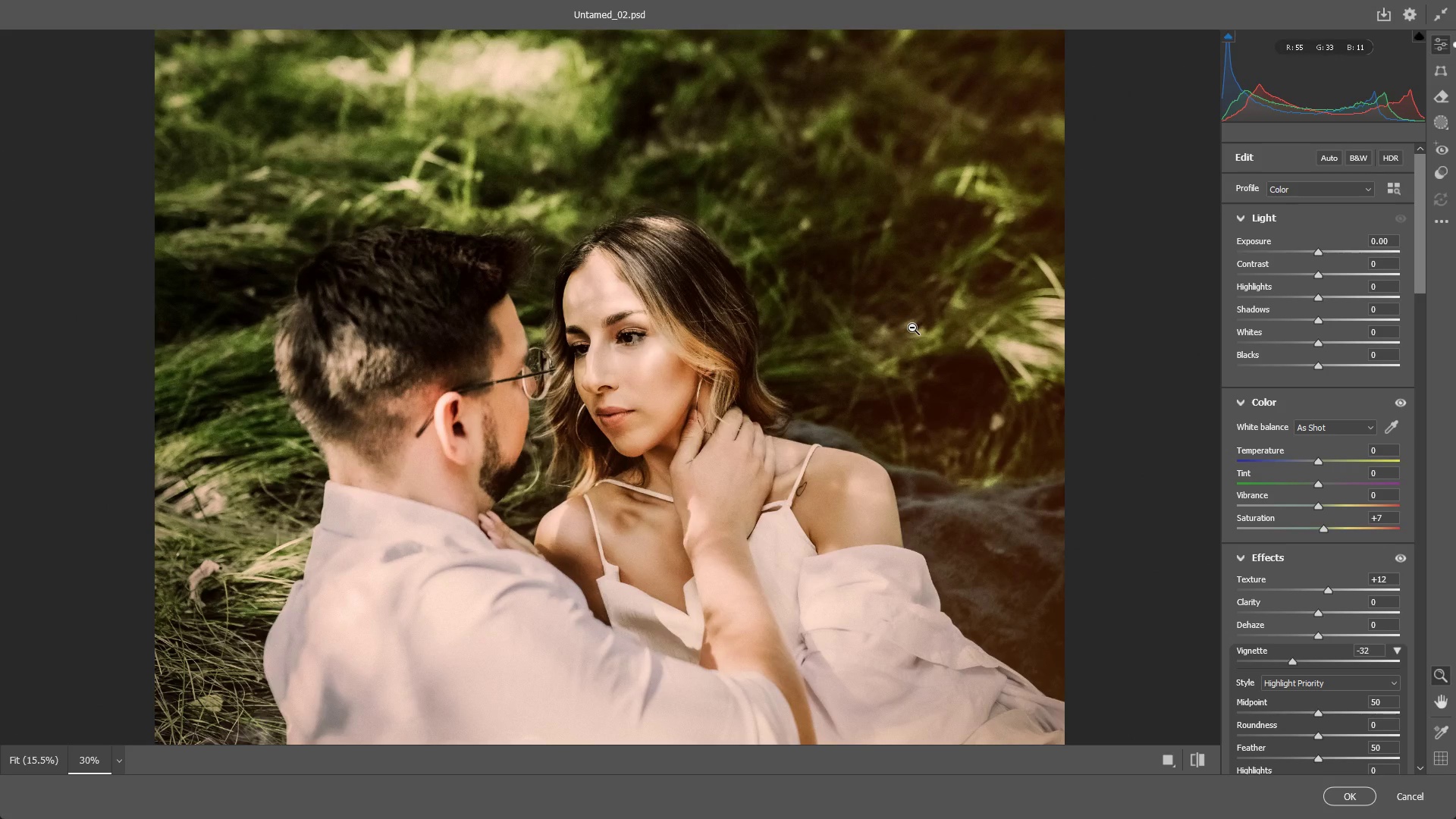 
hold_key(key=Space, duration=0.61)
 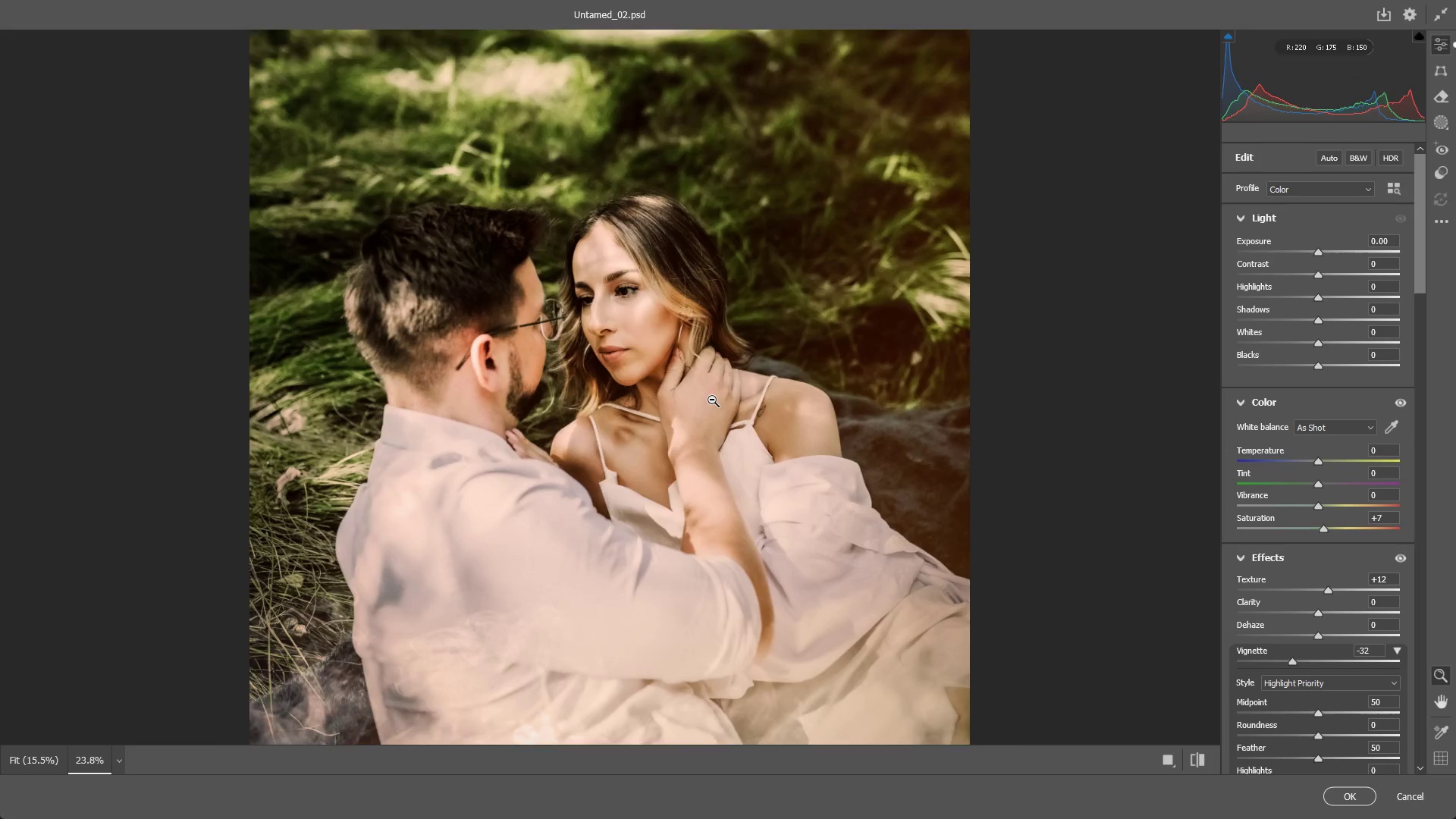 
left_click_drag(start_coordinate=[941, 437], to_coordinate=[987, 385])
 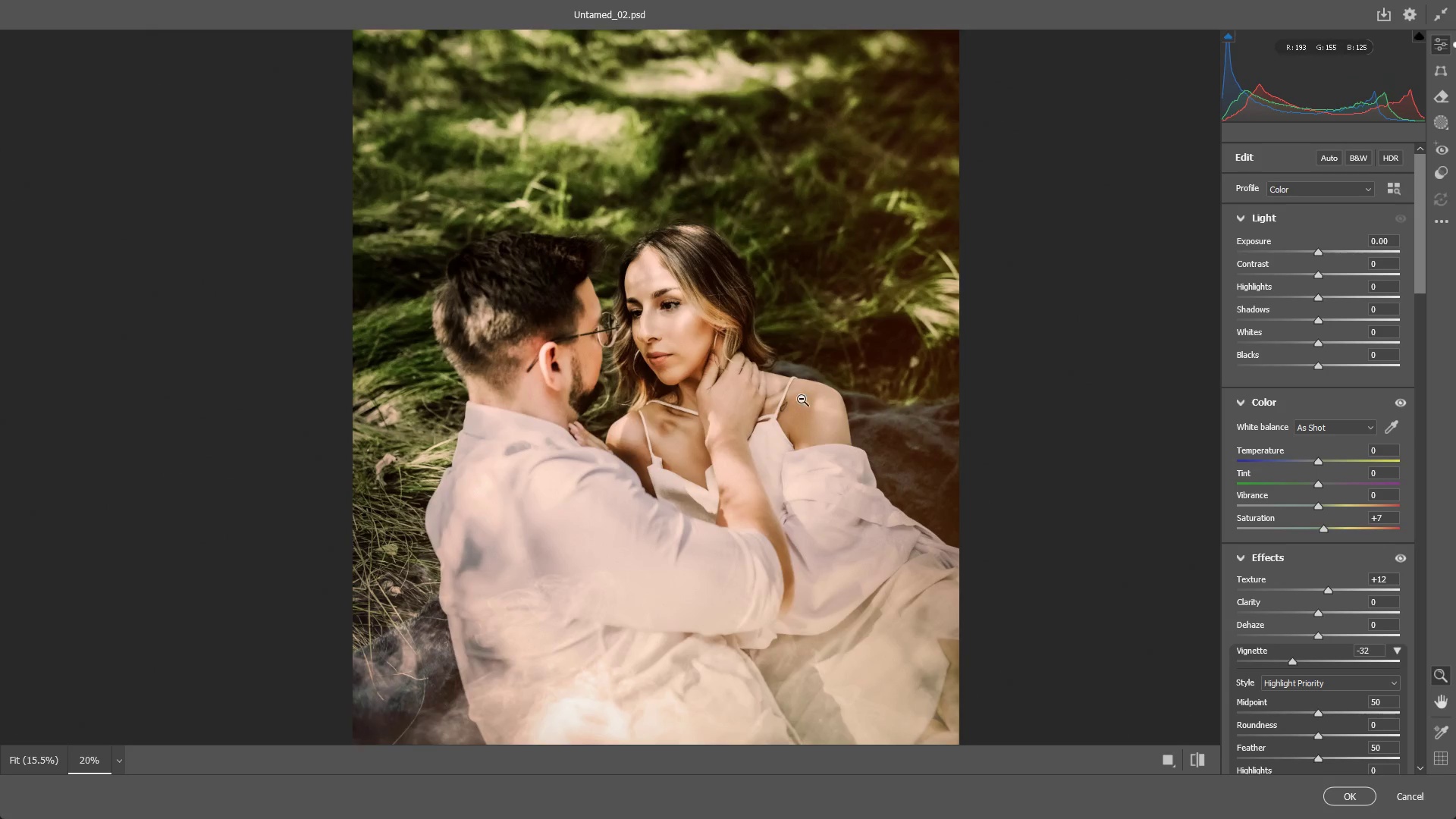 
scroll: coordinate [930, 378], scroll_direction: down, amount: 10.0
 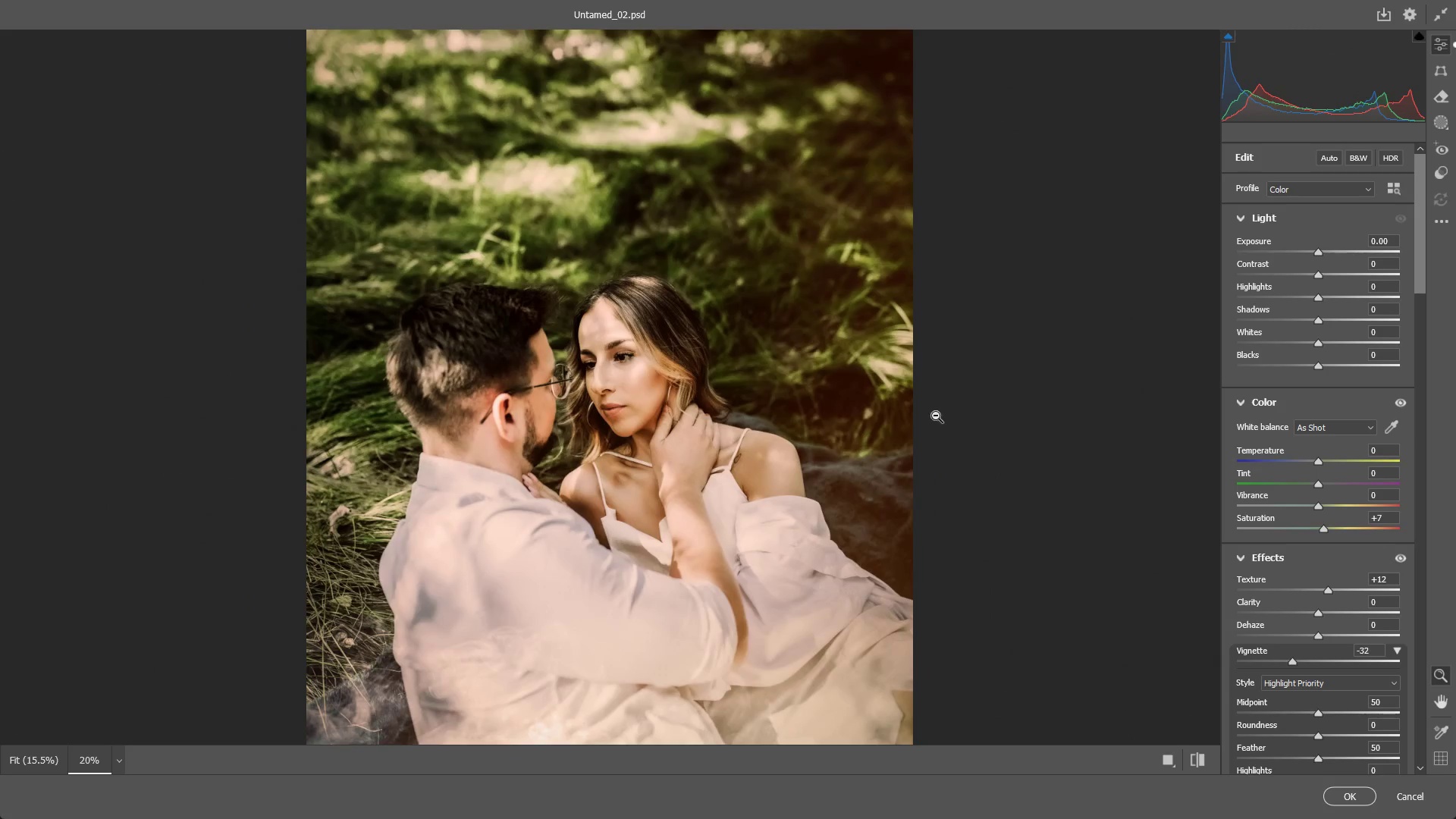 
hold_key(key=Space, duration=0.41)
 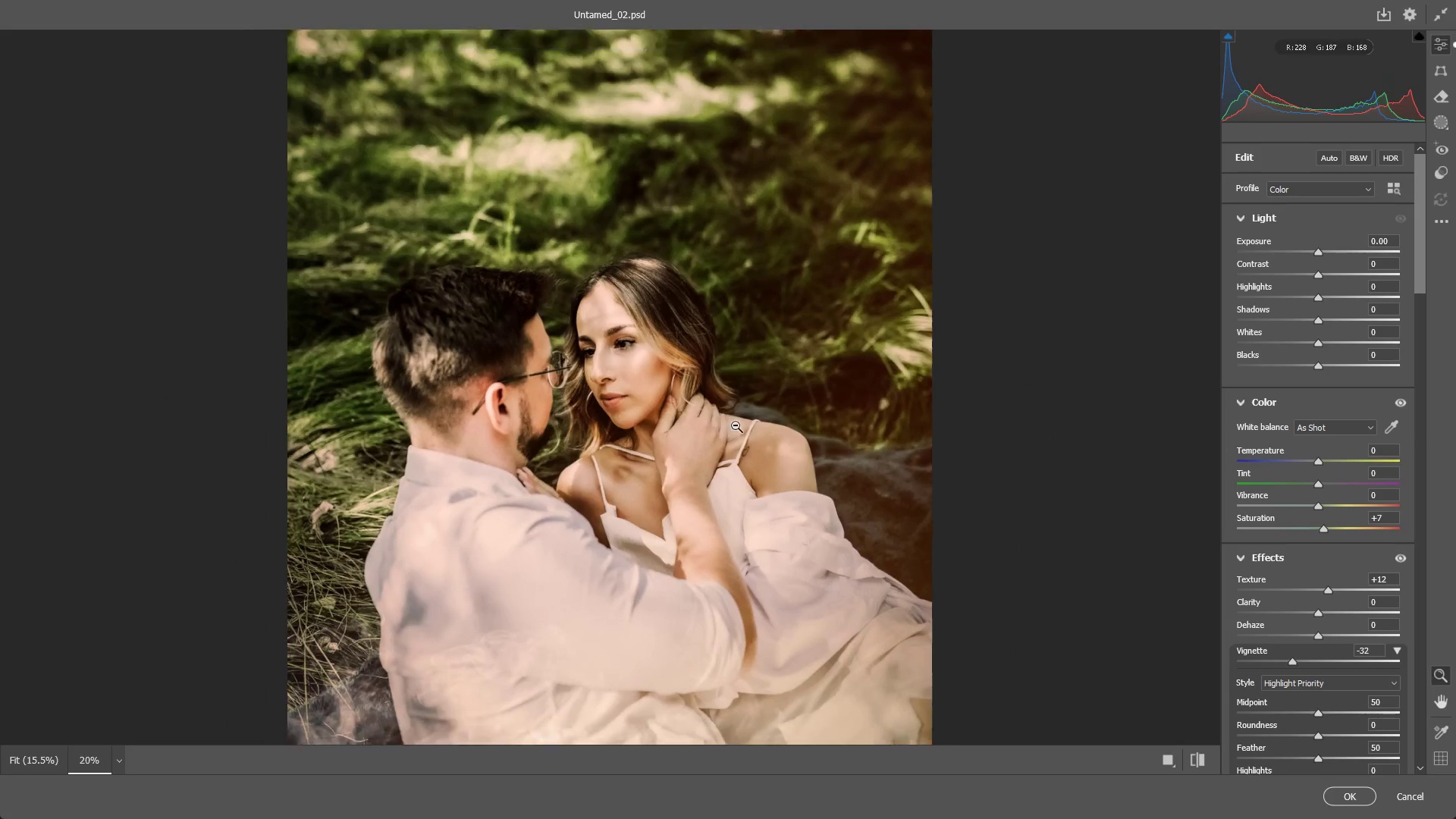 
left_click_drag(start_coordinate=[708, 397], to_coordinate=[745, 449])
 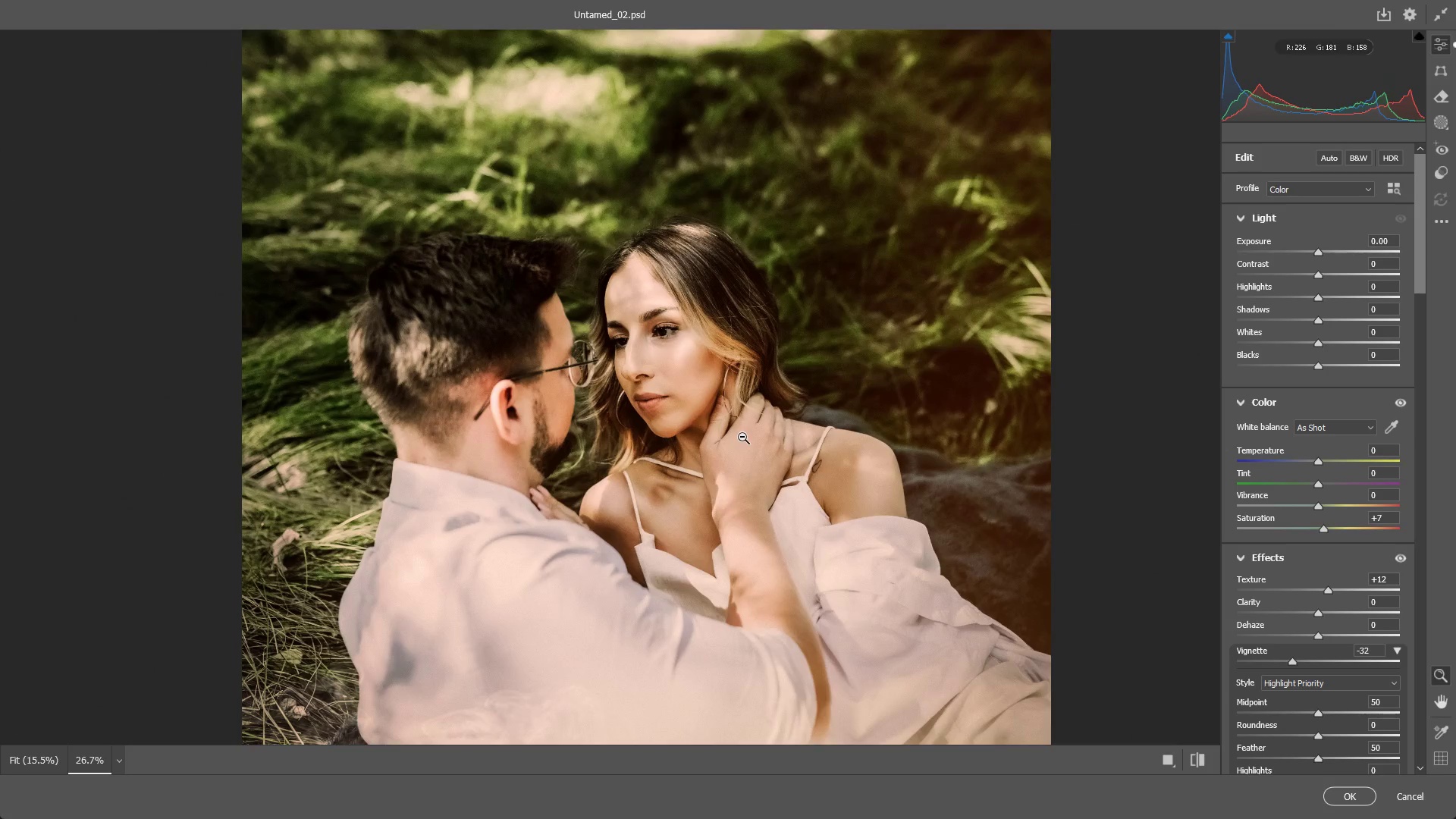 
scroll: coordinate [712, 400], scroll_direction: up, amount: 6.0
 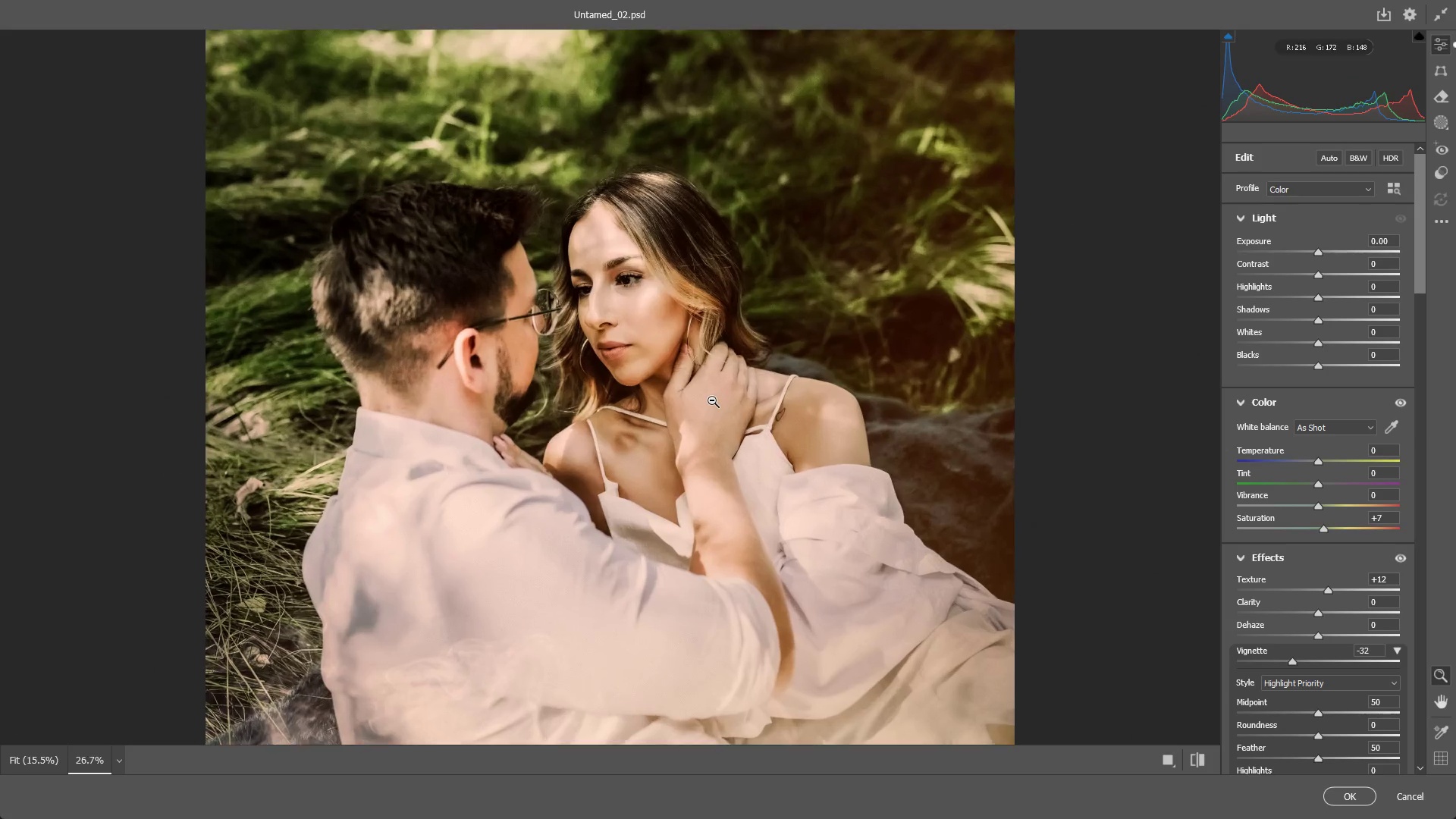 
hold_key(key=Space, duration=0.48)
 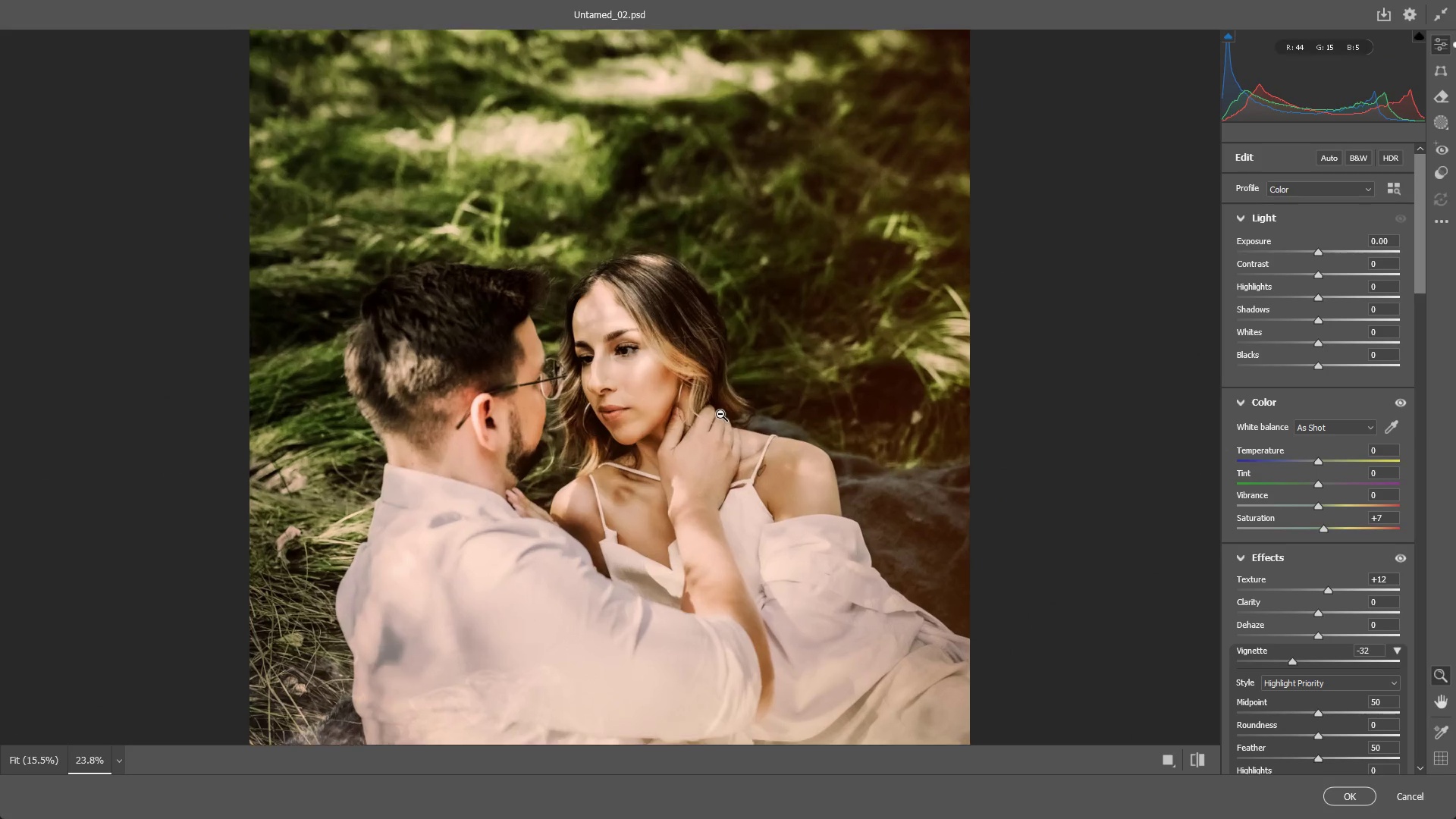 
left_click_drag(start_coordinate=[702, 417], to_coordinate=[726, 418])
 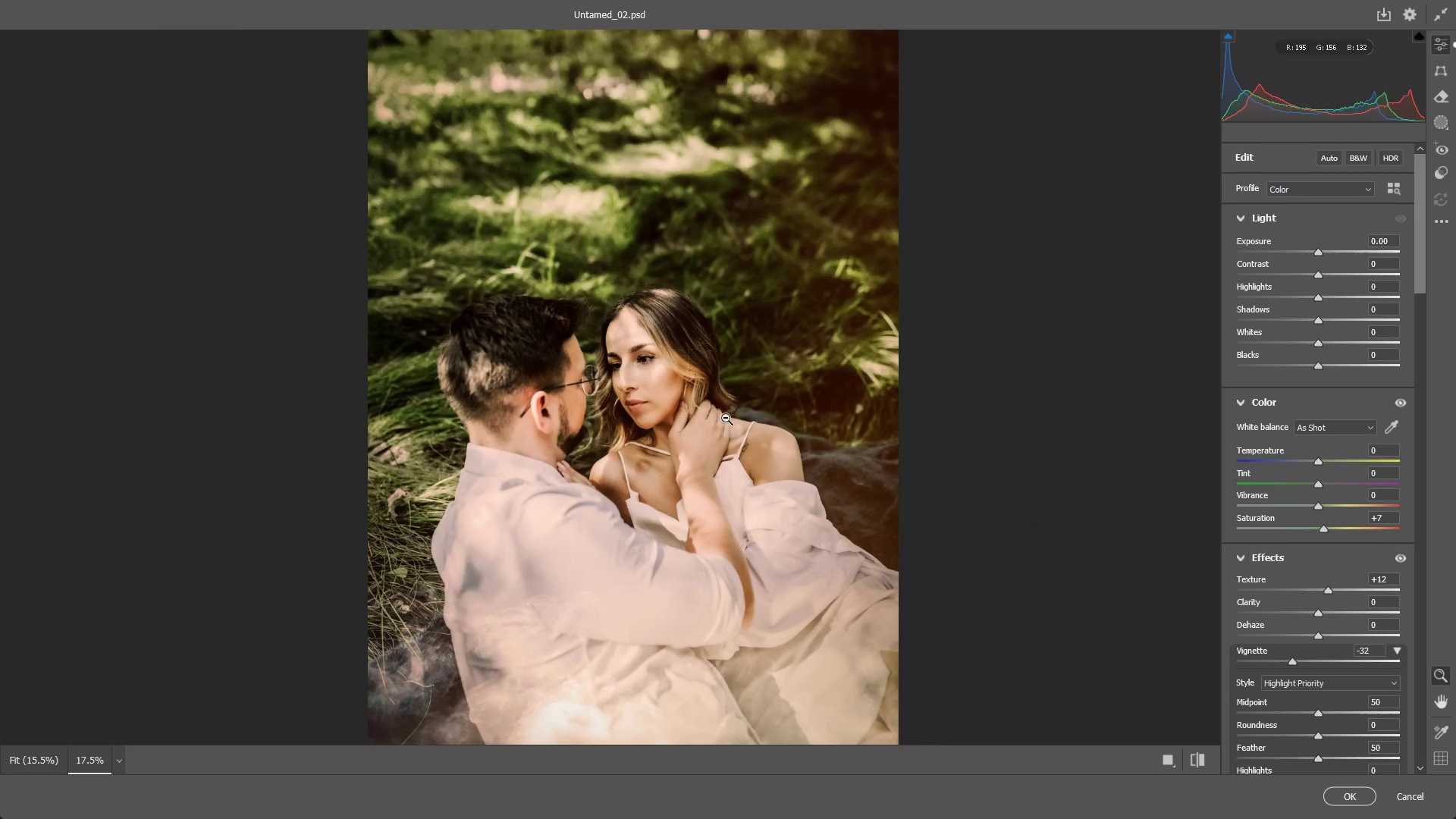 
scroll: coordinate [733, 423], scroll_direction: down, amount: 8.0
 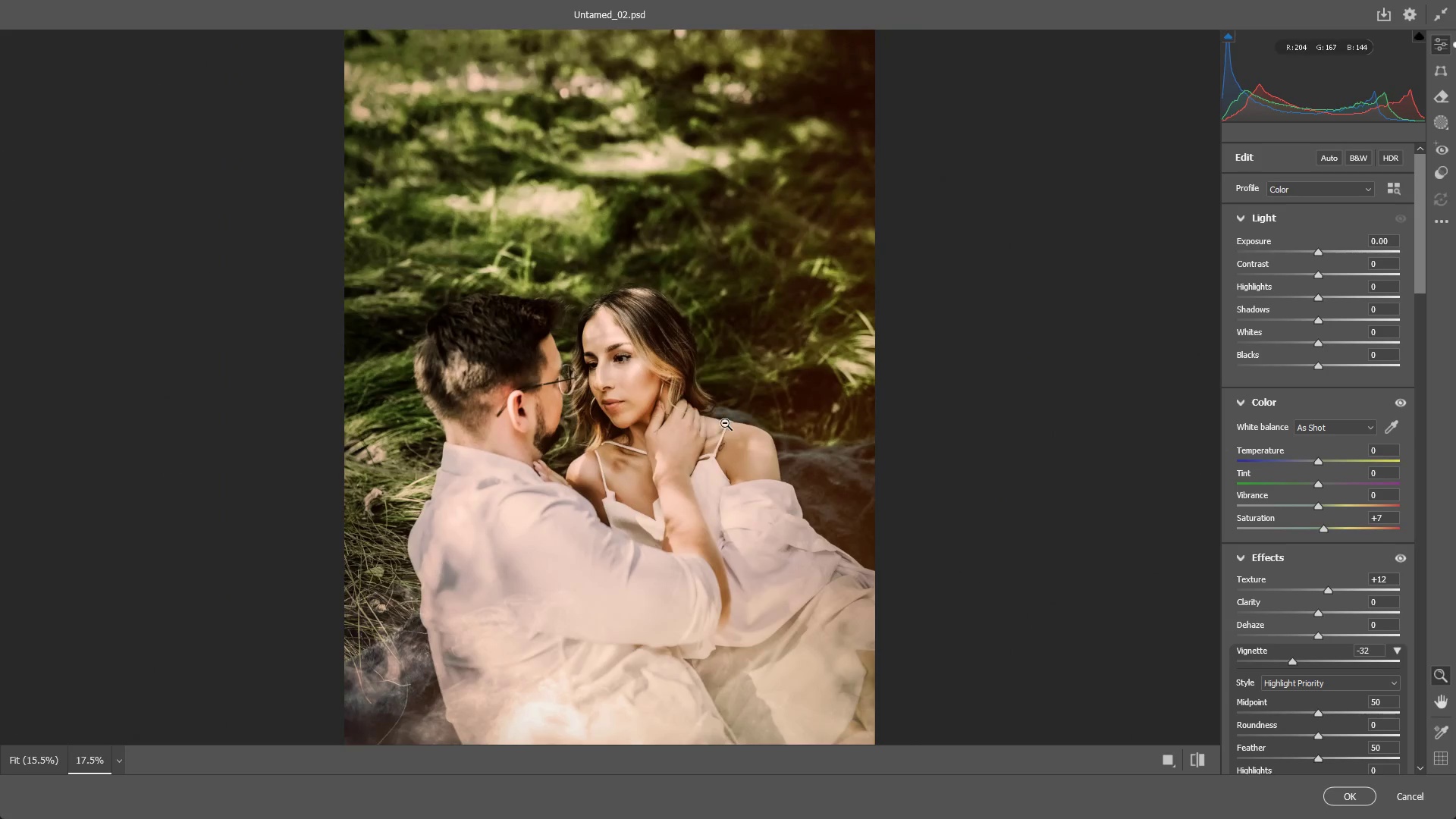 
scroll: coordinate [720, 414], scroll_direction: up, amount: 7.0
 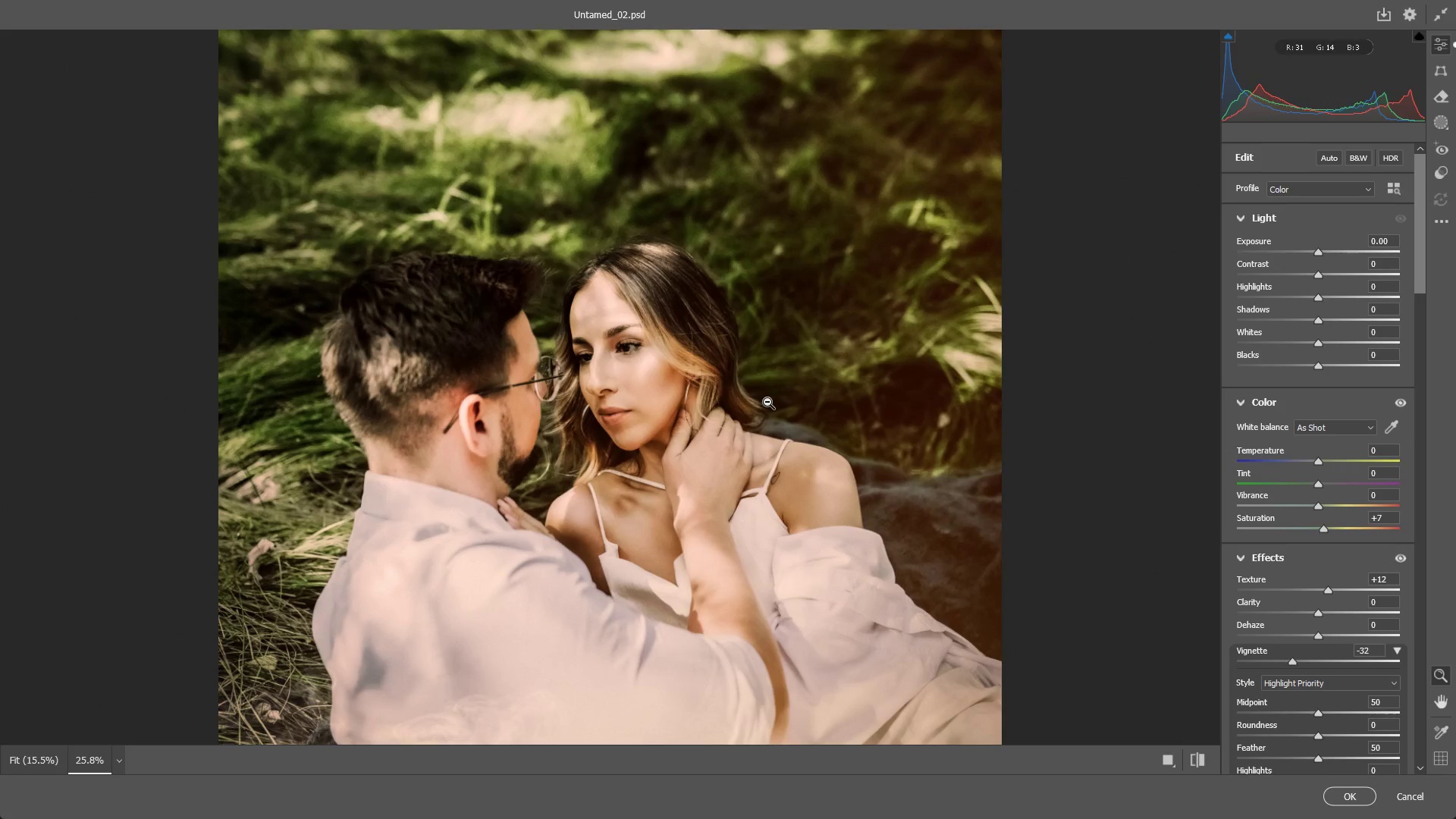 
hold_key(key=Space, duration=0.41)
 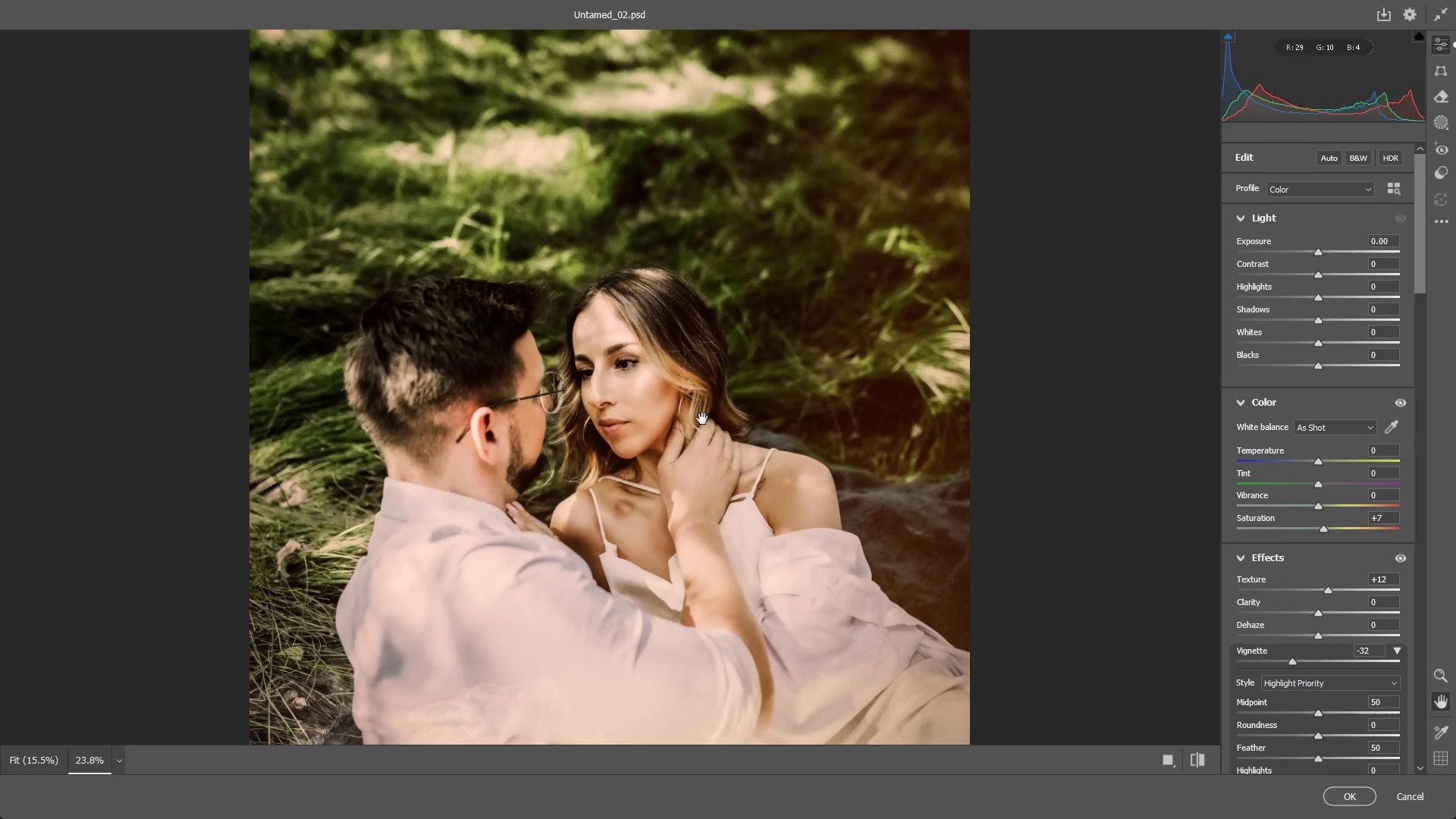 
left_click_drag(start_coordinate=[668, 396], to_coordinate=[679, 410])
 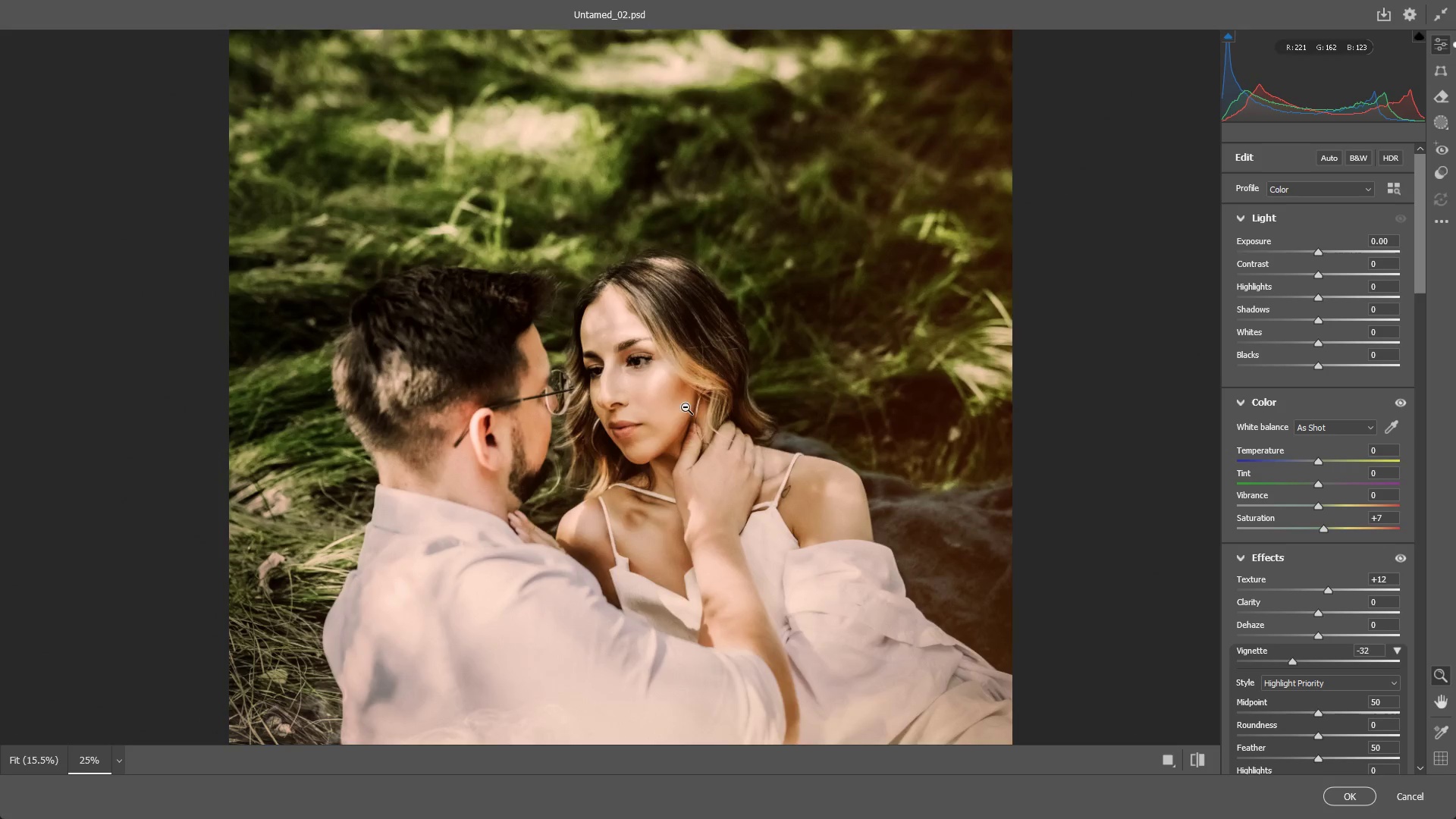 
hold_key(key=Space, duration=0.55)
 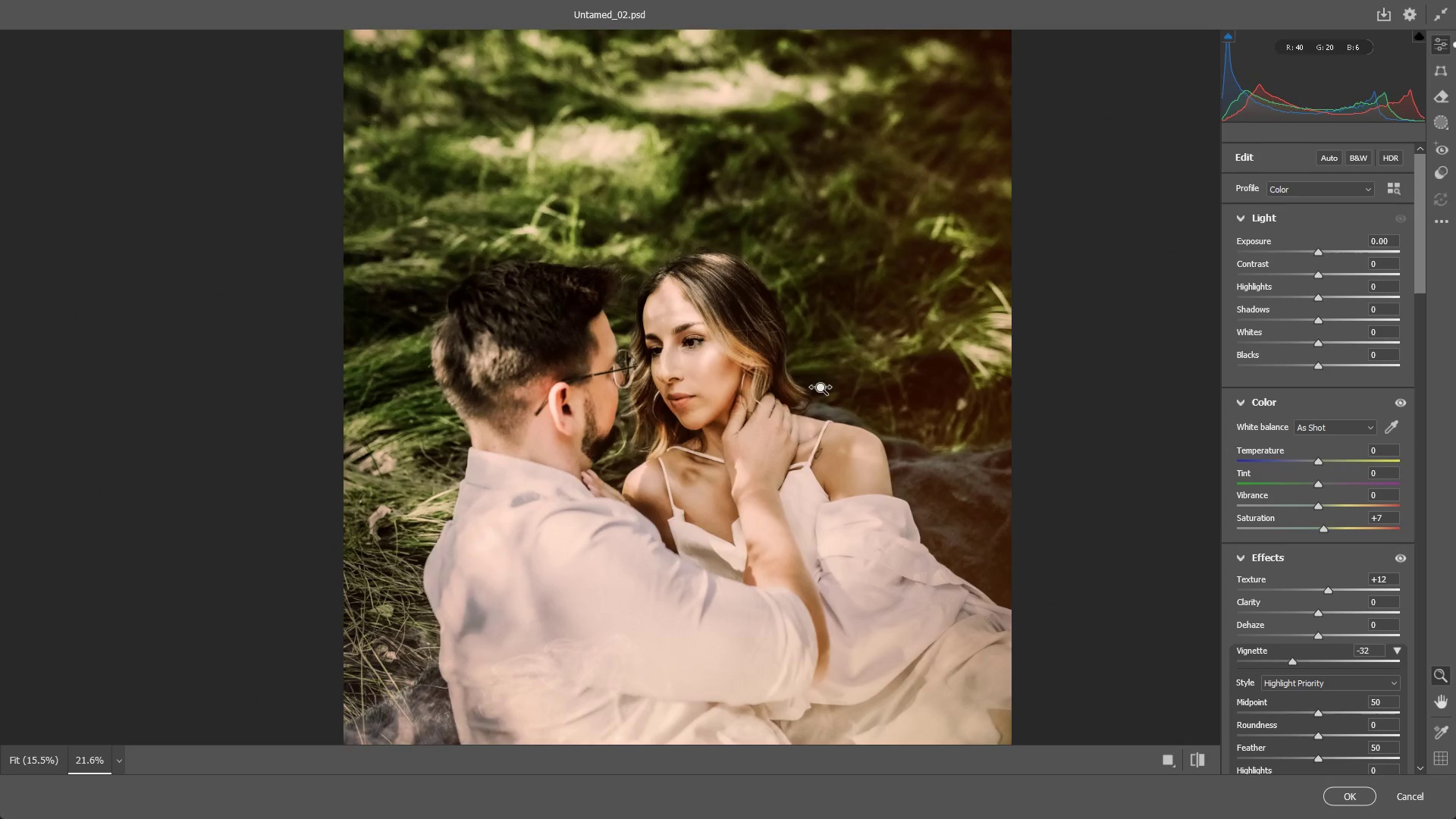 
left_click_drag(start_coordinate=[702, 419], to_coordinate=[758, 394])
 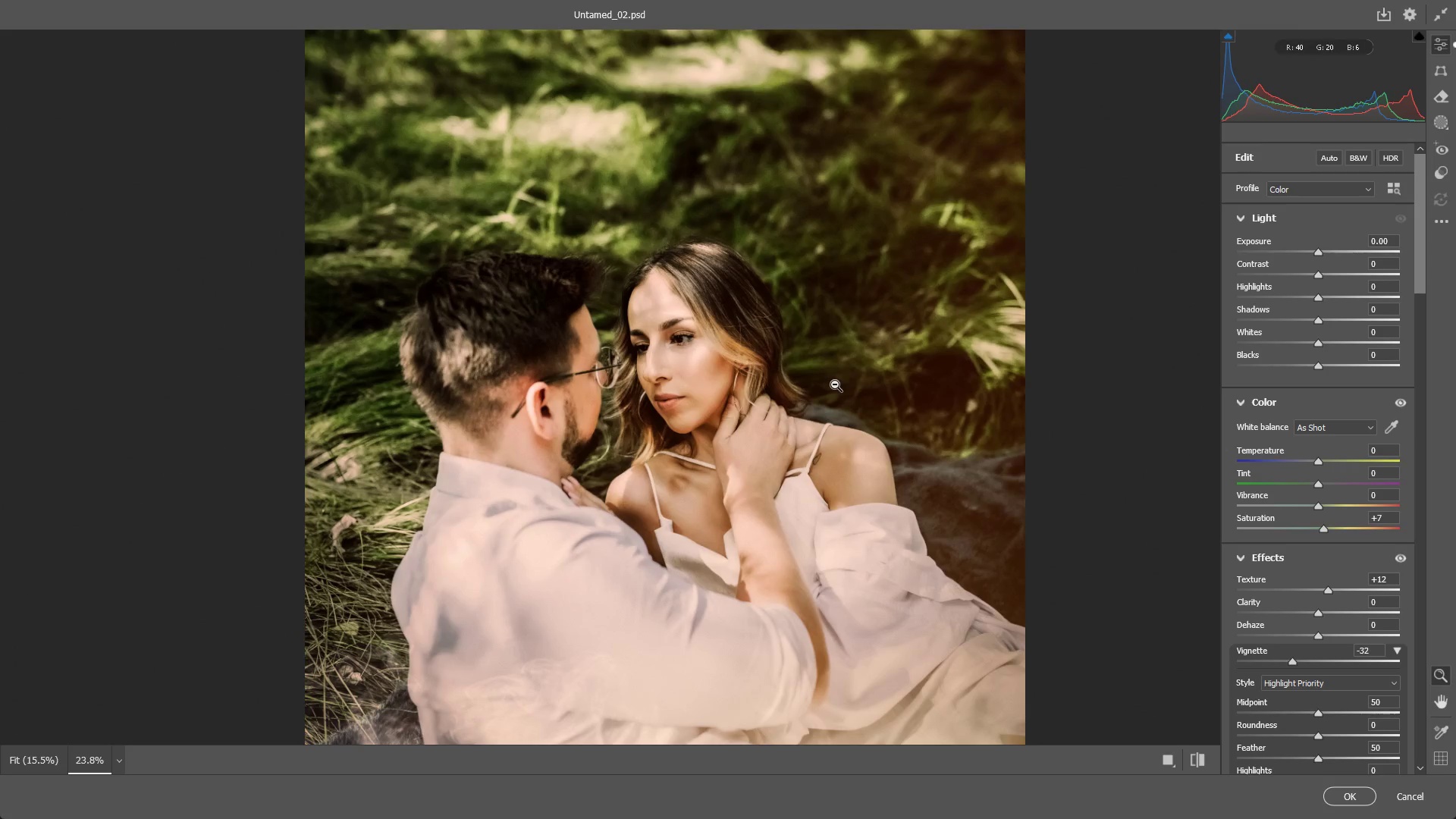 
scroll: coordinate [686, 407], scroll_direction: down, amount: 3.0
 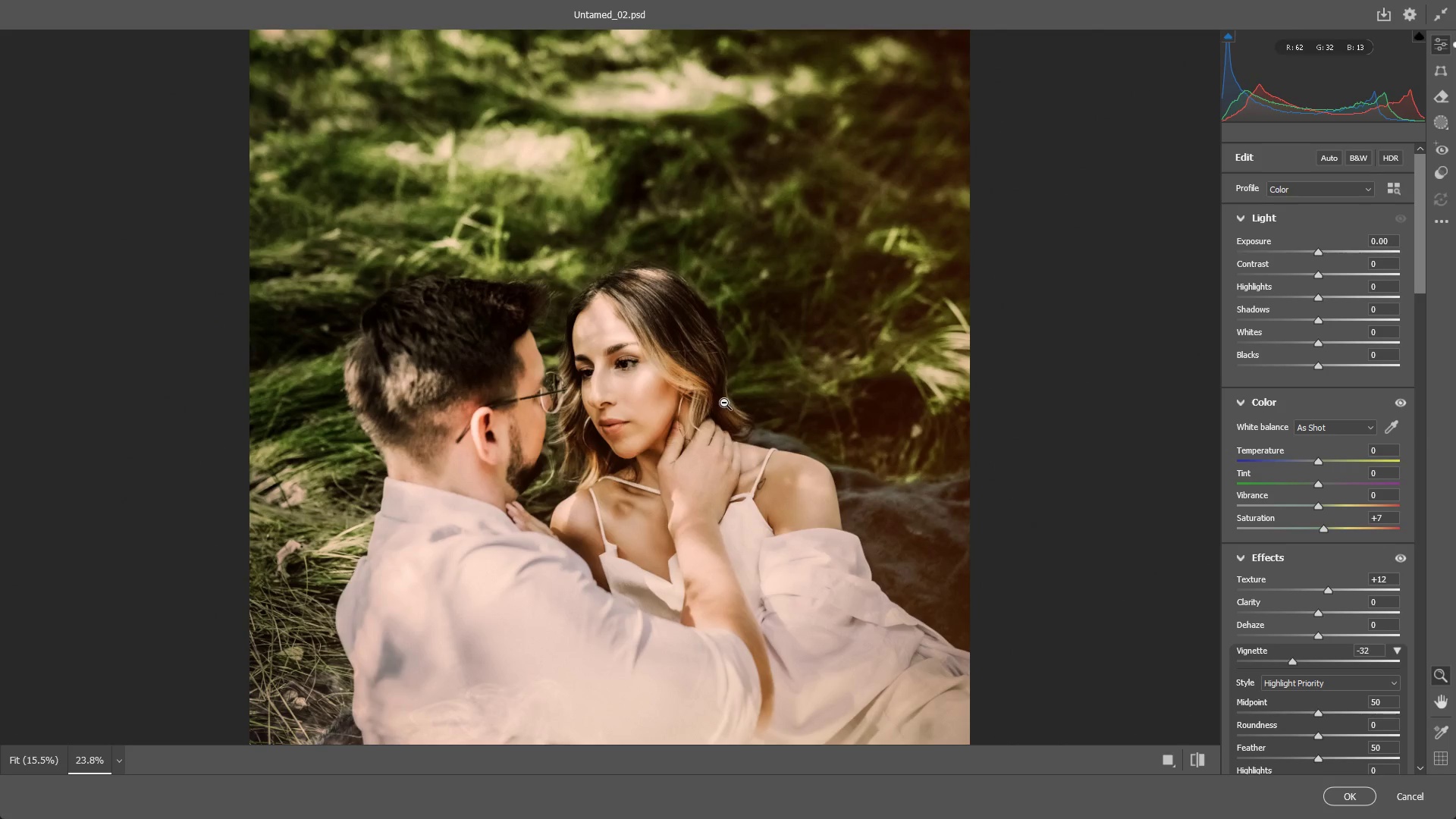 
left_click_drag(start_coordinate=[835, 384], to_coordinate=[795, 395])
 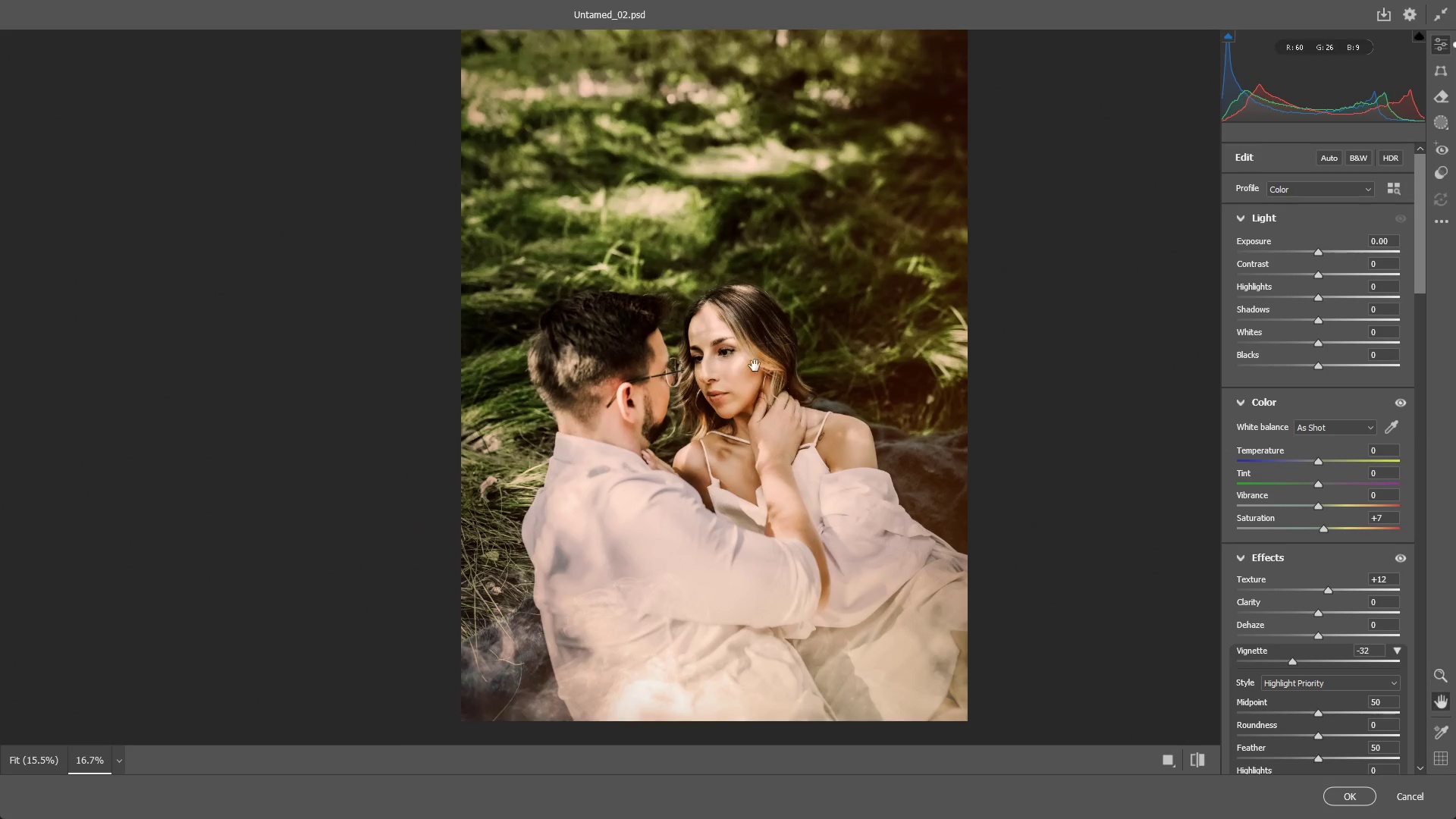 
hold_key(key=Space, duration=0.5)
 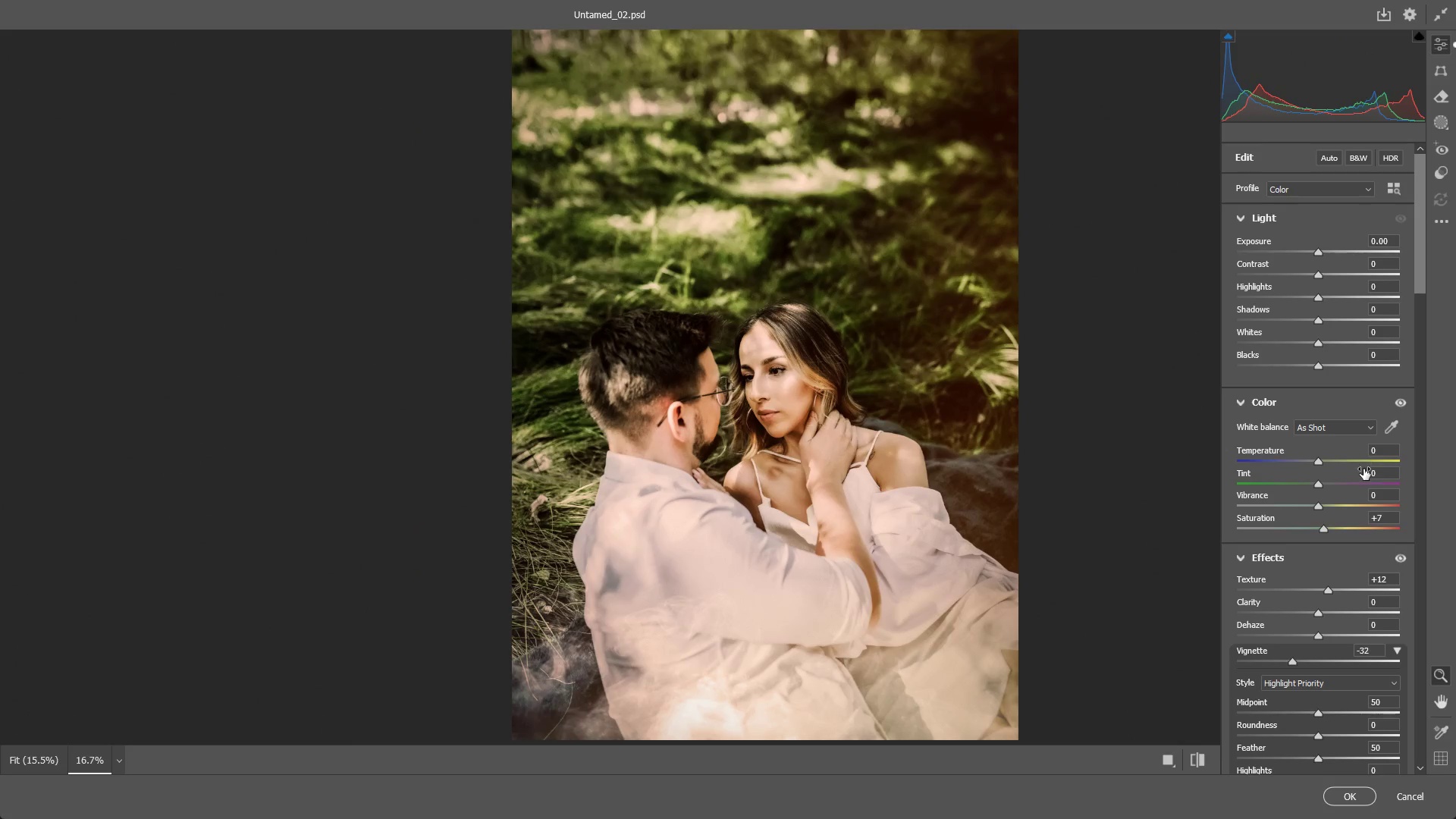 
left_click_drag(start_coordinate=[749, 354], to_coordinate=[800, 373])
 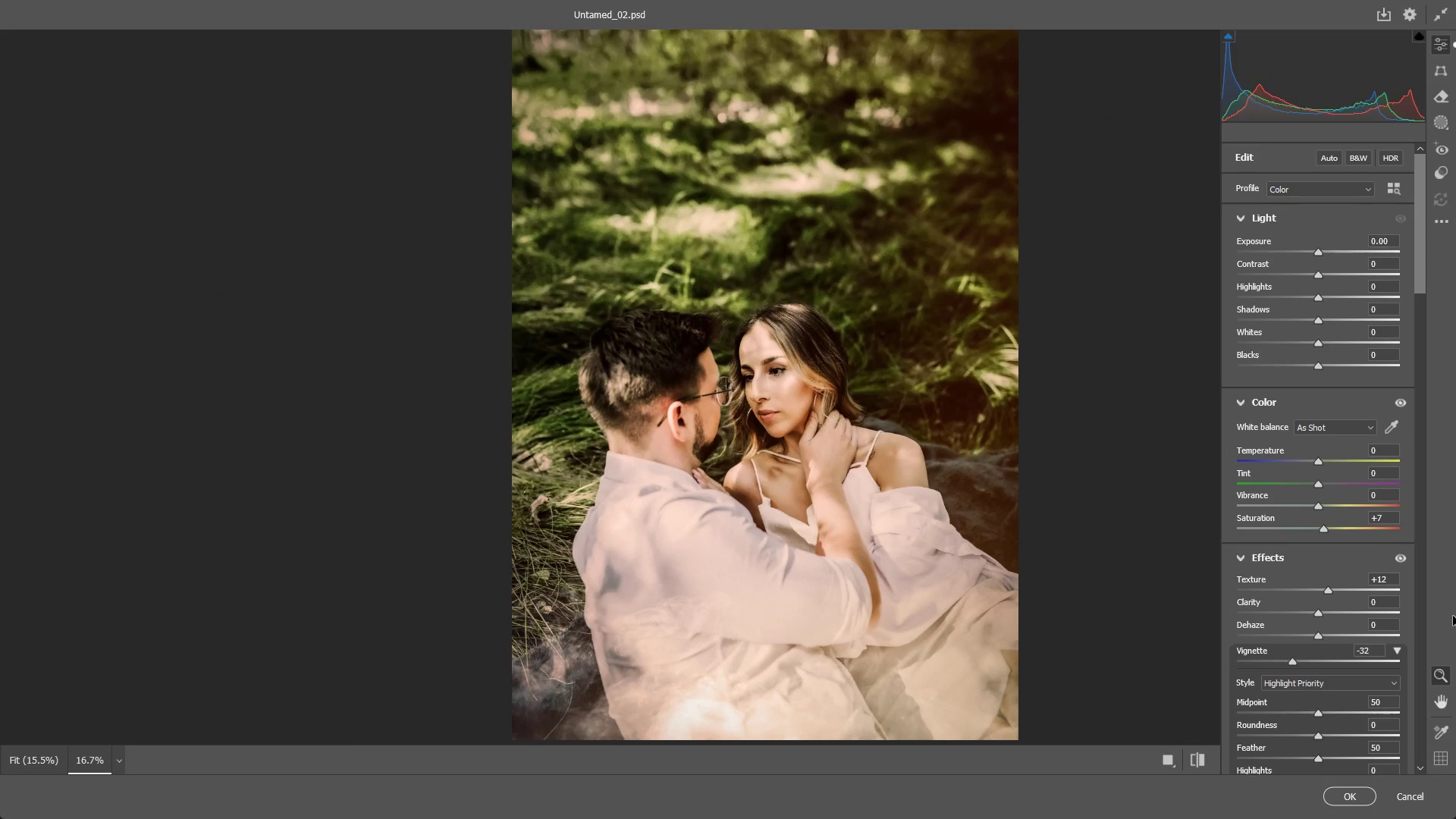 
wait(10.12)
 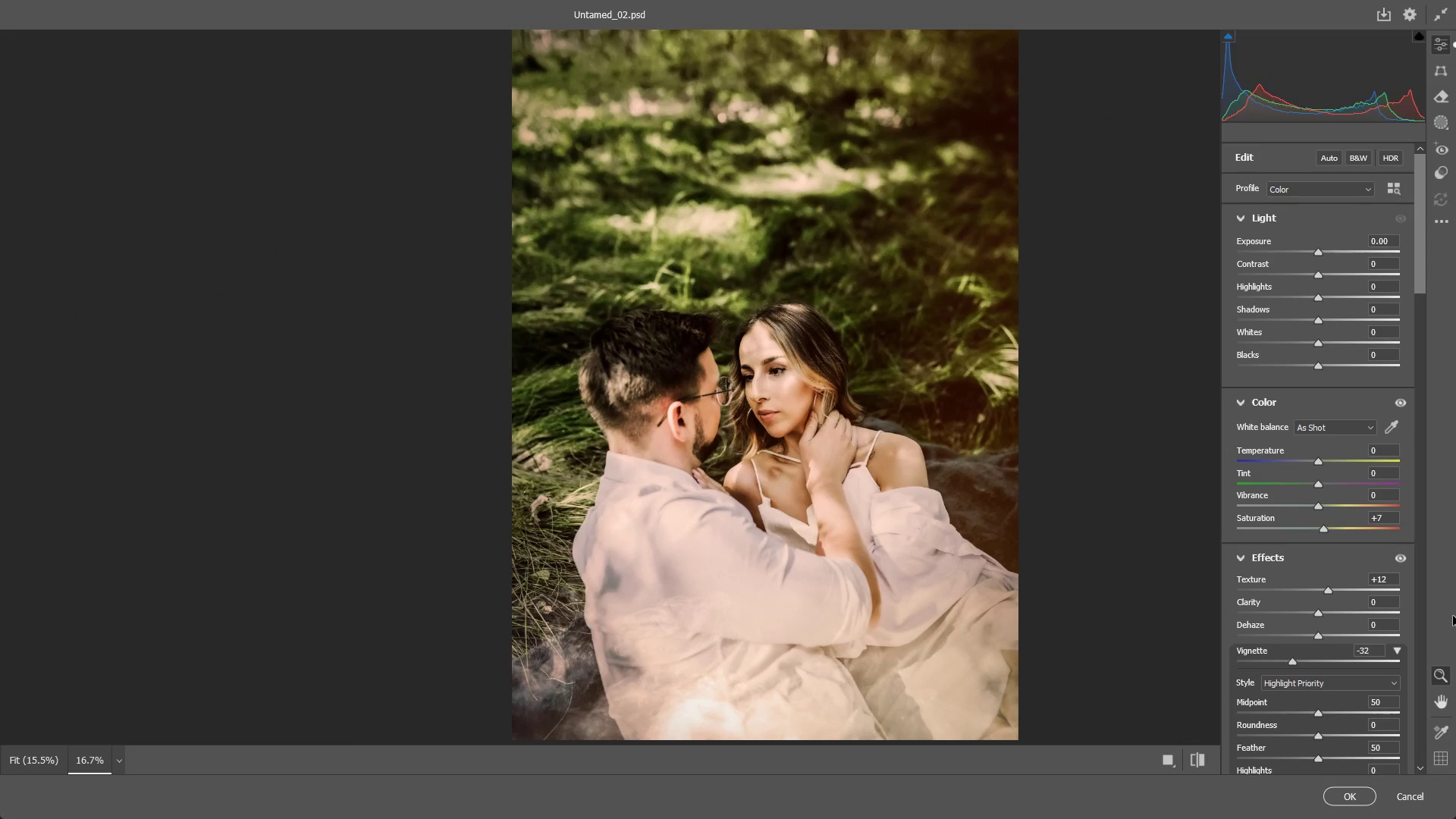 
hold_key(key=Space, duration=0.45)
 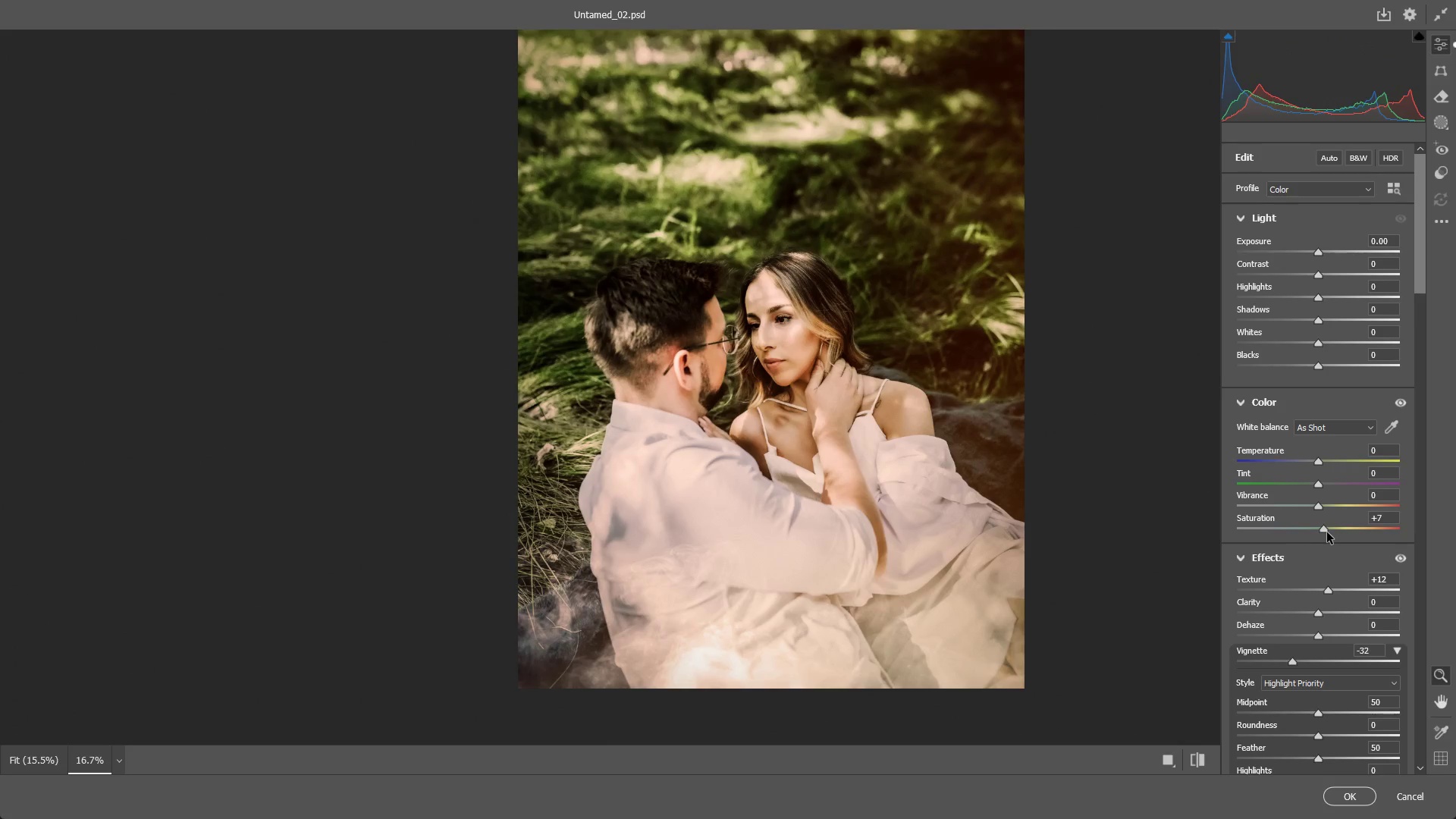 
left_click_drag(start_coordinate=[751, 414], to_coordinate=[757, 362])
 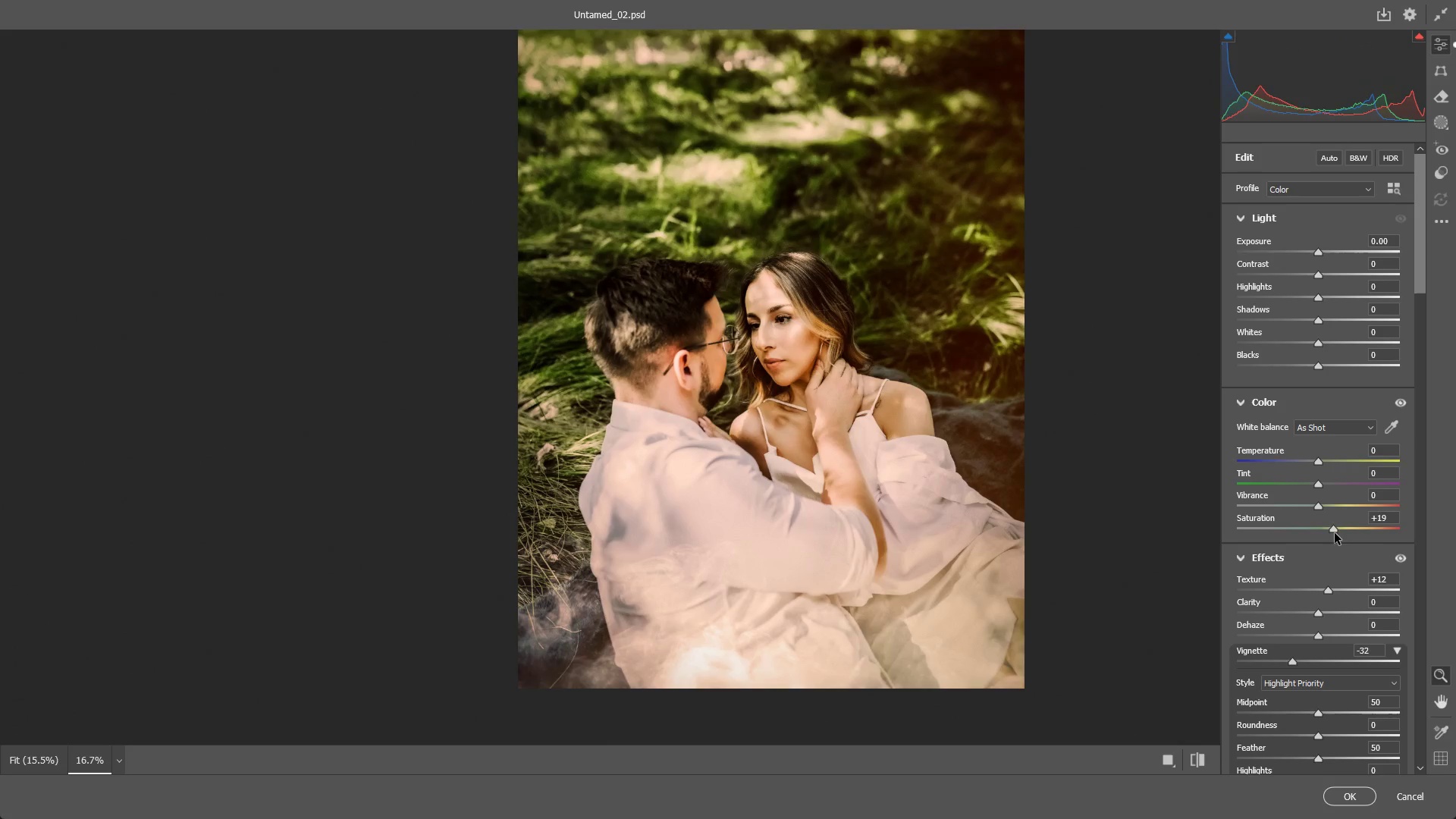 
key(Control+ControlLeft)
 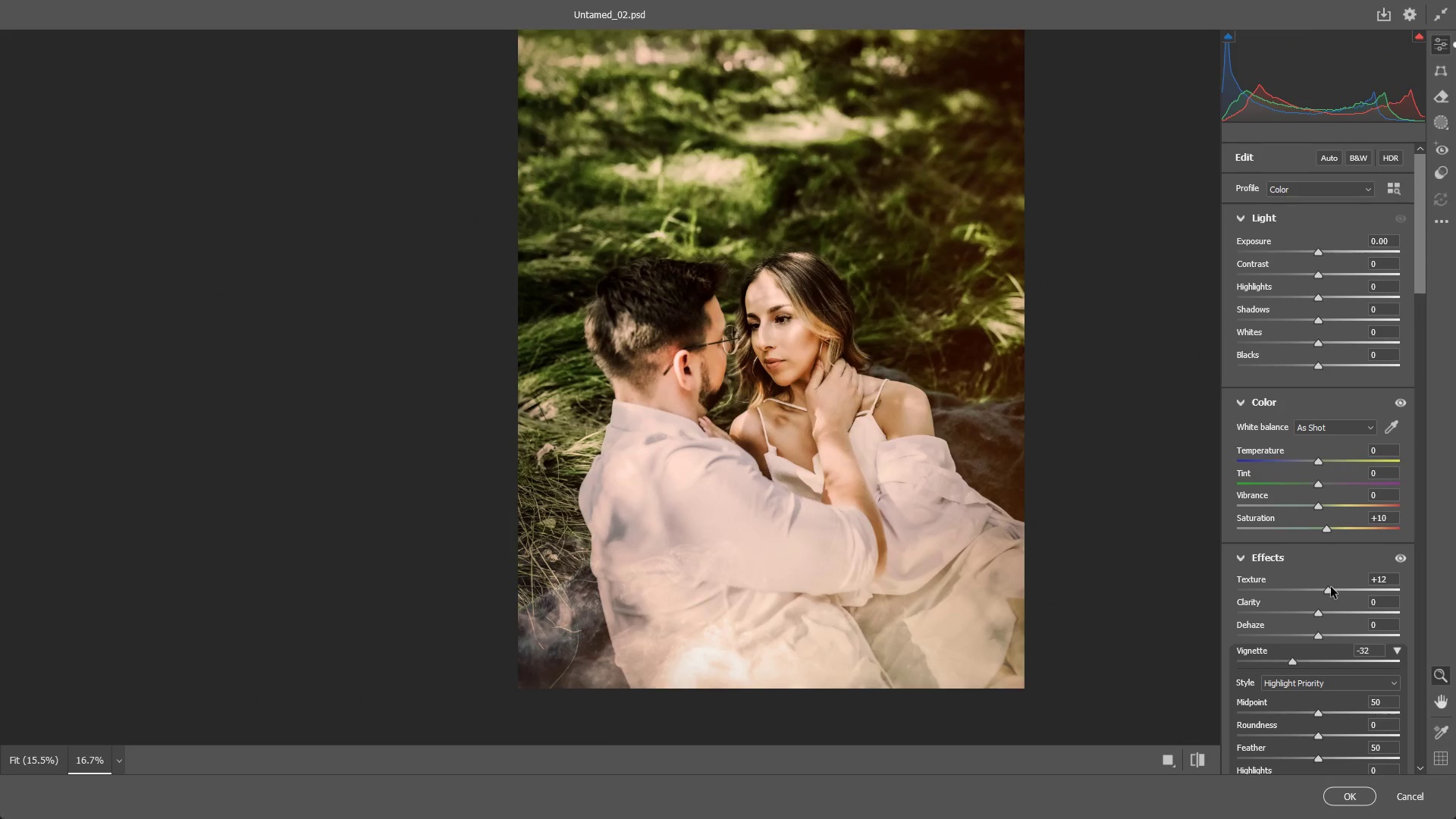 
key(Control+Z)
 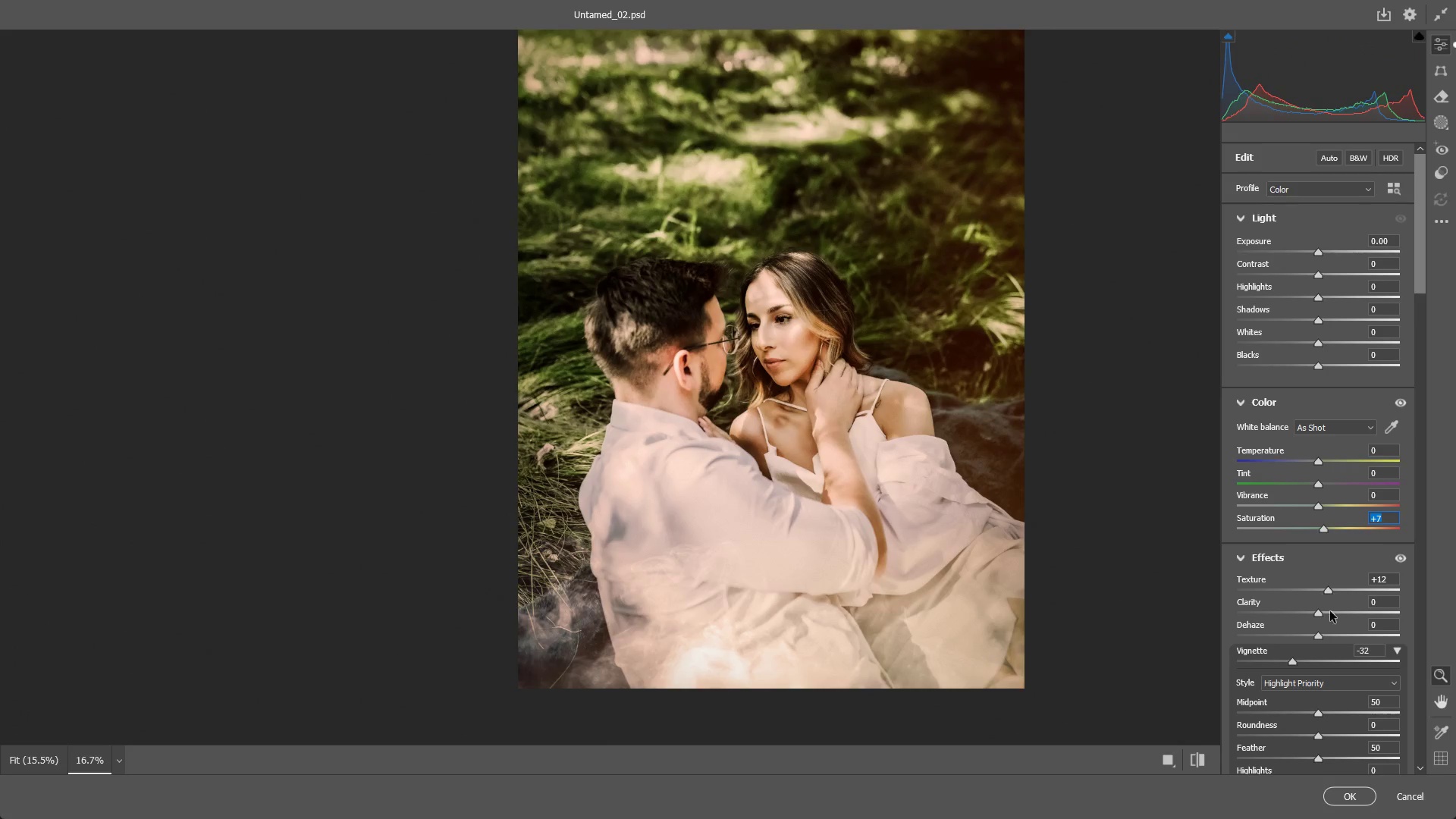 
scroll: coordinate [1335, 604], scroll_direction: down, amount: 1.0
 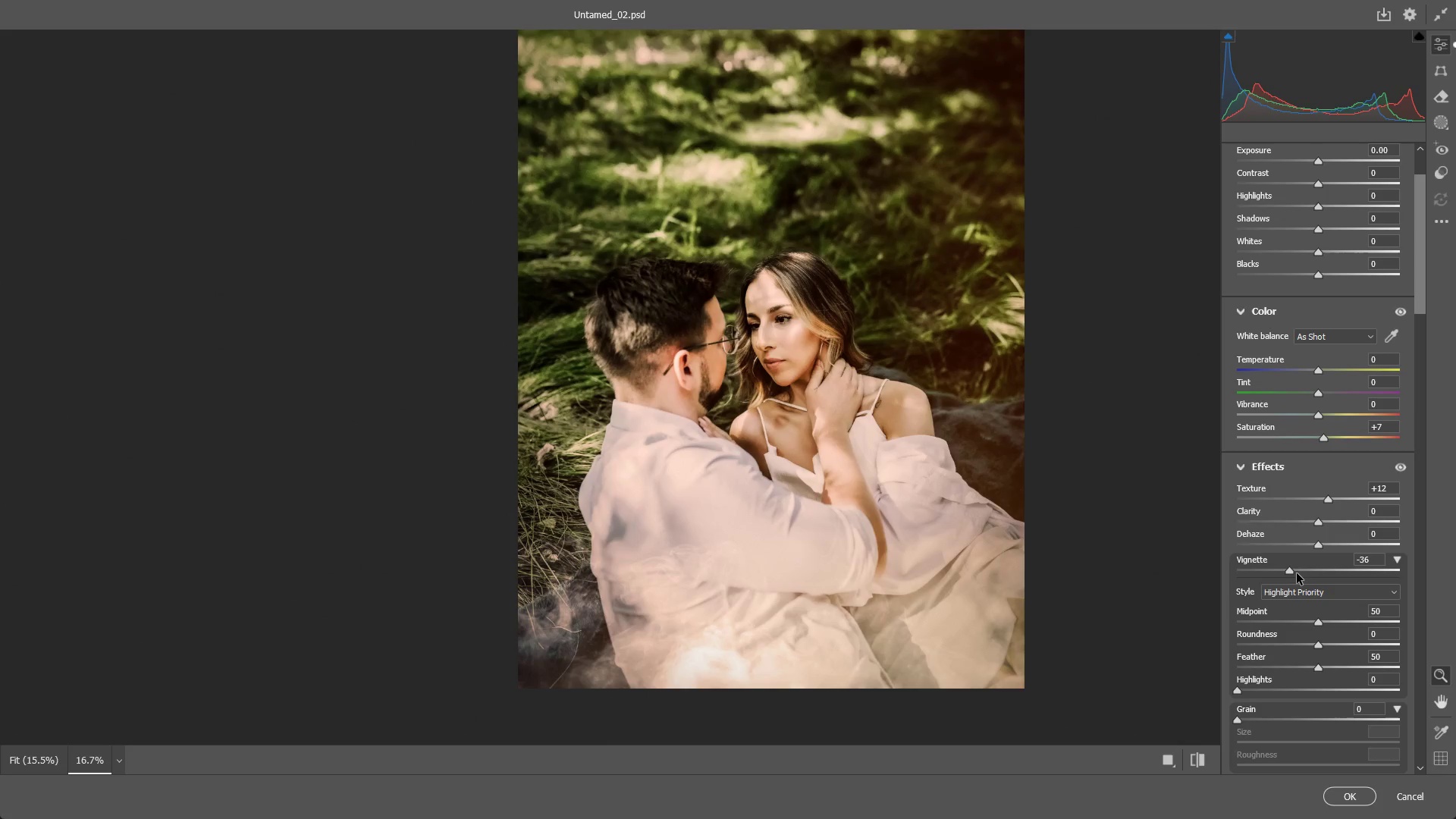 
left_click_drag(start_coordinate=[1320, 665], to_coordinate=[1333, 667])
 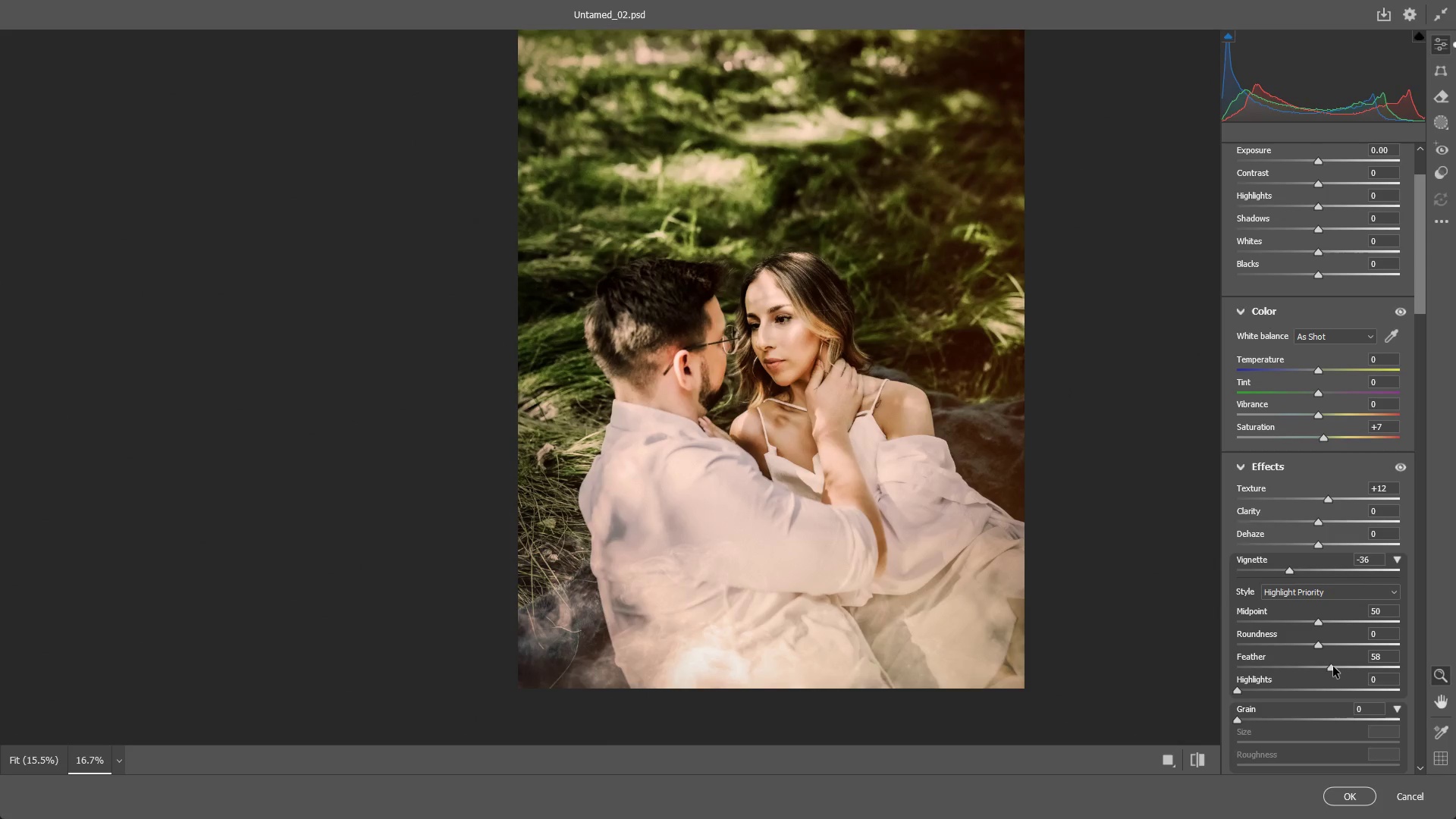 
key(Control+ControlLeft)
 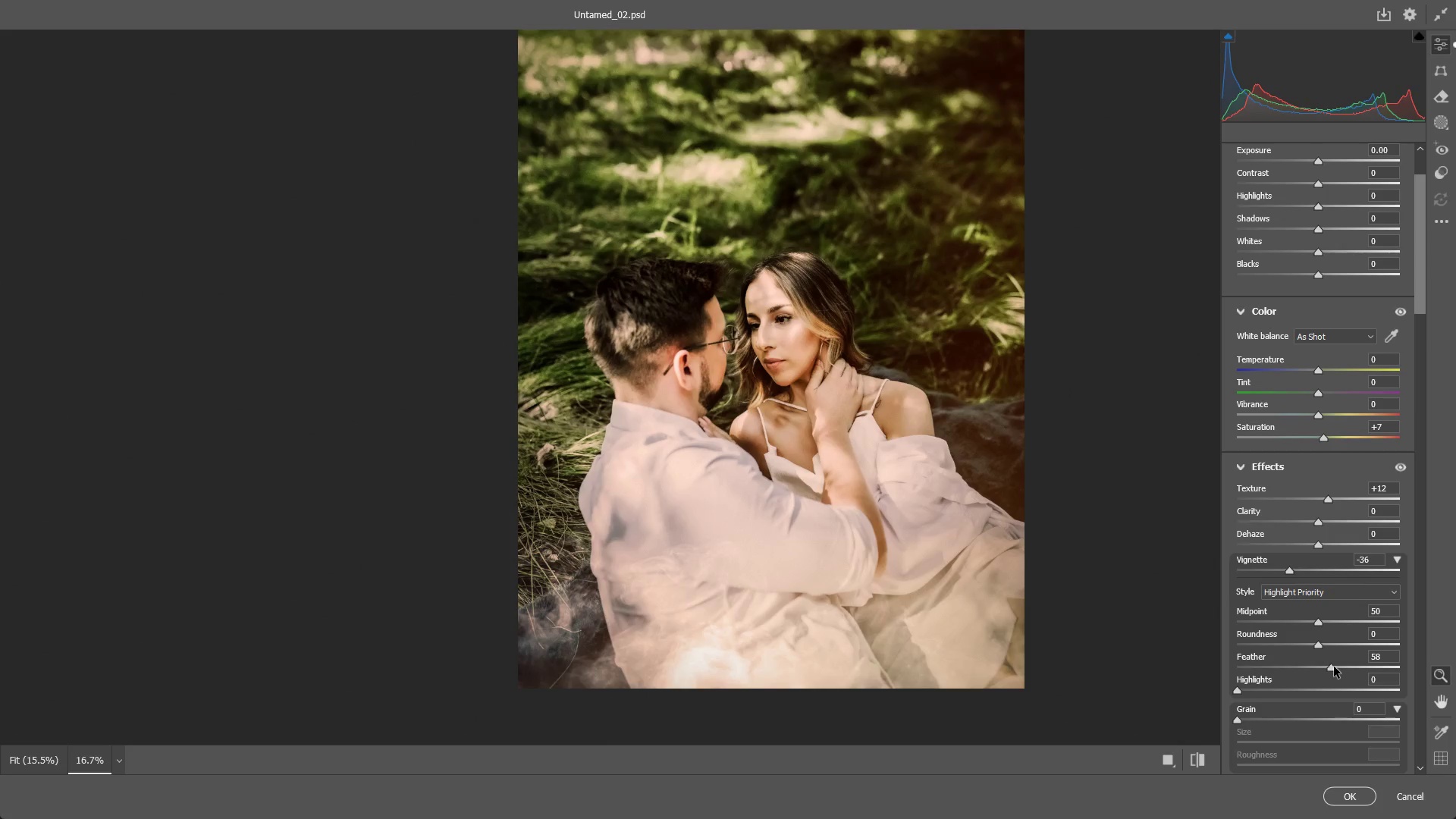 
key(Control+Z)
 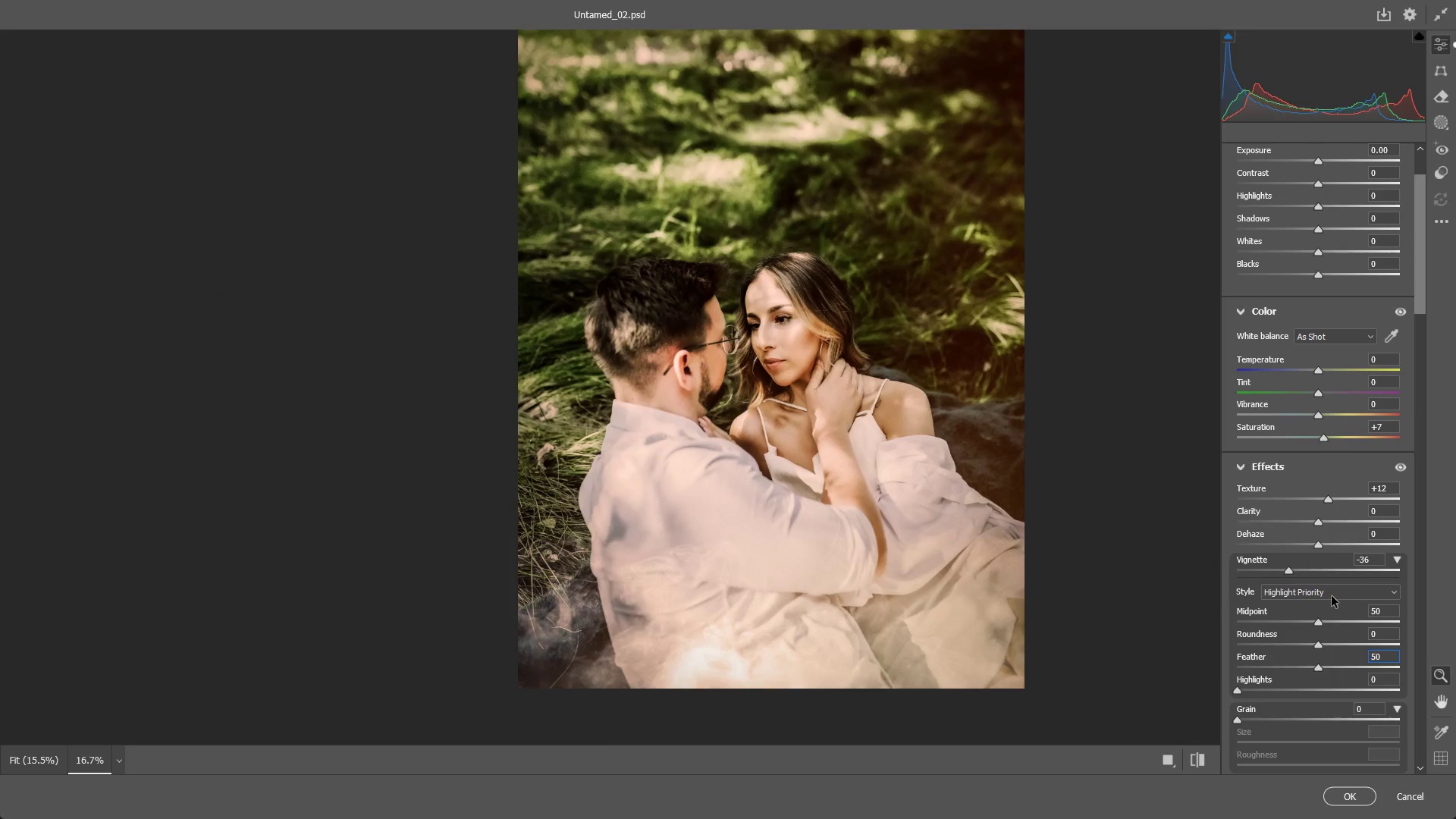 
scroll: coordinate [1337, 557], scroll_direction: up, amount: 2.0
 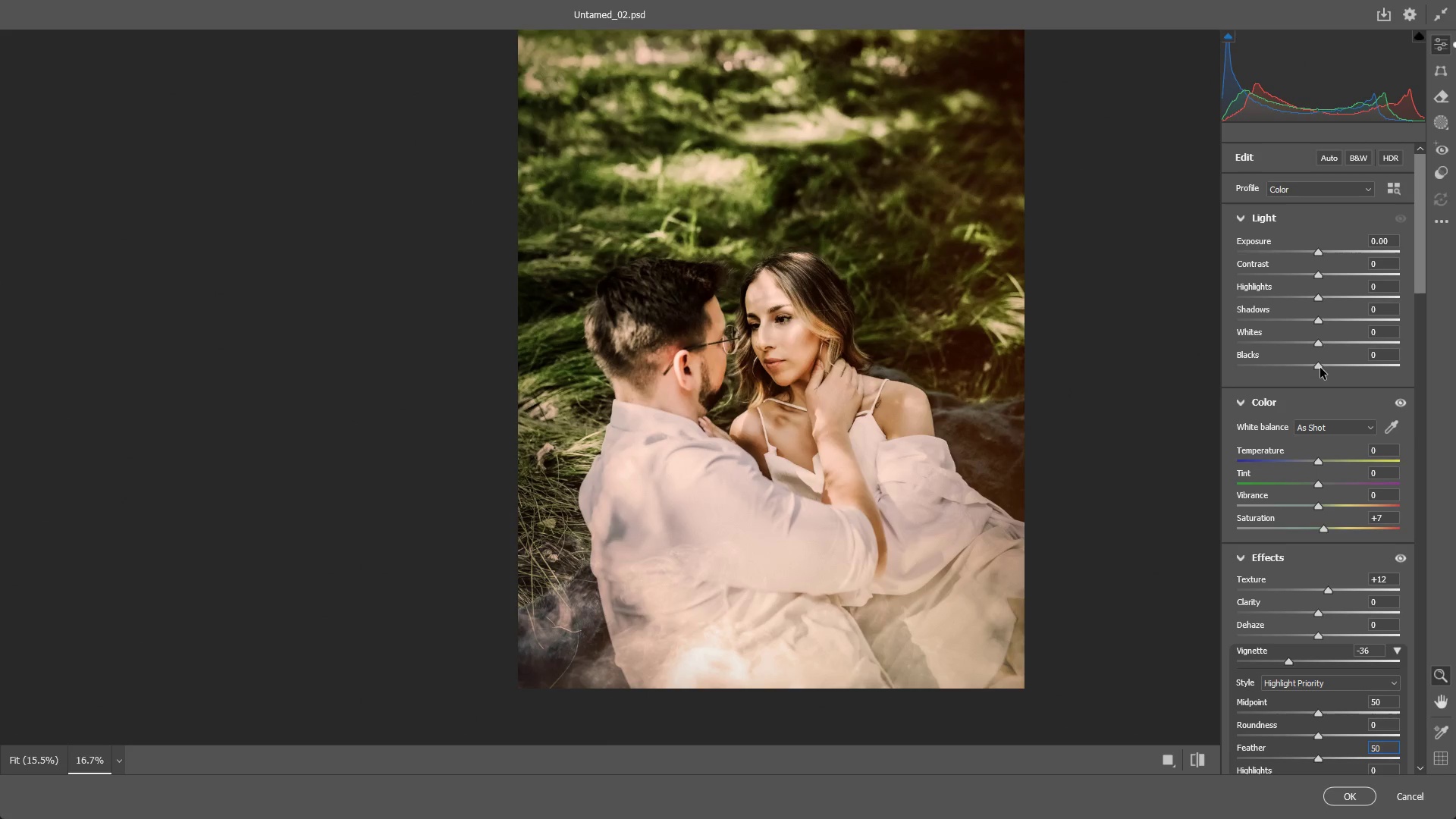 
left_click_drag(start_coordinate=[1320, 368], to_coordinate=[1274, 362])
 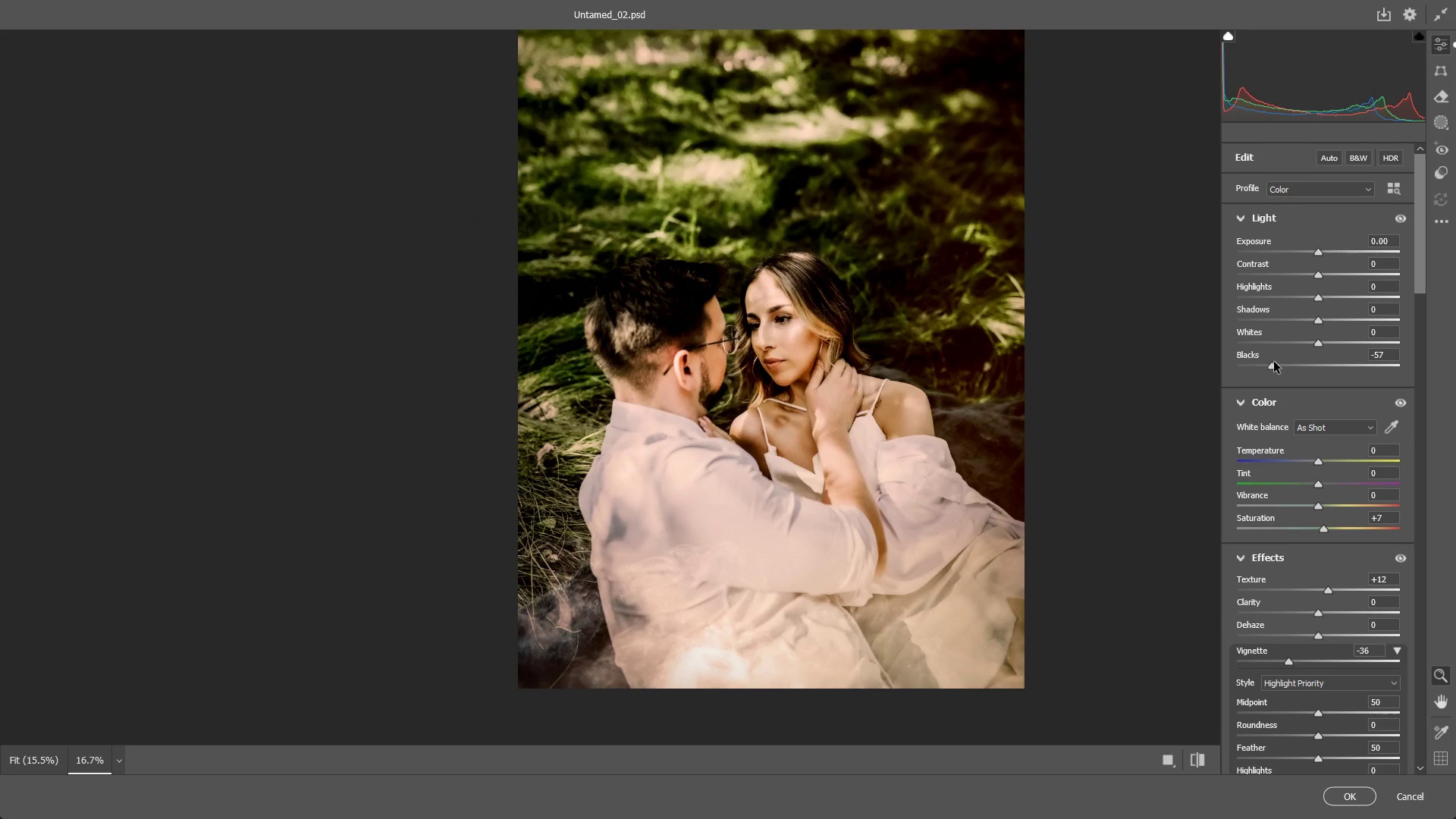 
key(Control+ControlLeft)
 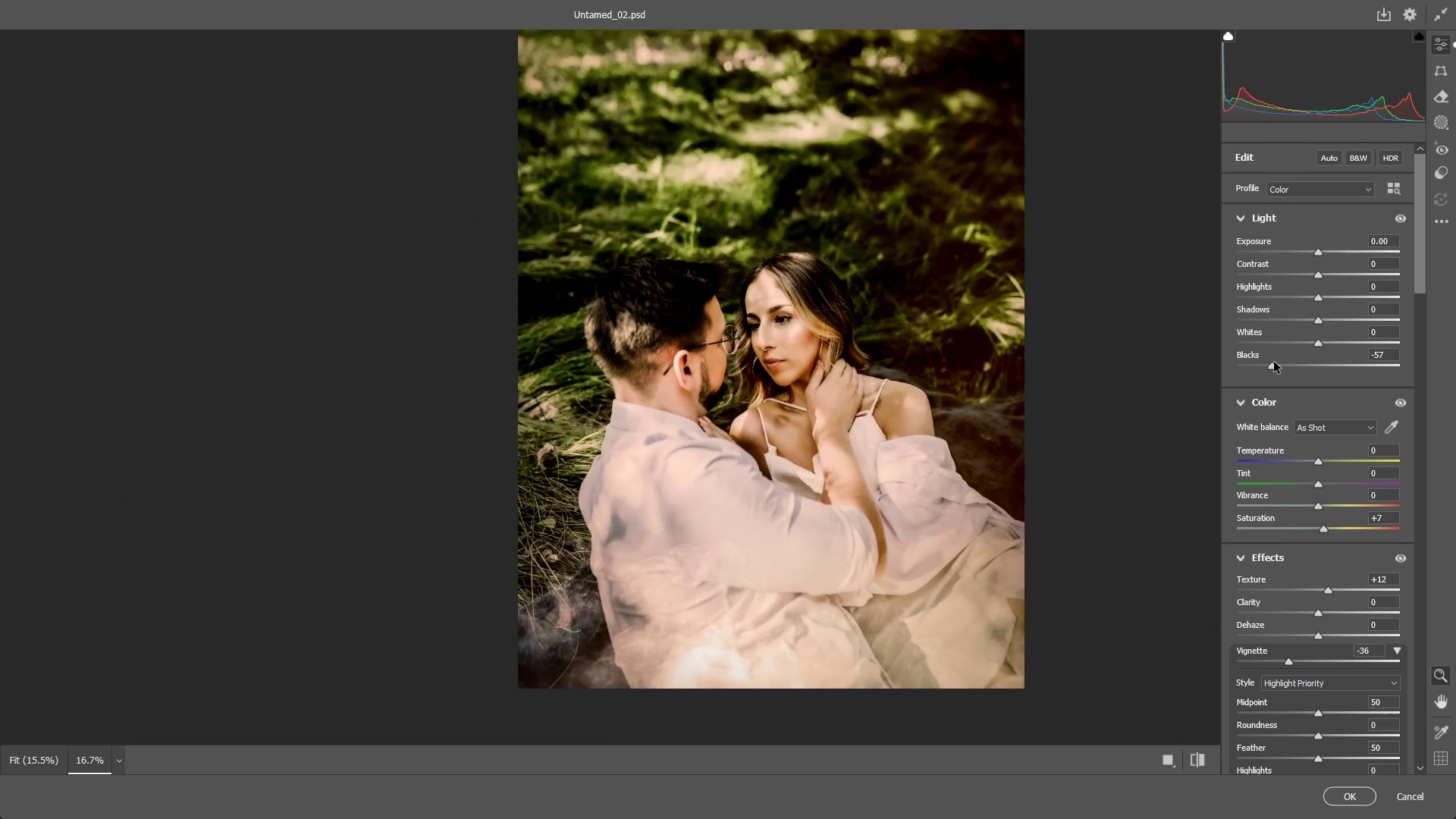 
key(Control+Z)
 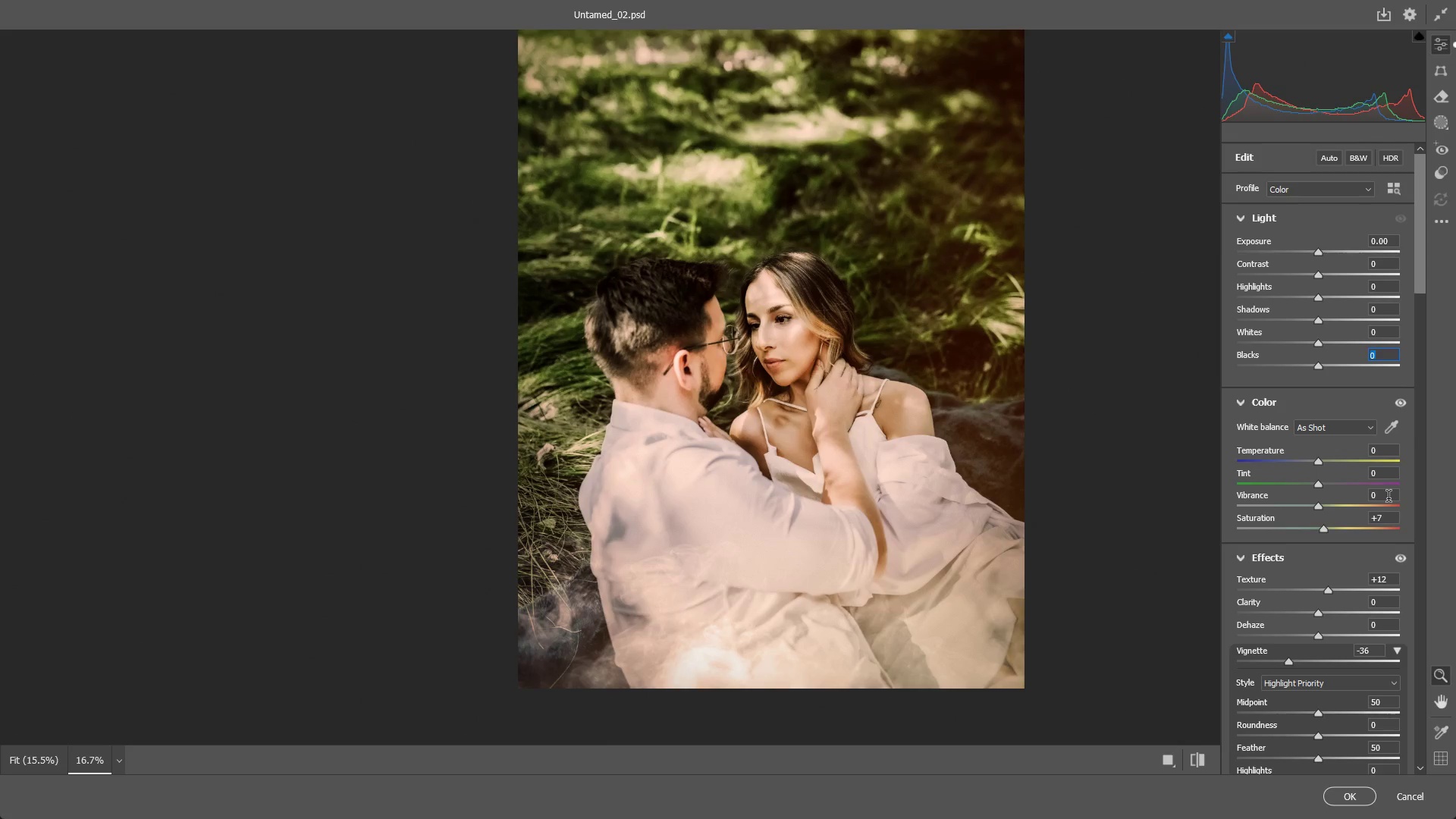 
hold_key(key=Space, duration=0.55)
 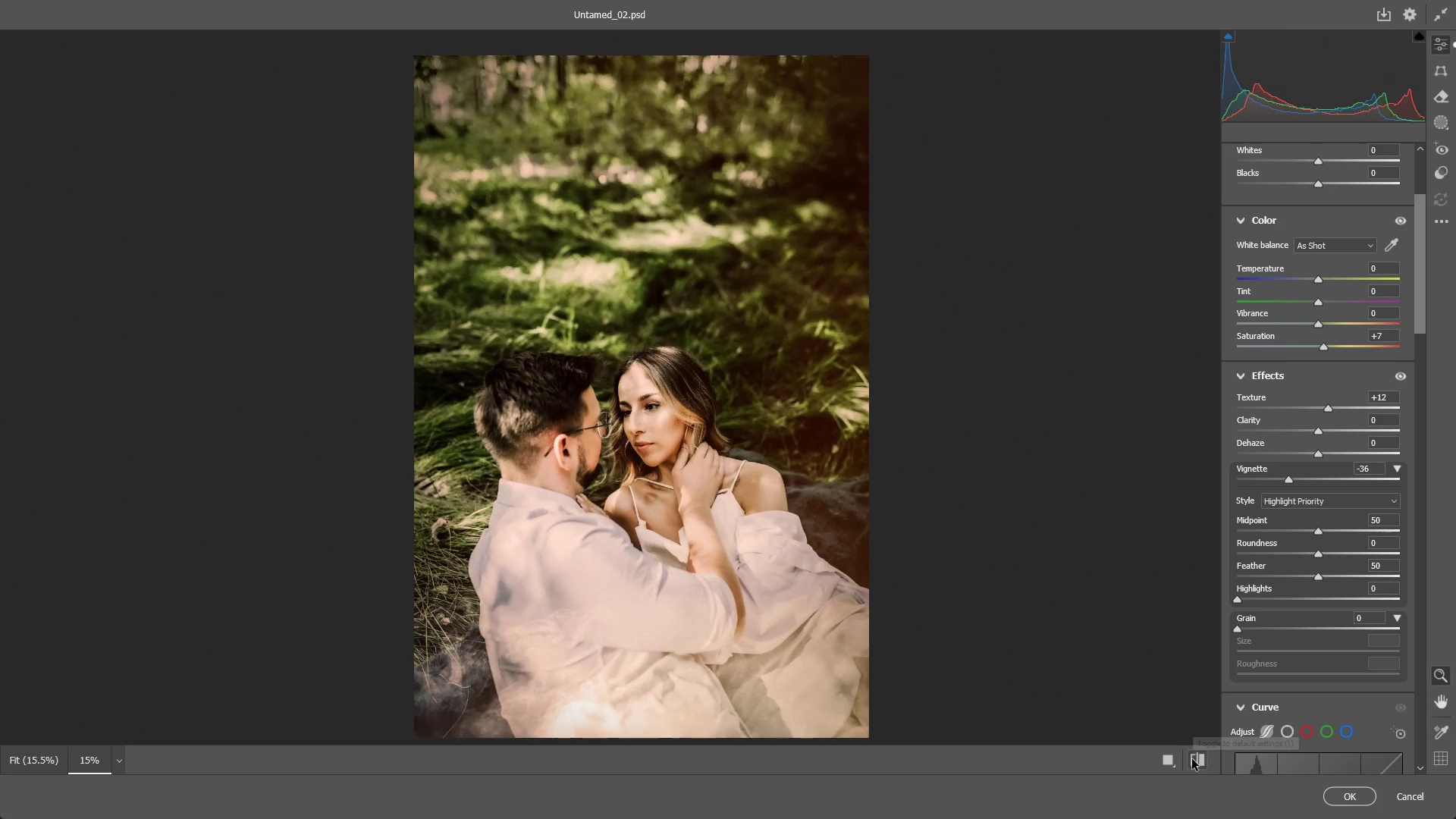 
scroll: coordinate [1207, 586], scroll_direction: down, amount: 3.0
 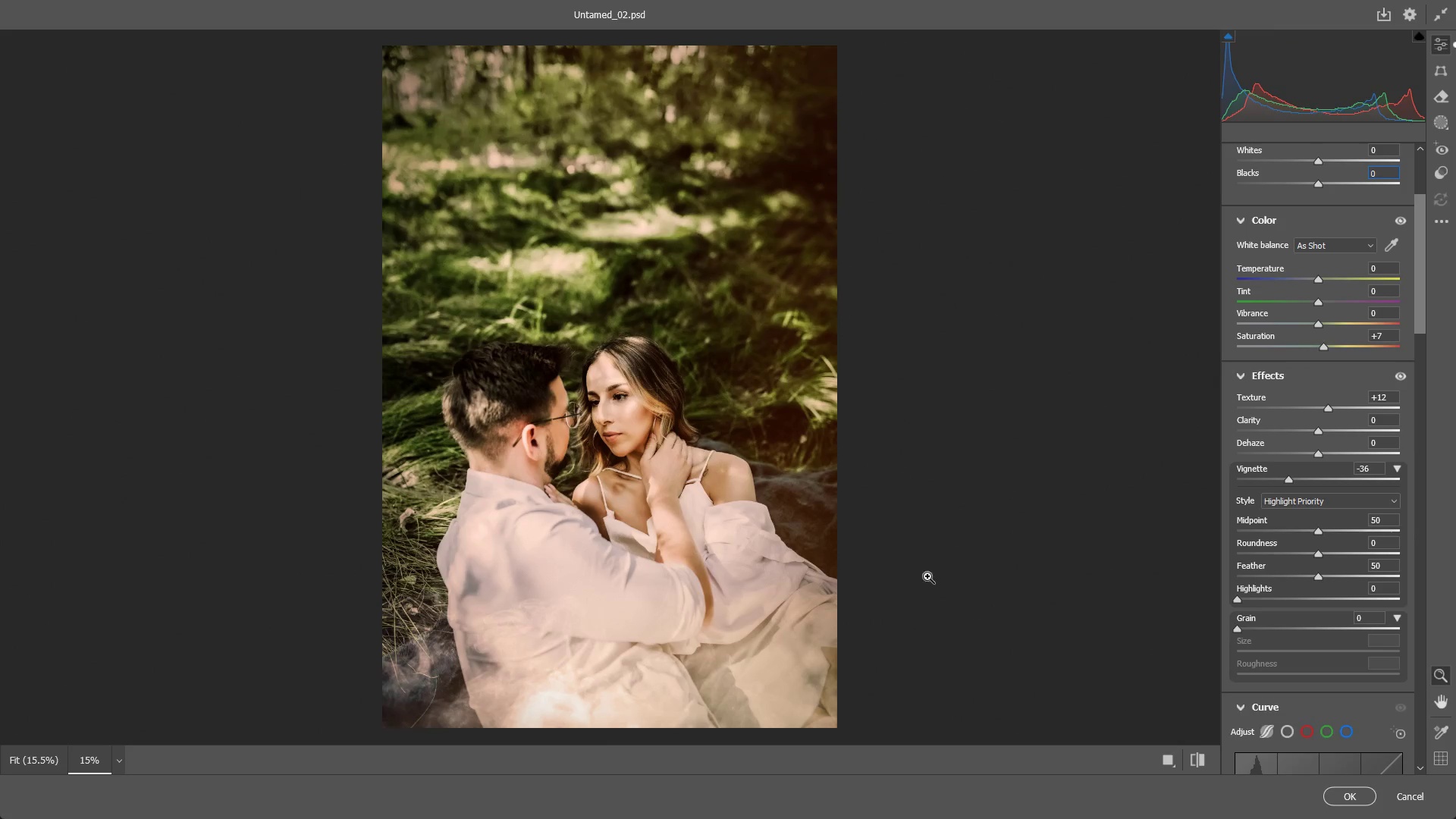 
left_click_drag(start_coordinate=[780, 463], to_coordinate=[811, 473])
 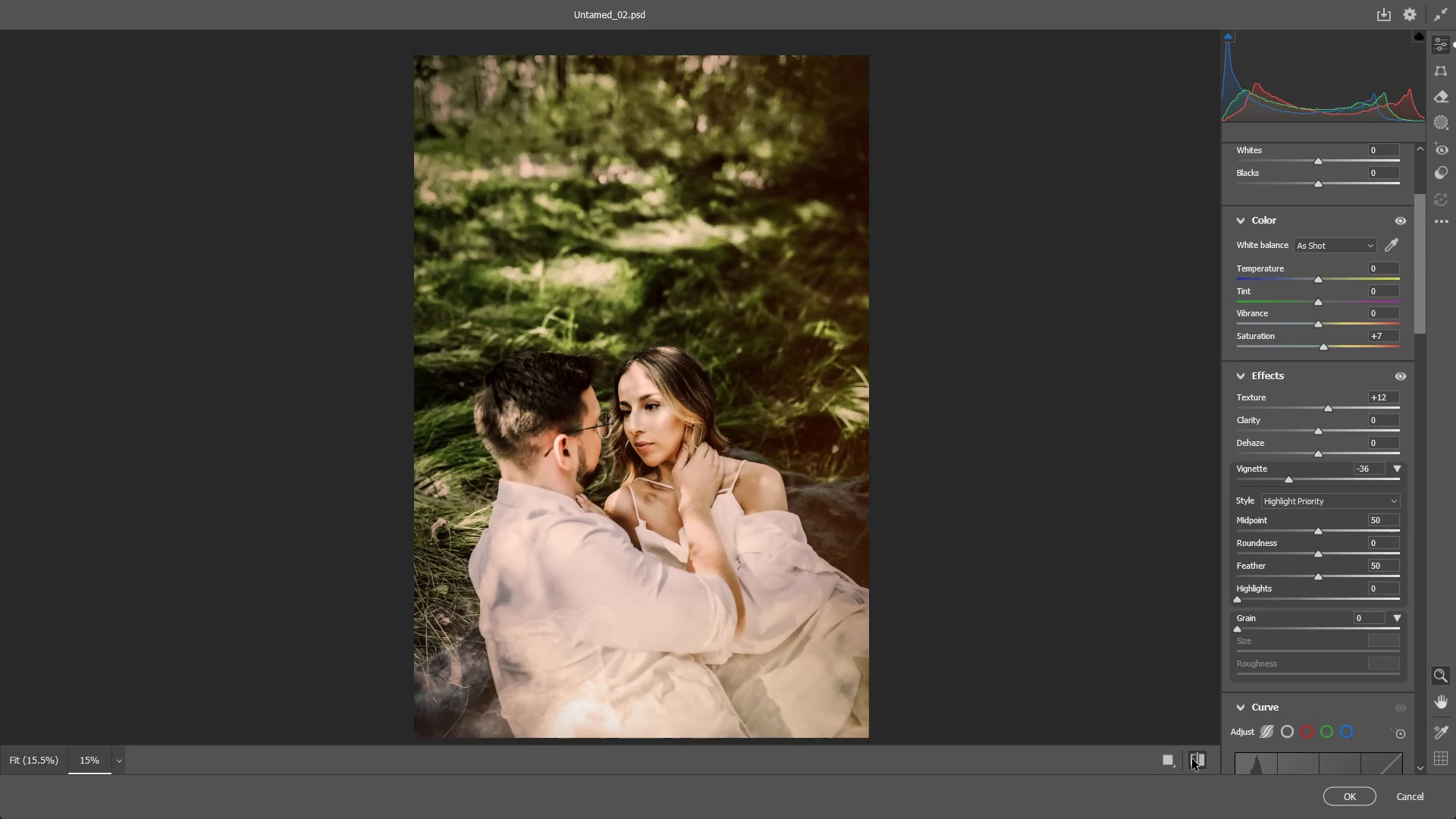 
double_click([1192, 759])
 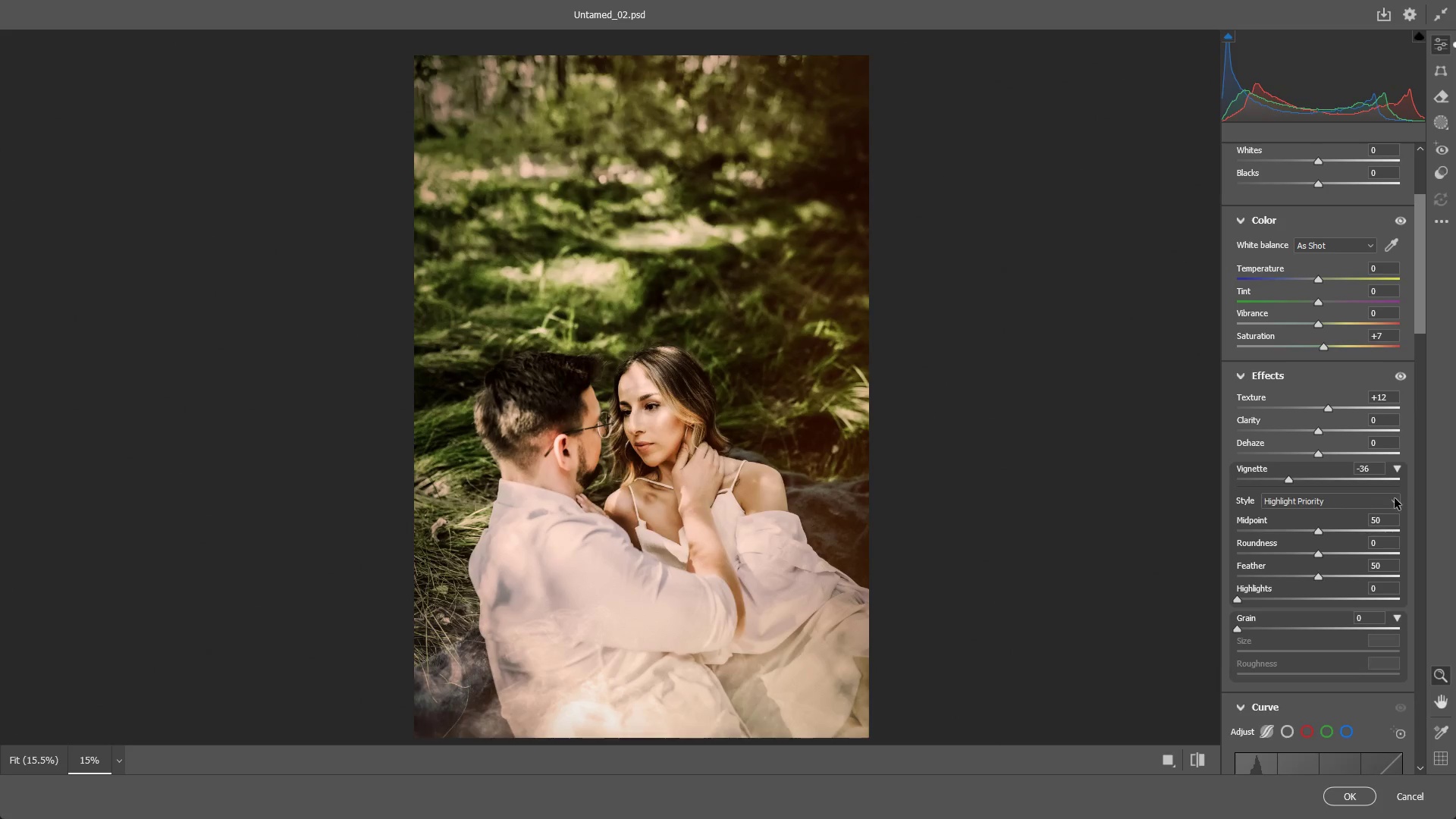 
scroll: coordinate [1331, 419], scroll_direction: up, amount: 4.0
 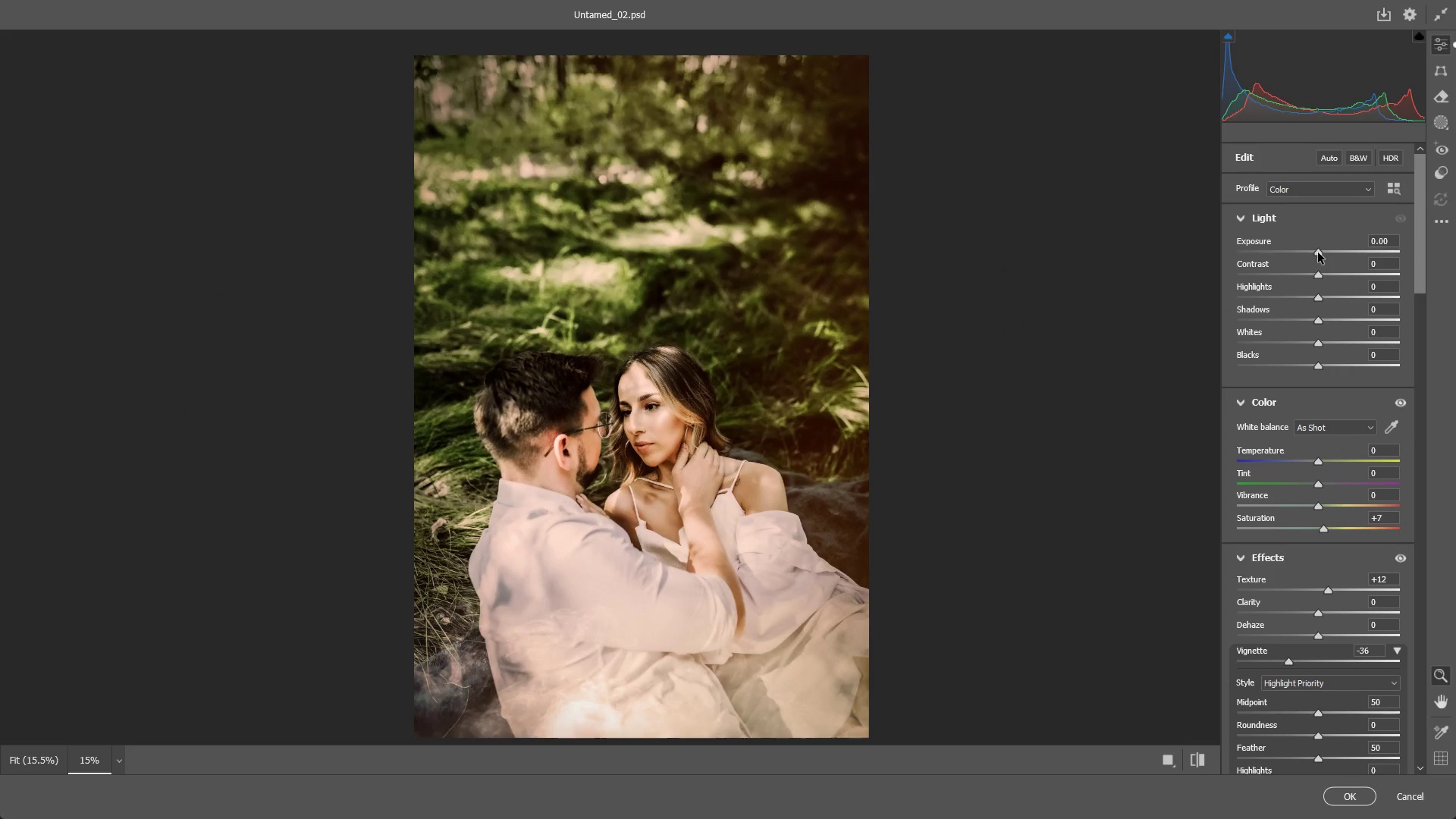 
left_click_drag(start_coordinate=[1319, 252], to_coordinate=[1314, 252])
 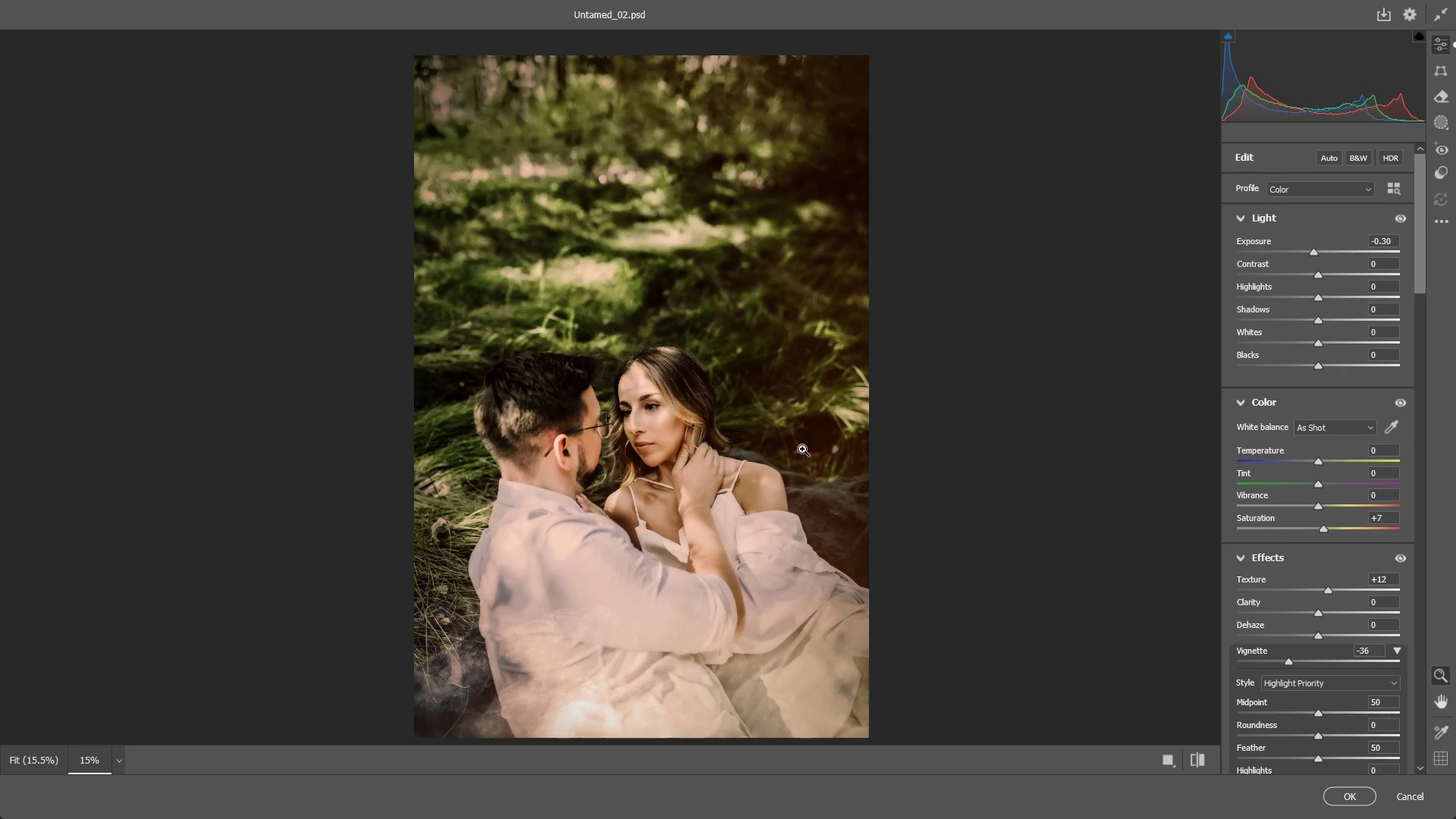 
scroll: coordinate [745, 492], scroll_direction: up, amount: 8.0
 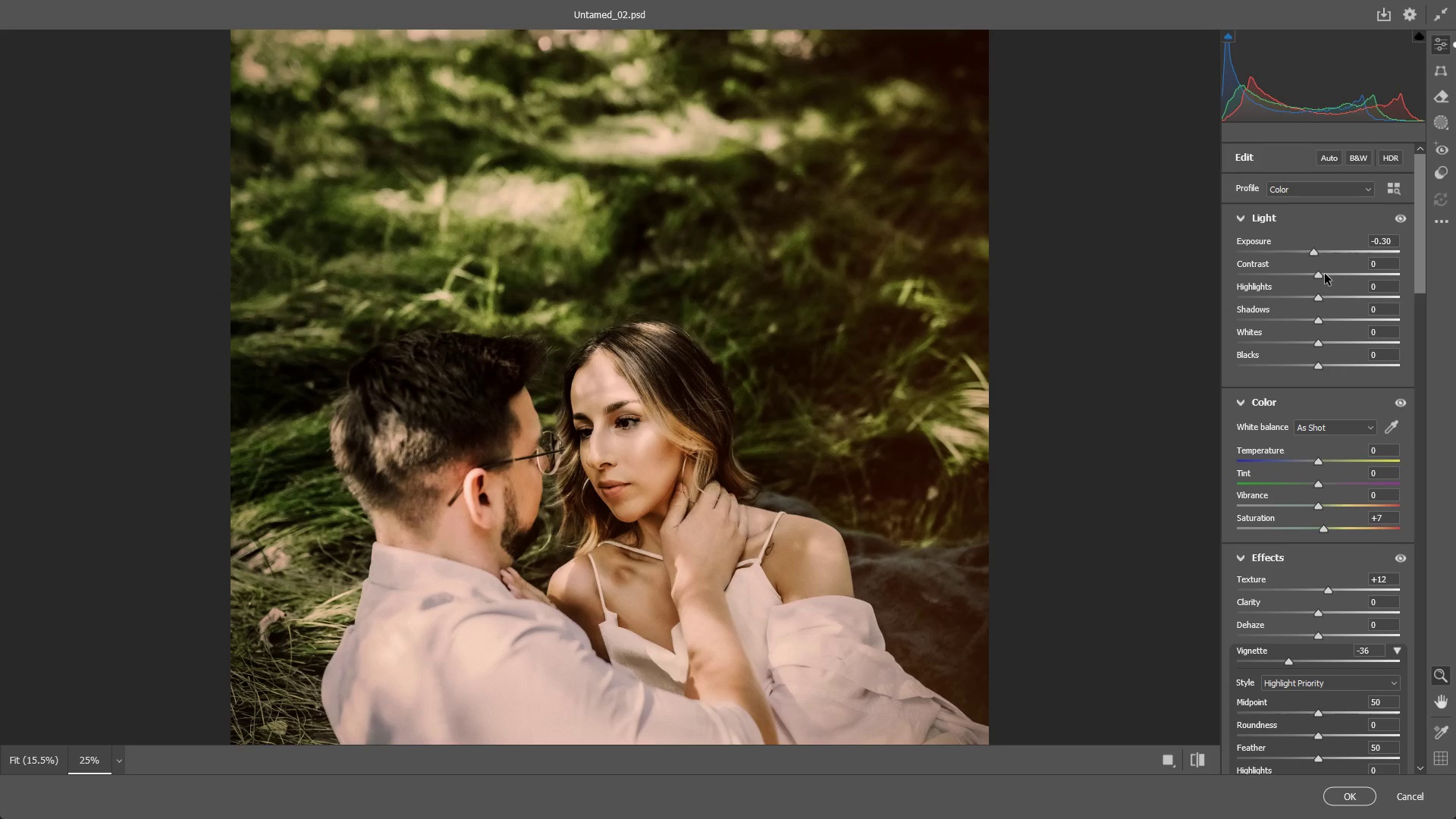 
left_click_drag(start_coordinate=[1320, 275], to_coordinate=[1351, 279])
 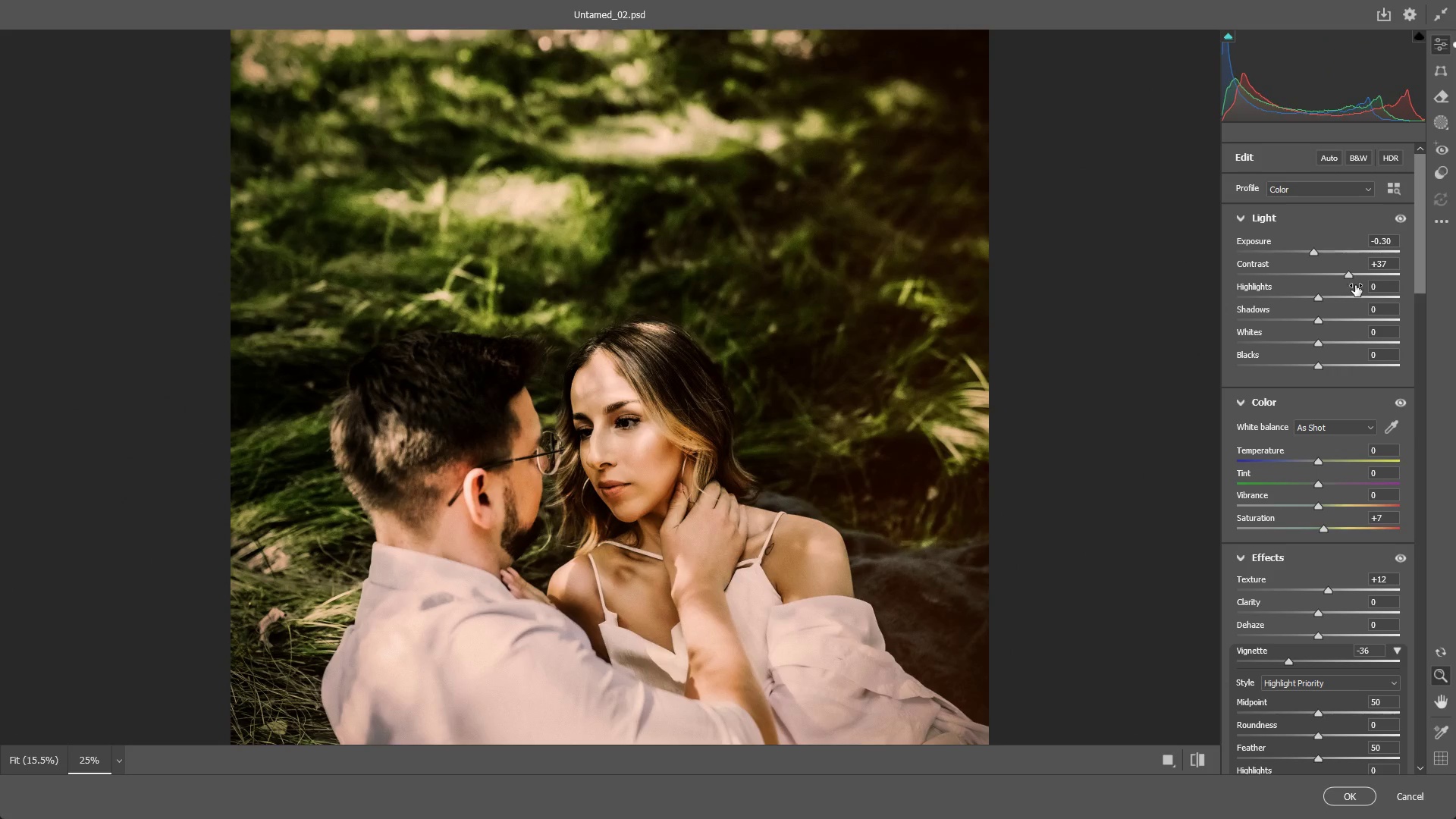 
key(Control+ControlLeft)
 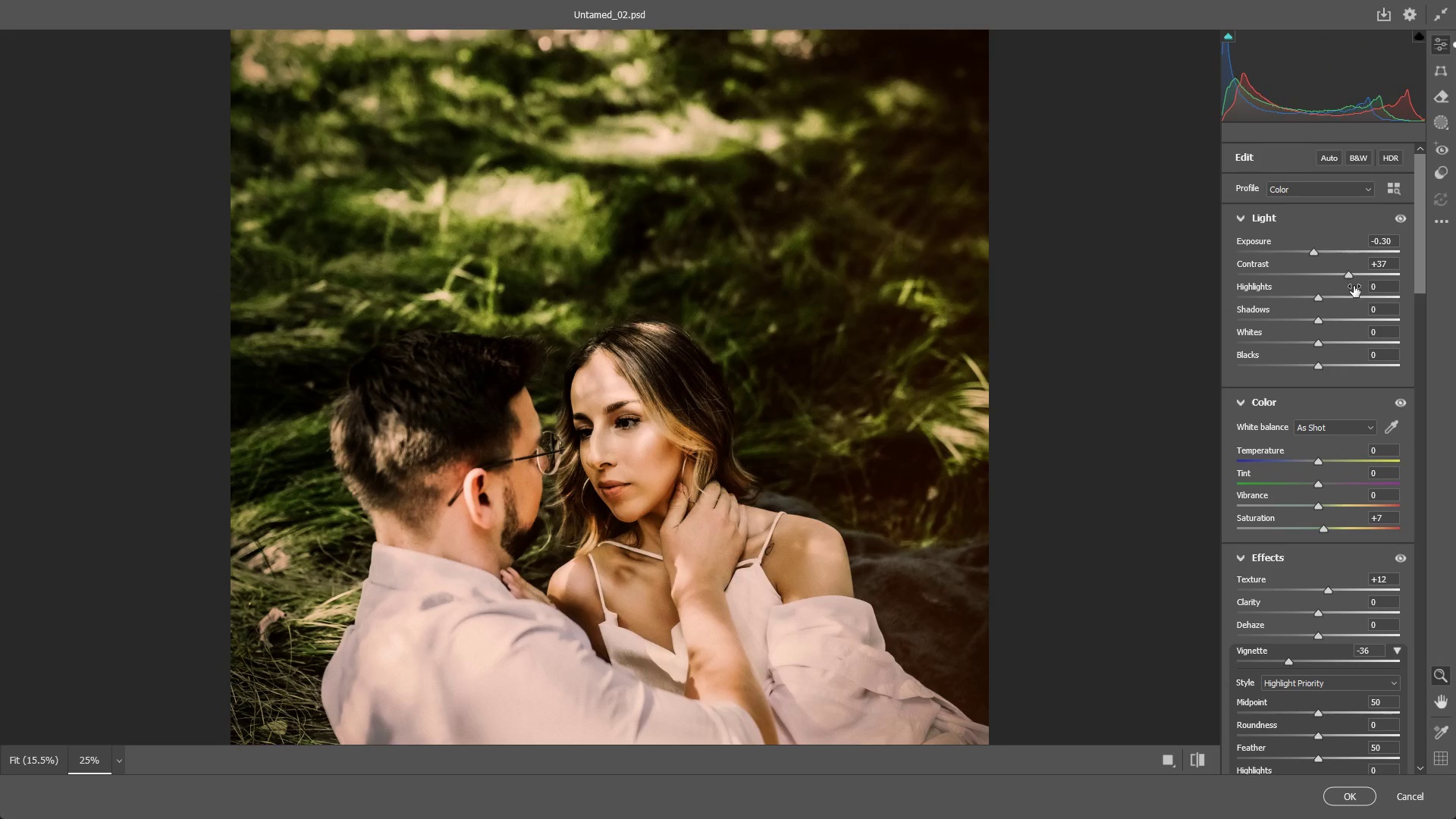 
key(Control+Z)
 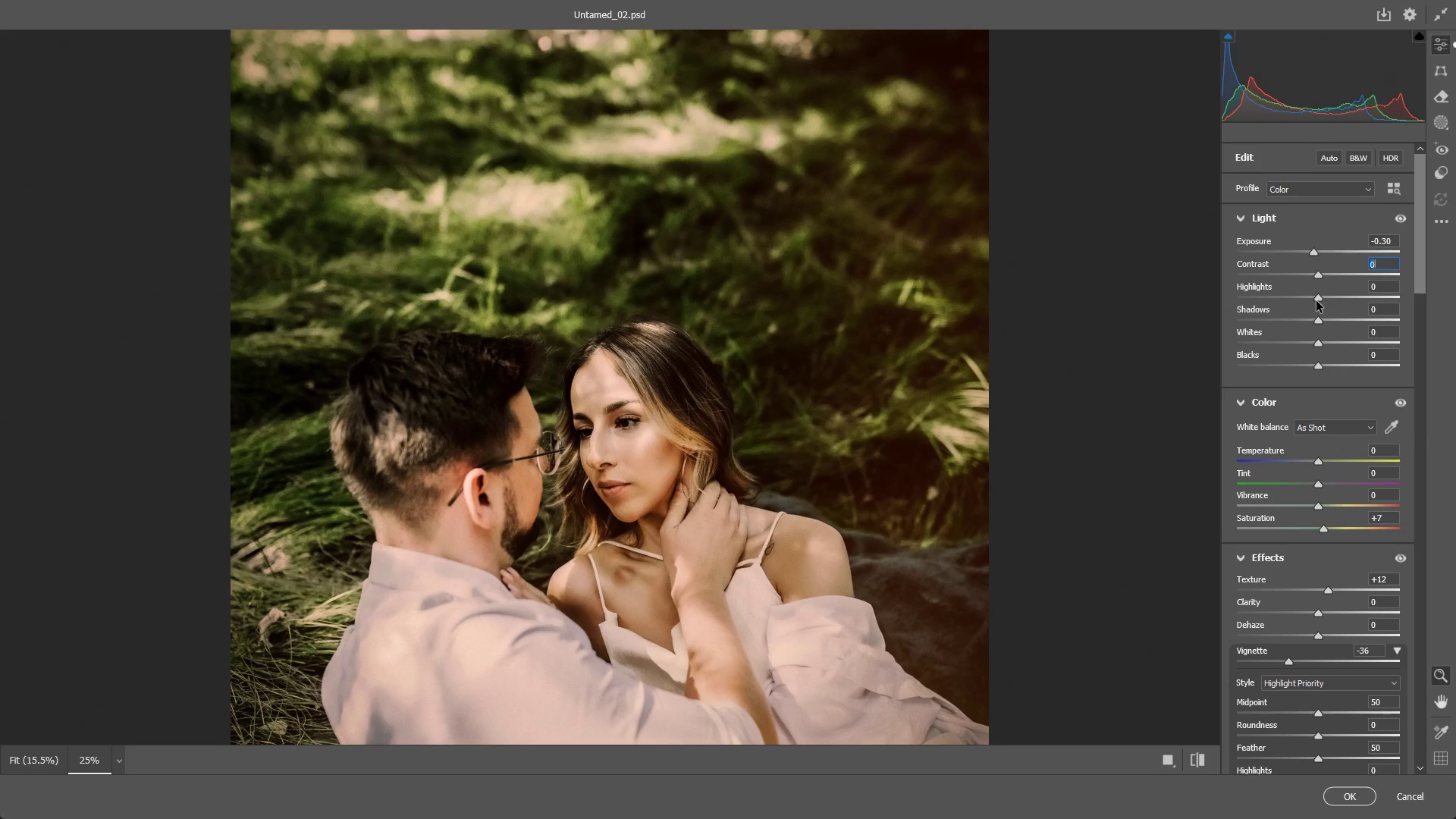 
left_click_drag(start_coordinate=[1316, 299], to_coordinate=[1322, 293])
 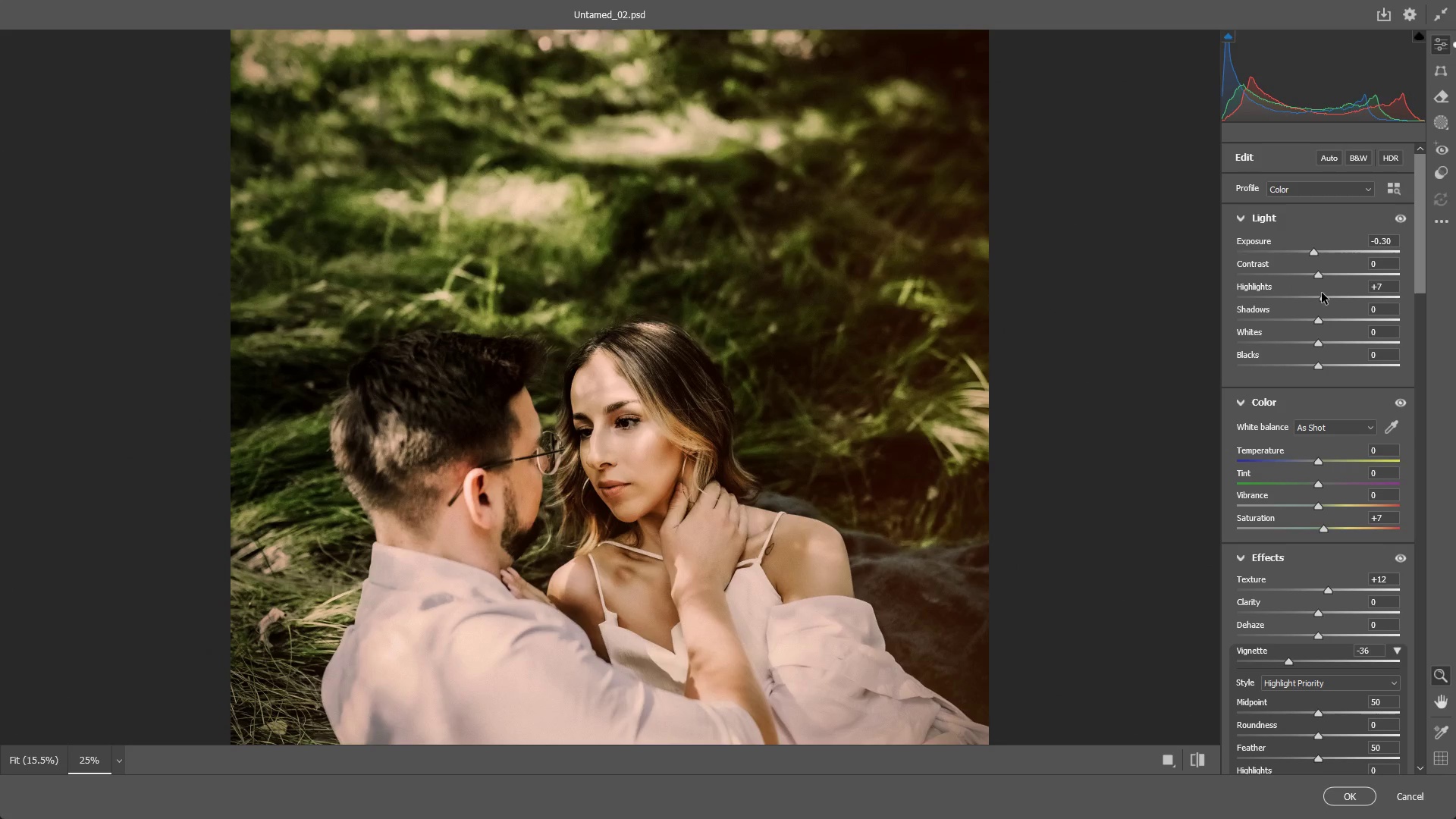 
key(Control+ControlLeft)
 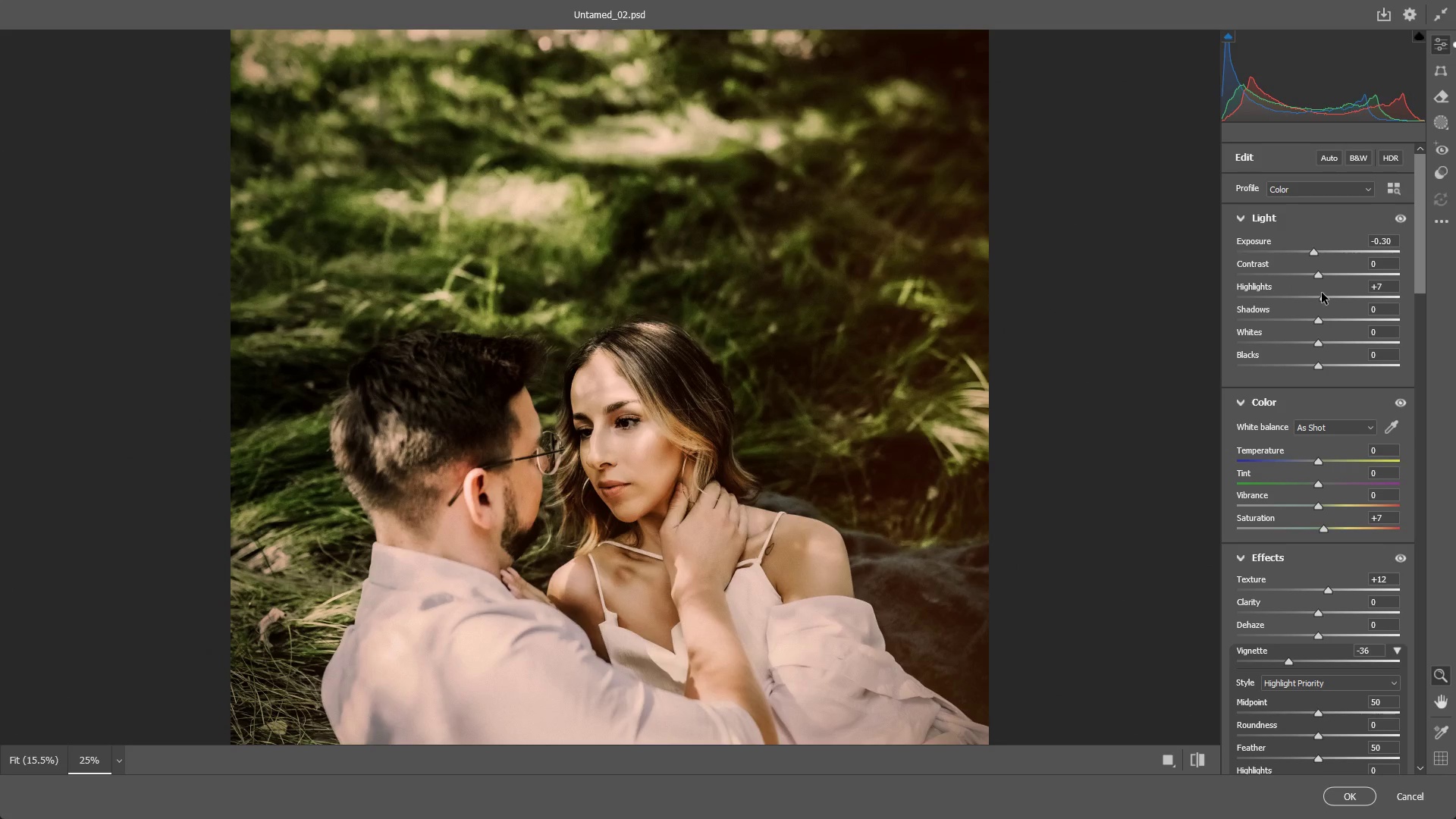 
key(Control+Z)
 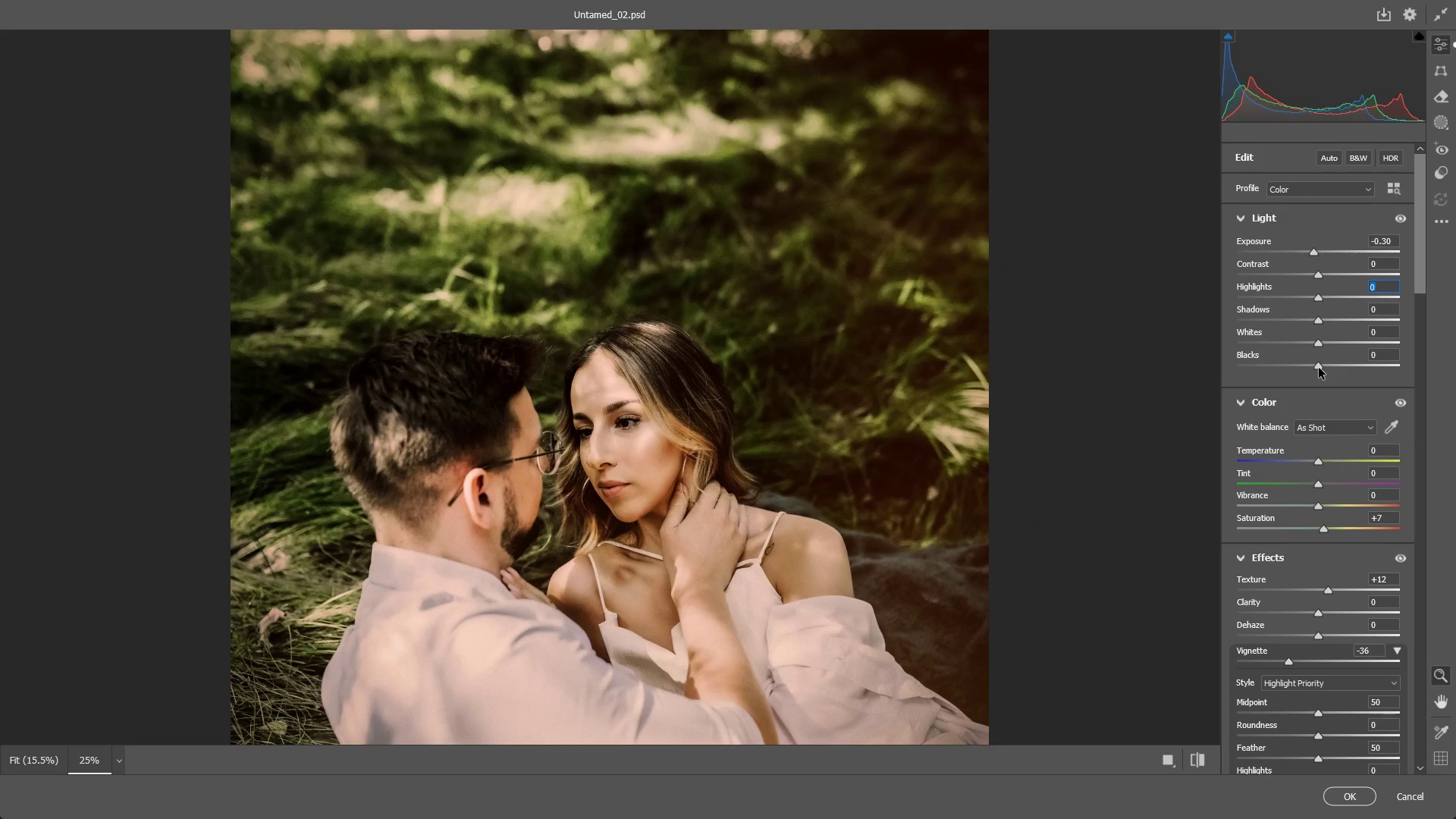 
left_click_drag(start_coordinate=[1318, 369], to_coordinate=[1284, 362])
 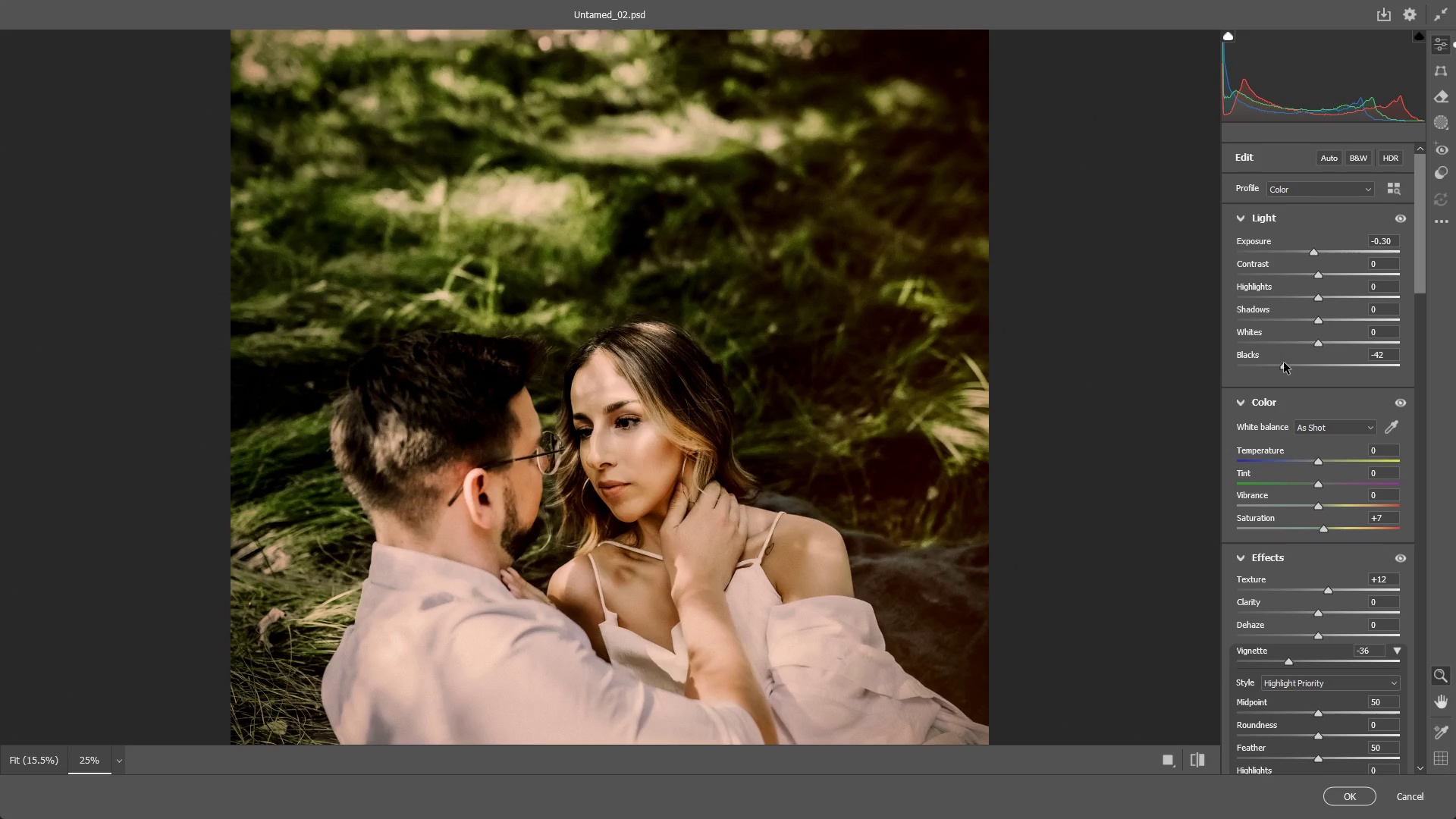 
key(Control+Z)
 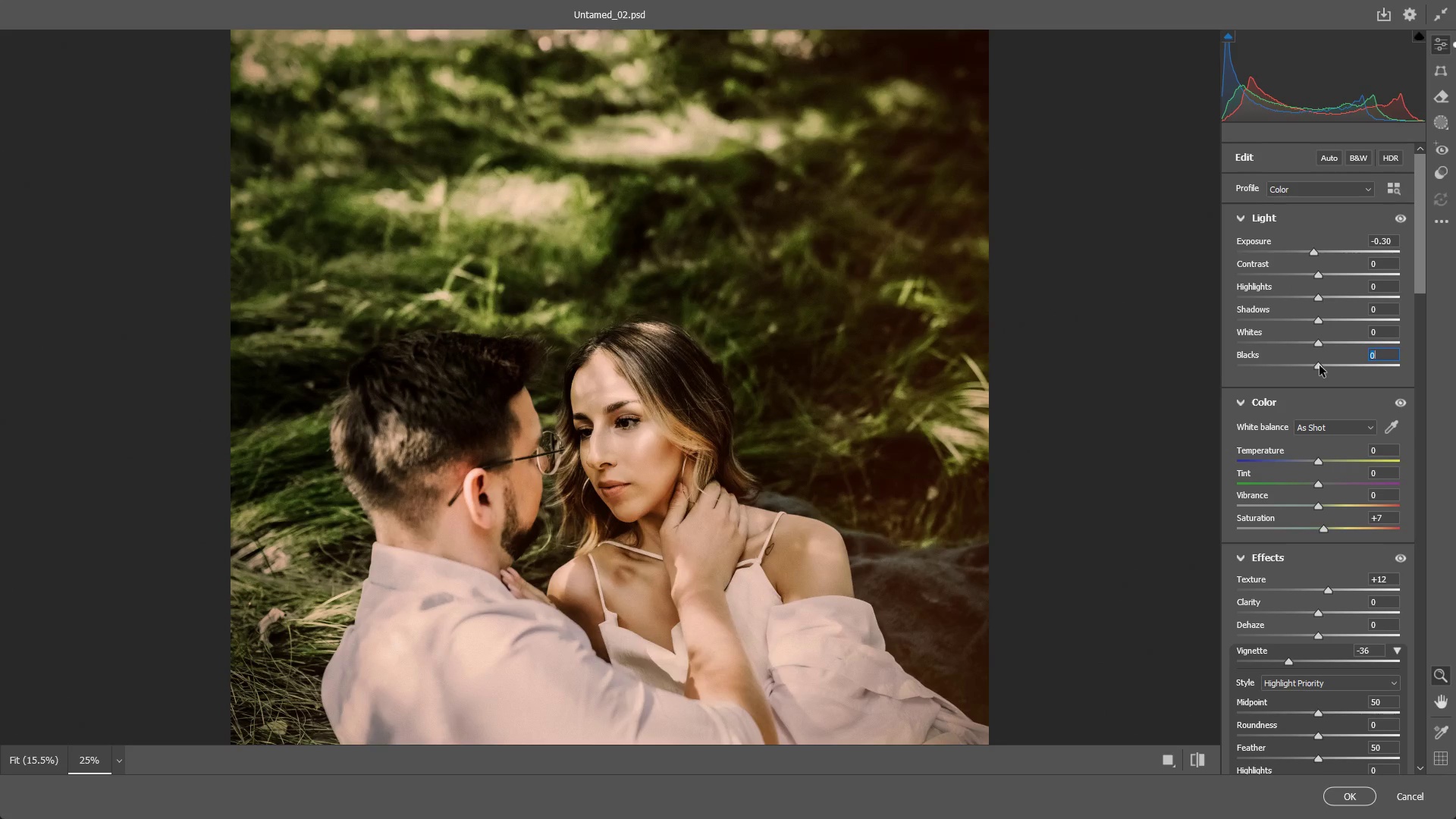 
left_click_drag(start_coordinate=[1320, 366], to_coordinate=[1315, 366])
 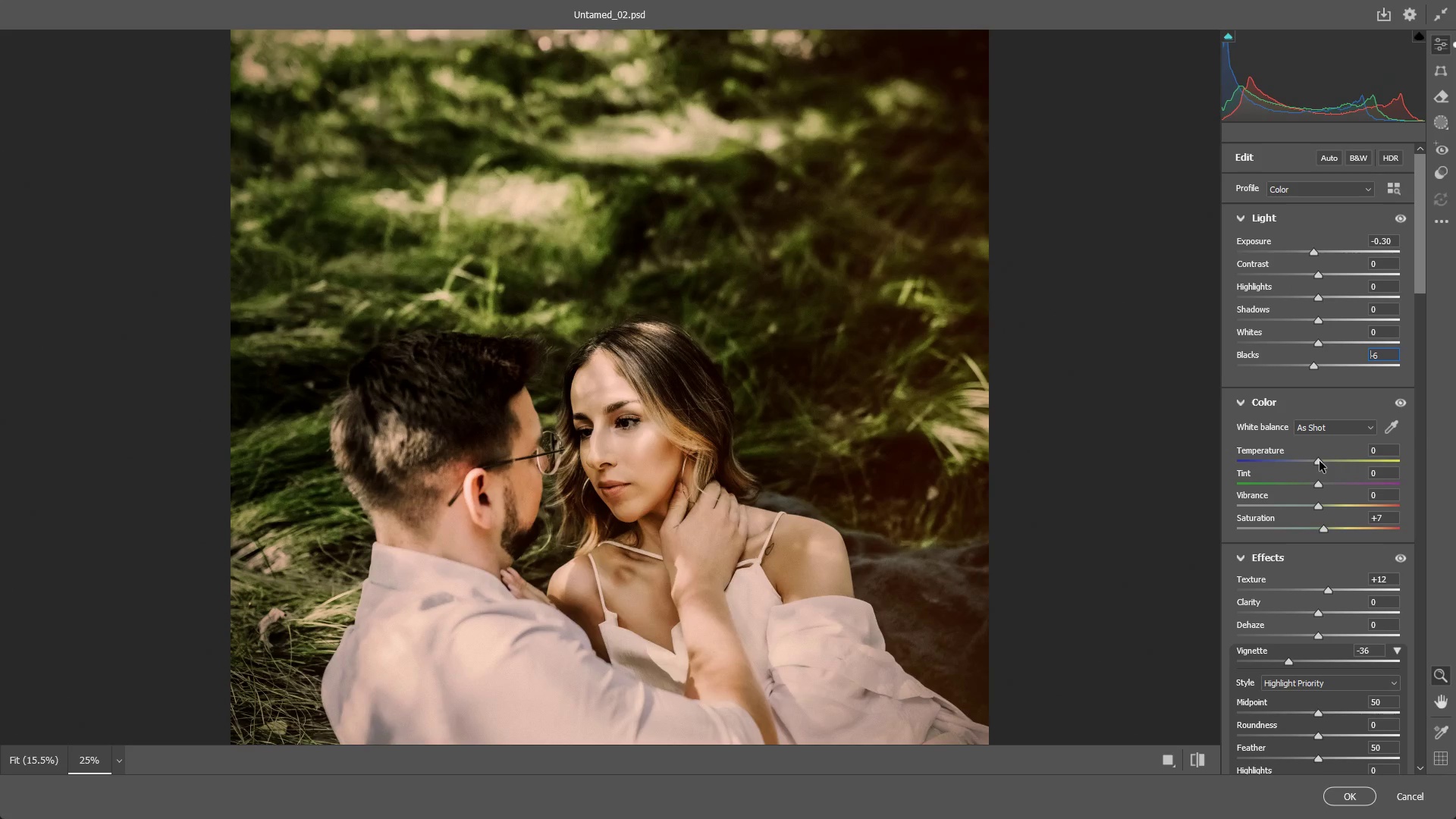 
left_click_drag(start_coordinate=[1320, 461], to_coordinate=[1311, 462])
 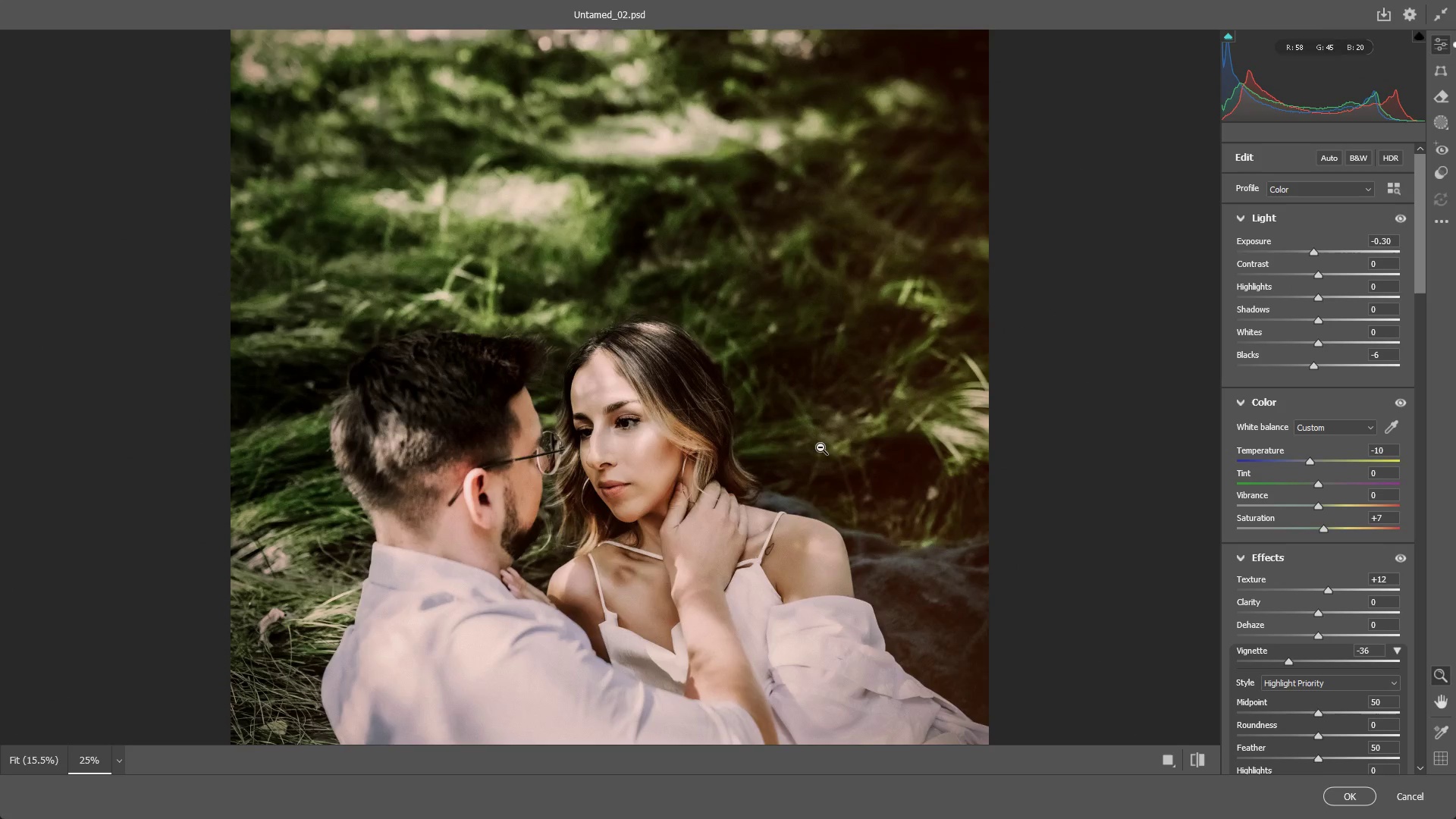 
left_click_drag(start_coordinate=[817, 447], to_coordinate=[750, 444])
 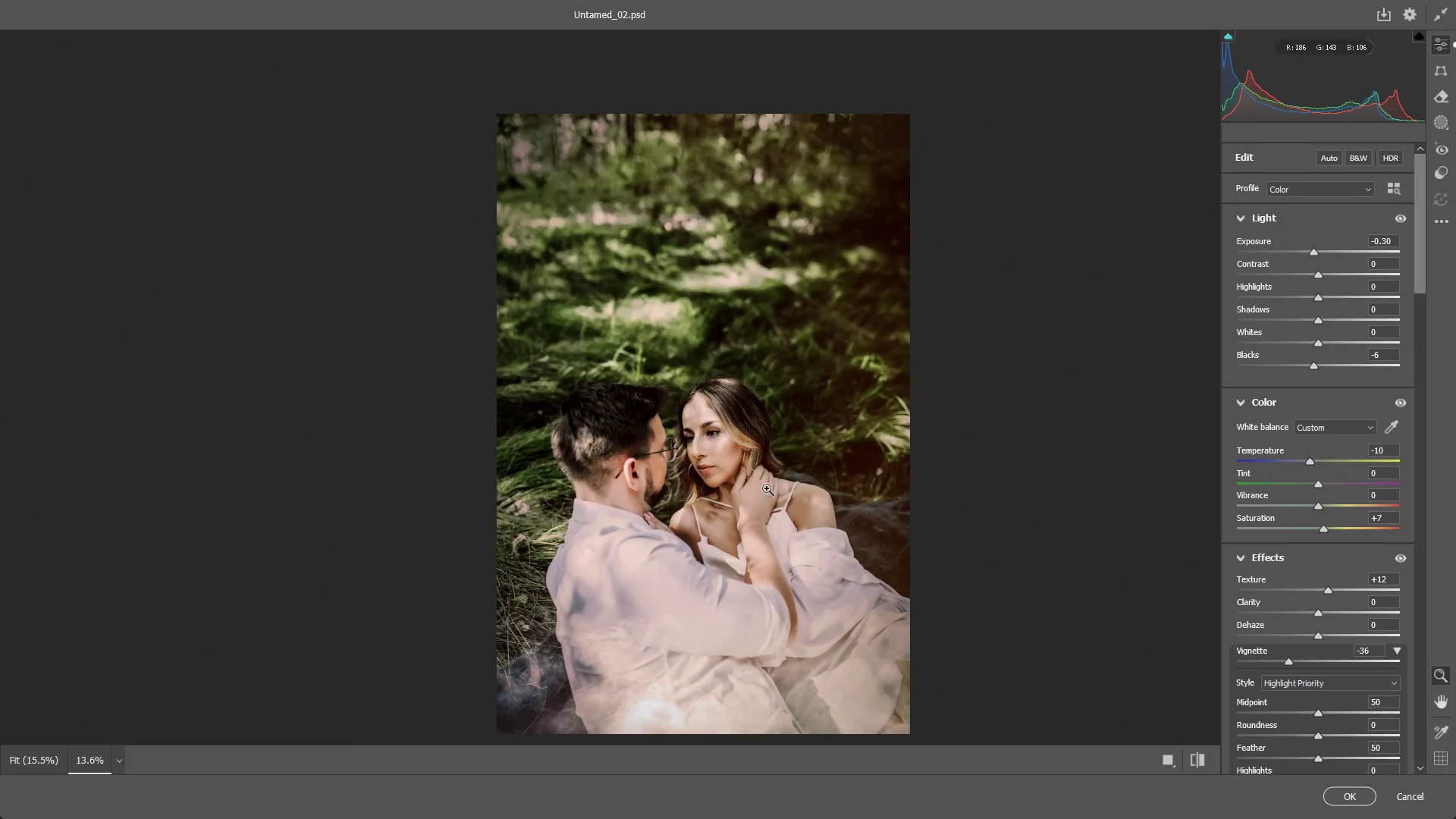 
hold_key(key=Space, duration=0.42)
 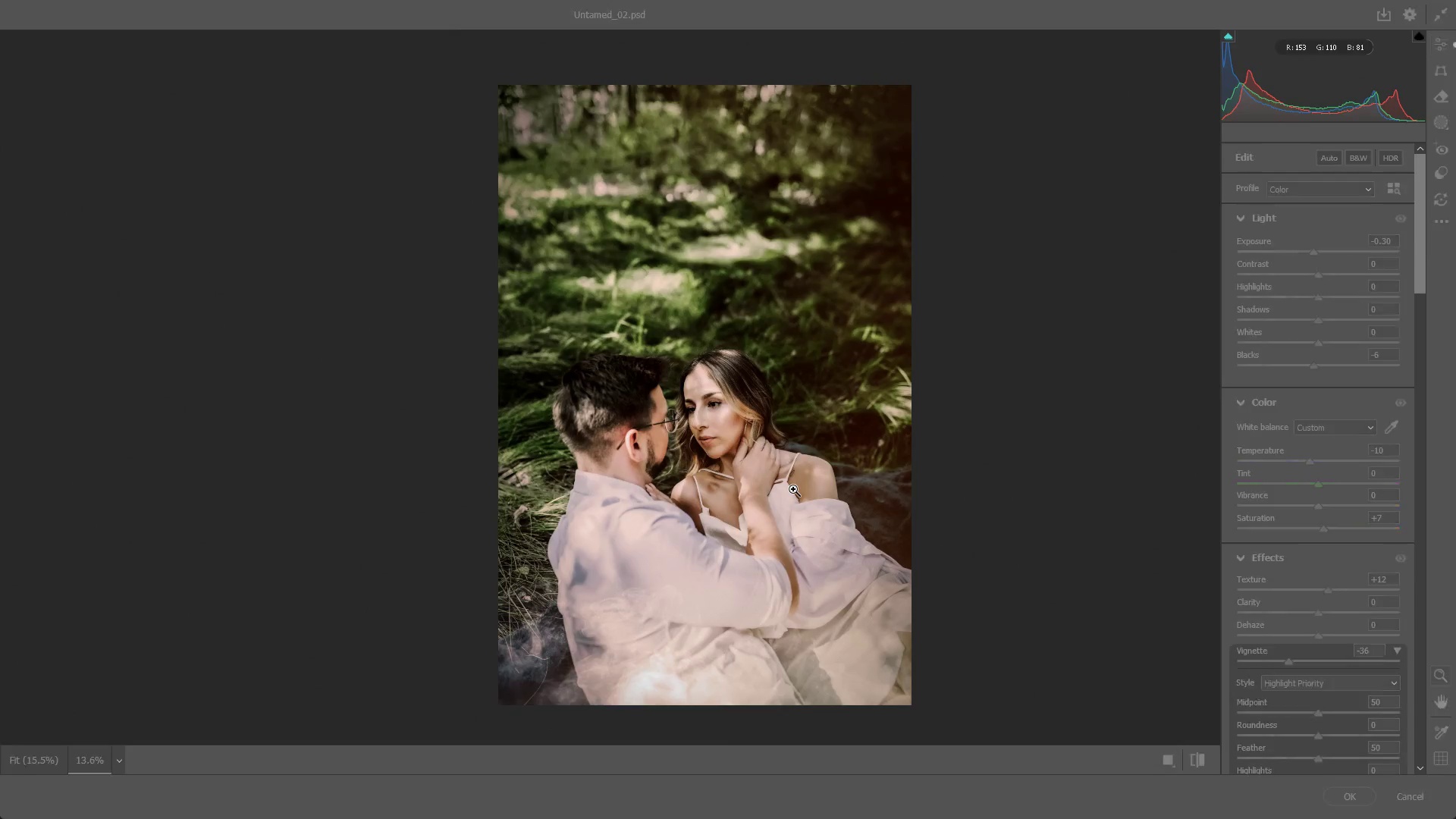 
left_click_drag(start_coordinate=[769, 504], to_coordinate=[770, 475])
 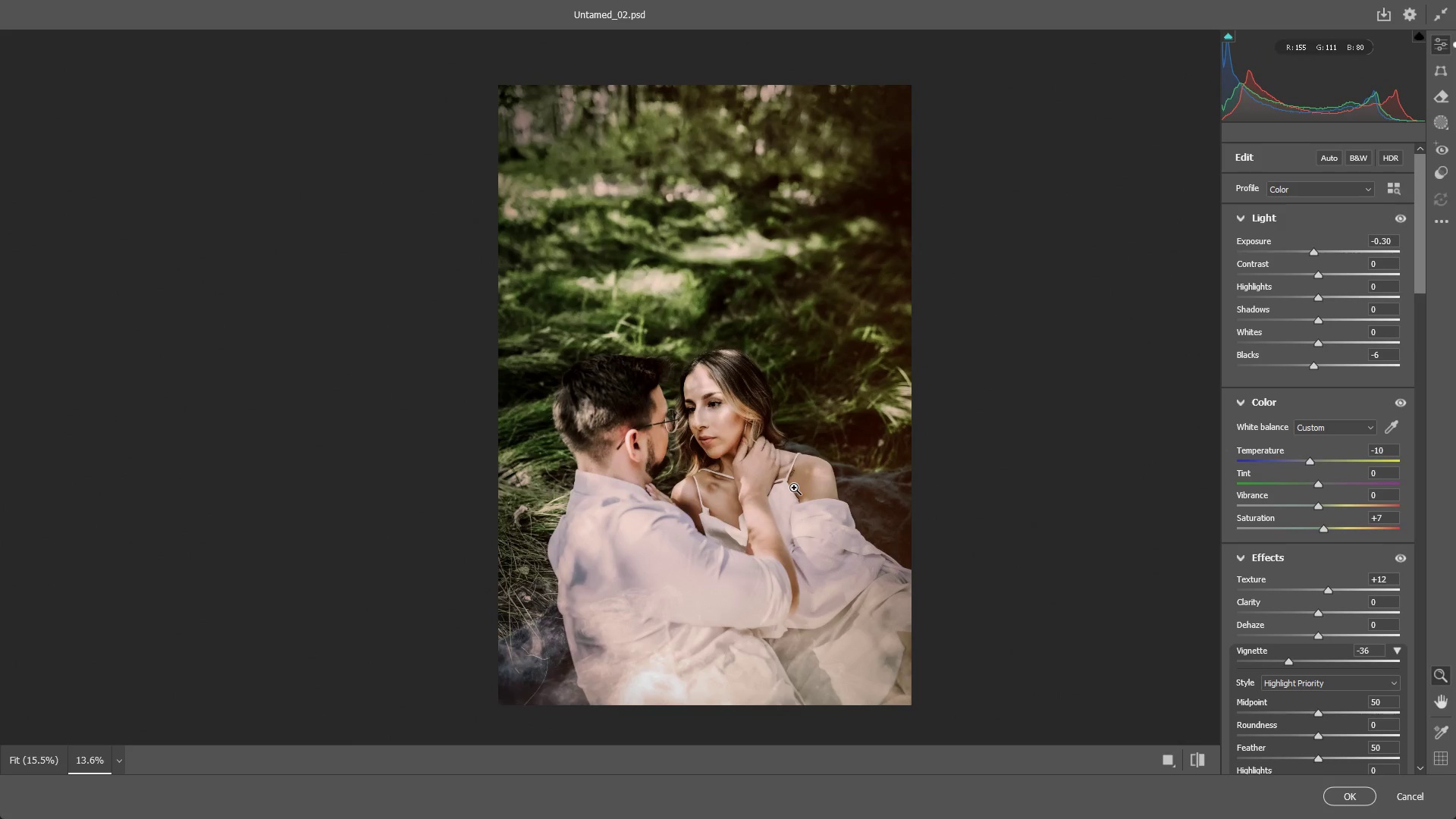 
key(NumpadEnter)
 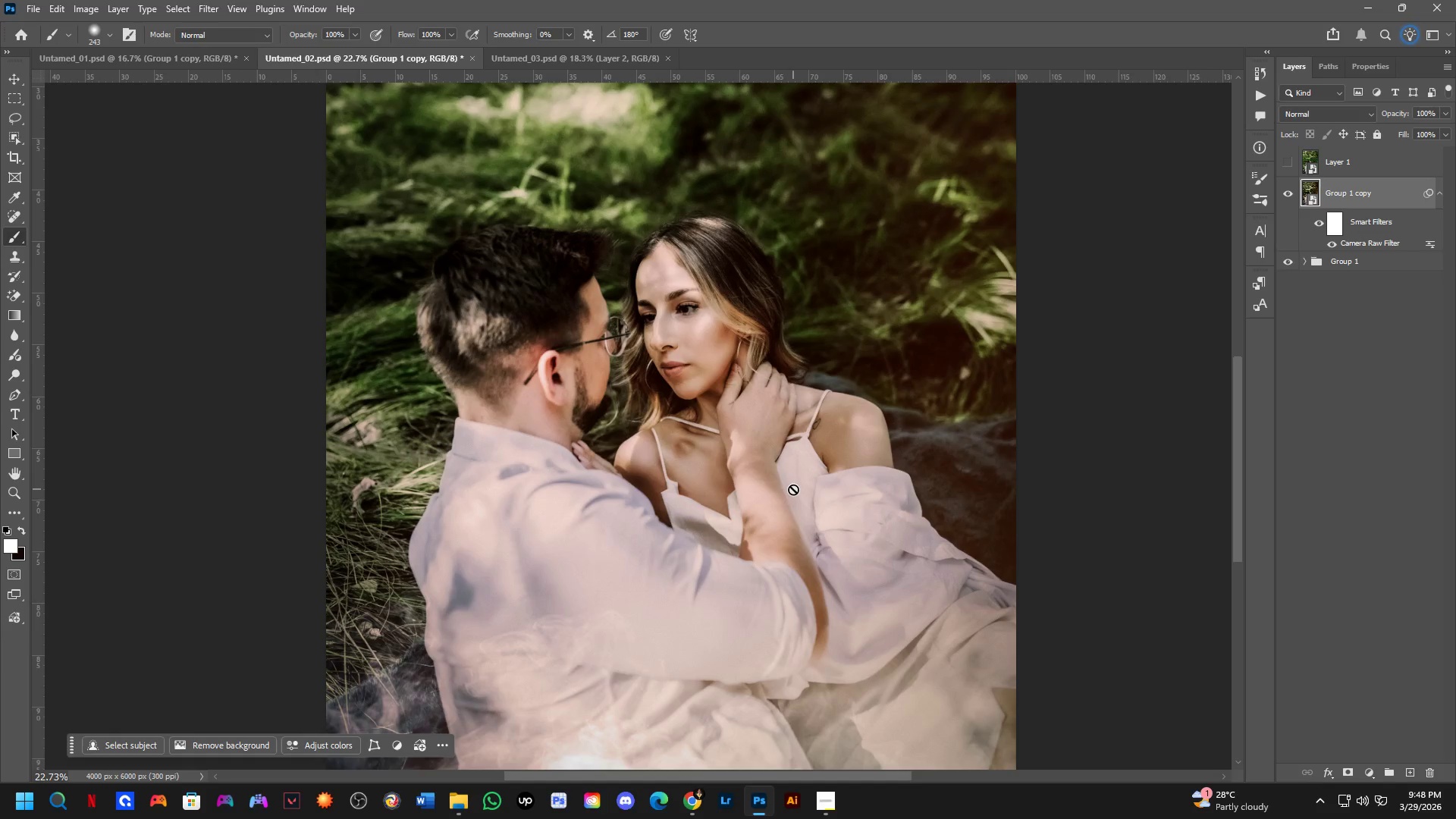 
key(Control+ControlLeft)
 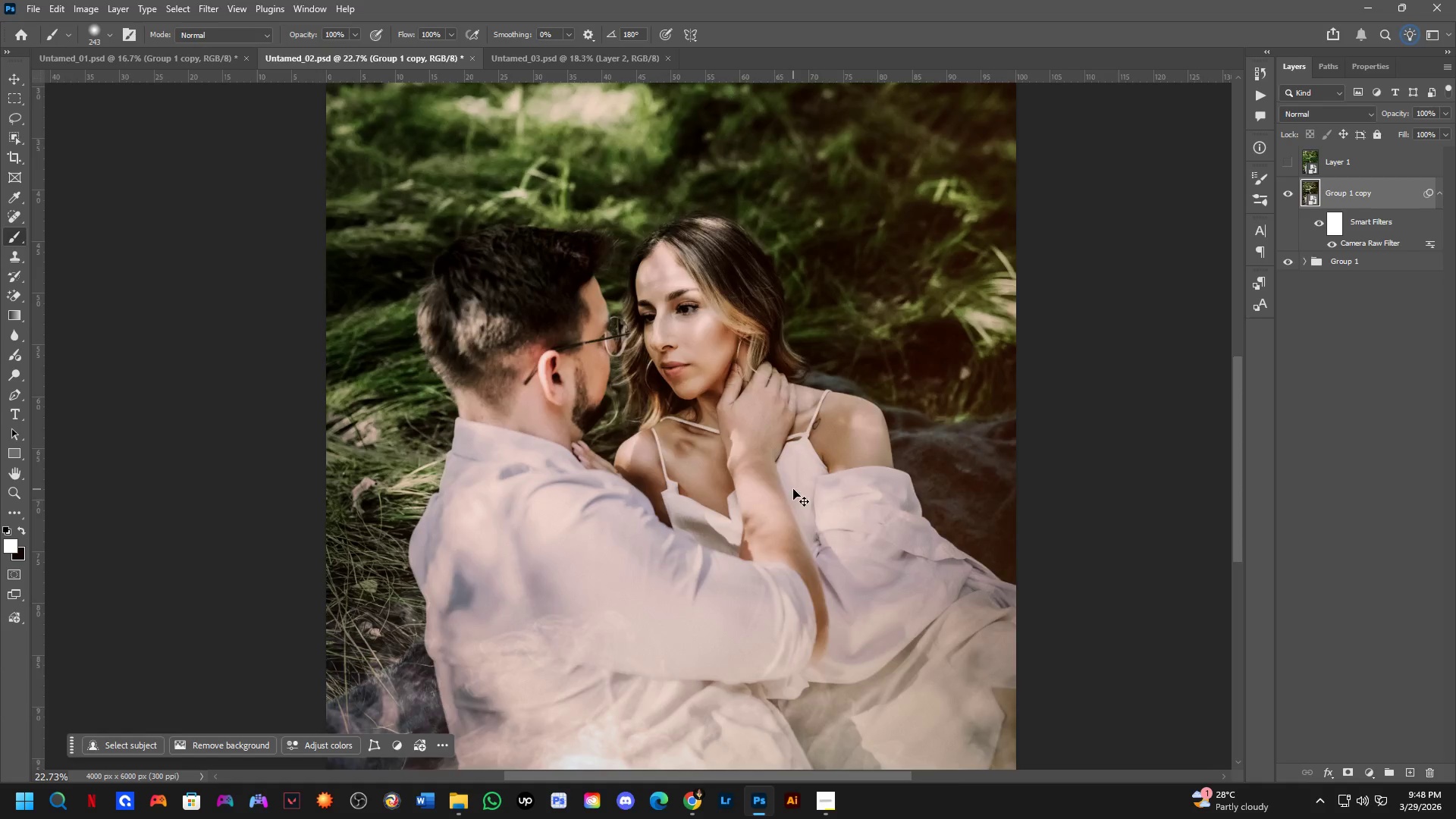 
key(Control+Tab)
 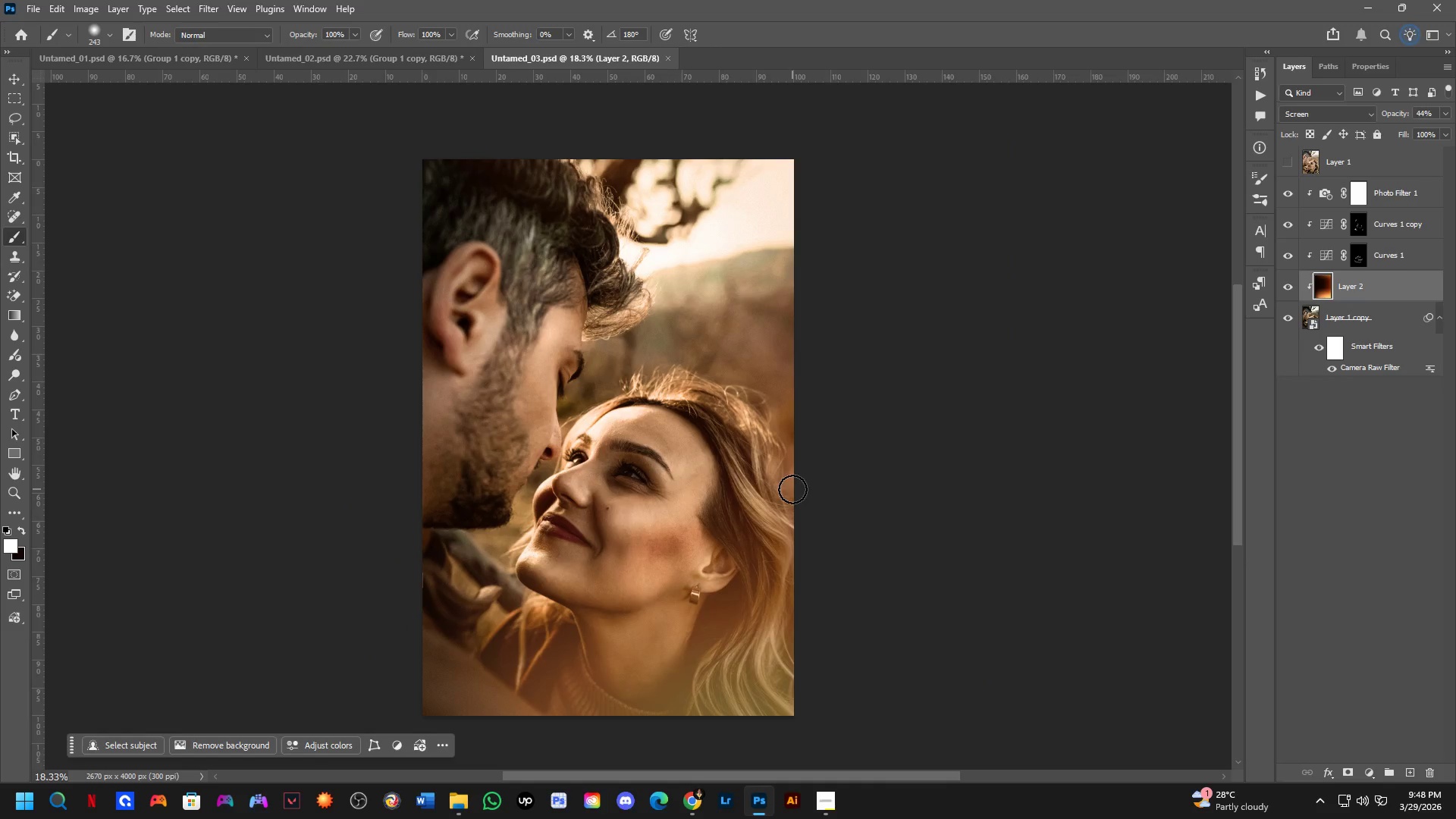 
key(Control+ControlLeft)
 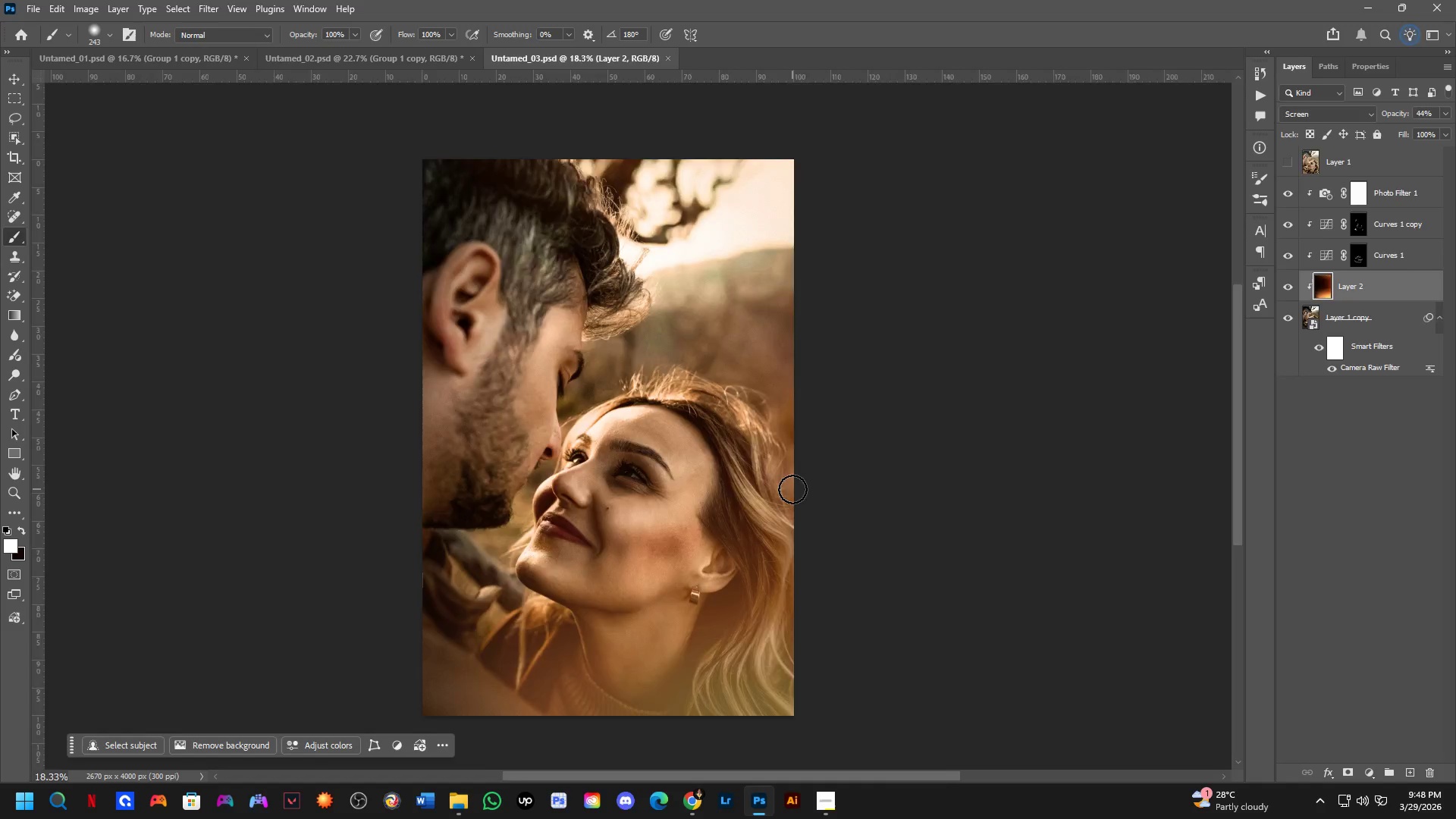 
key(Control+Tab)
 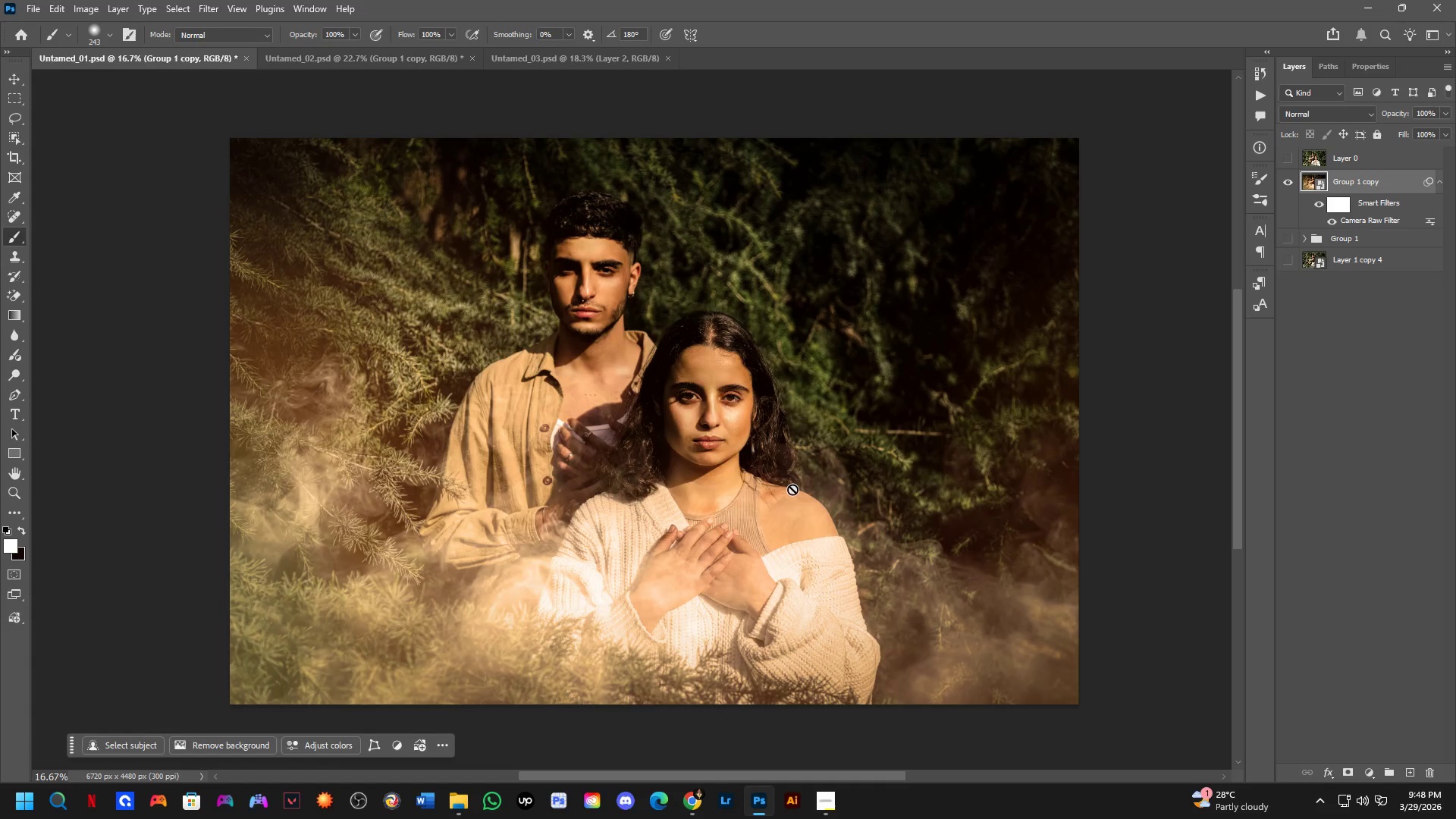 
key(Control+ControlLeft)
 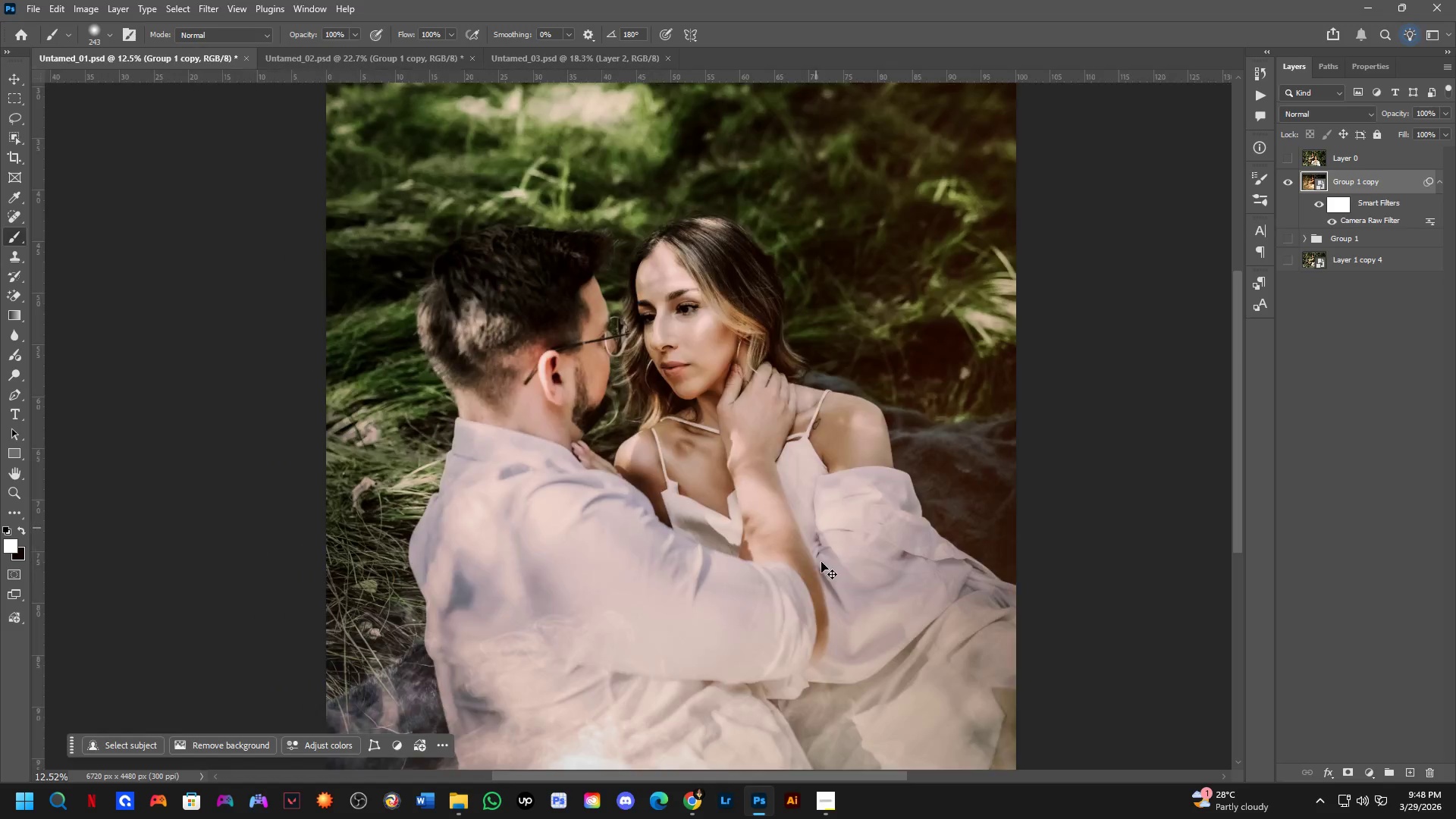 
scroll: coordinate [792, 489], scroll_direction: down, amount: 3.0
 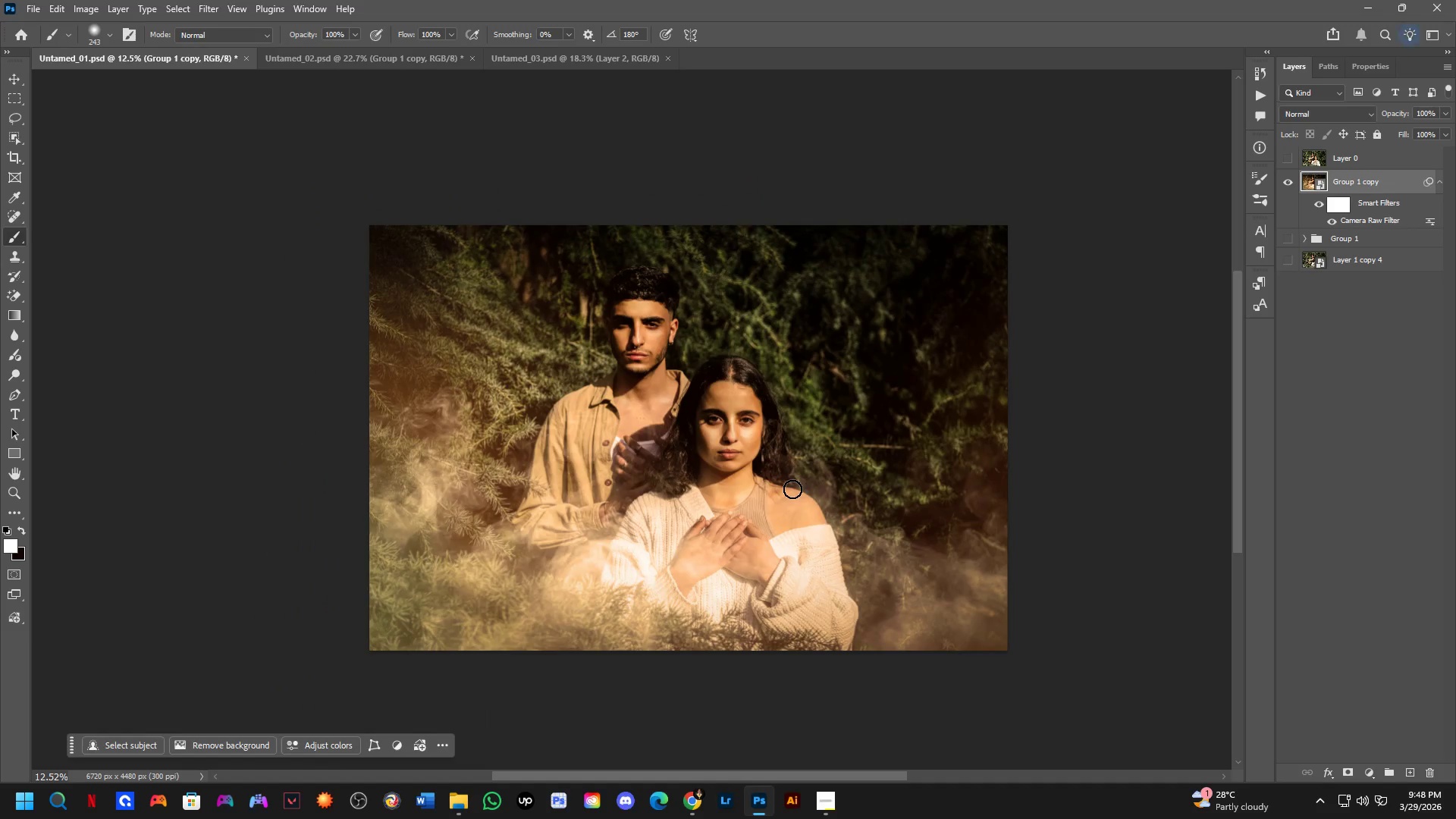 
key(Control+Tab)
 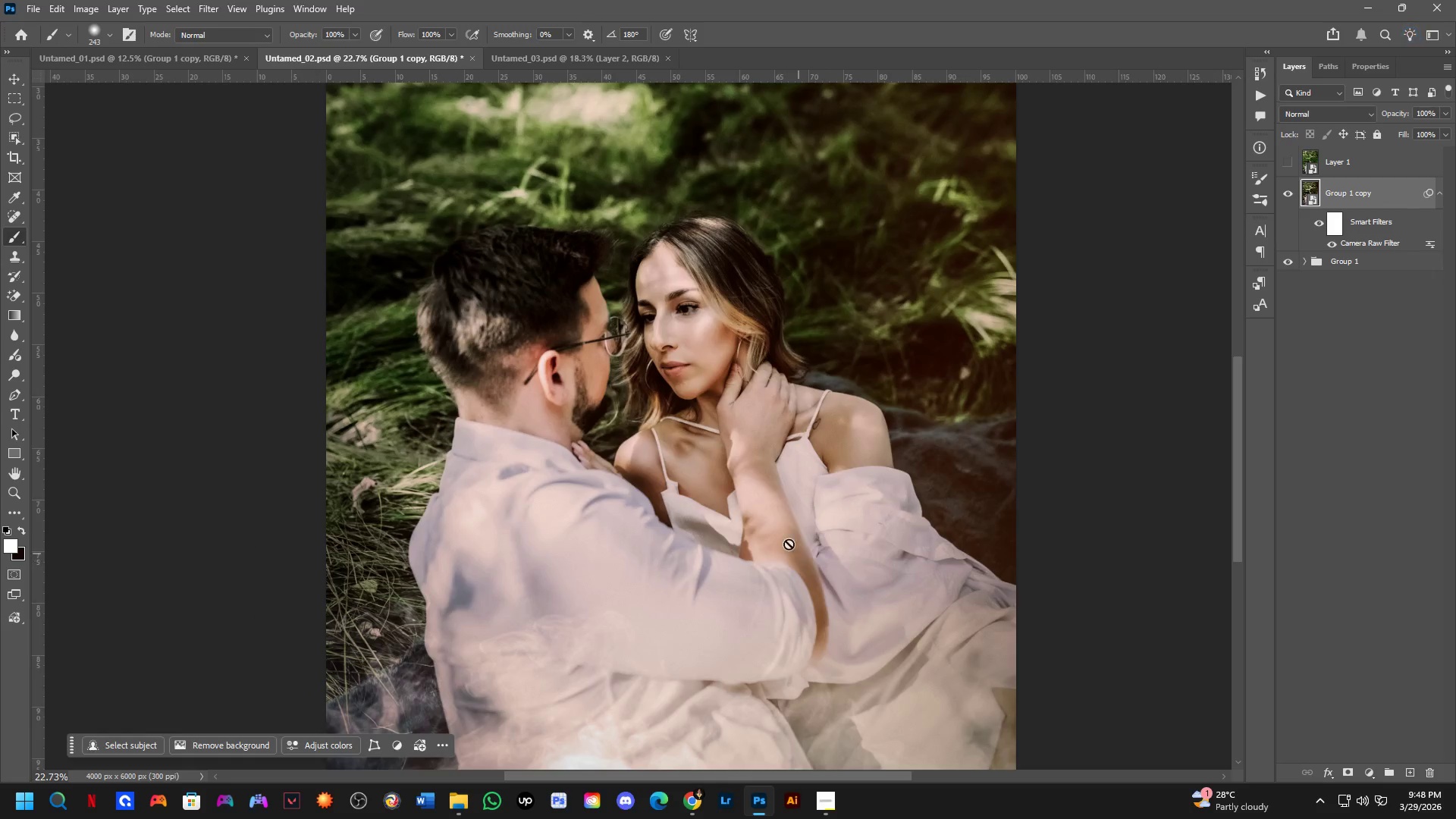 
hold_key(key=Space, duration=0.38)
 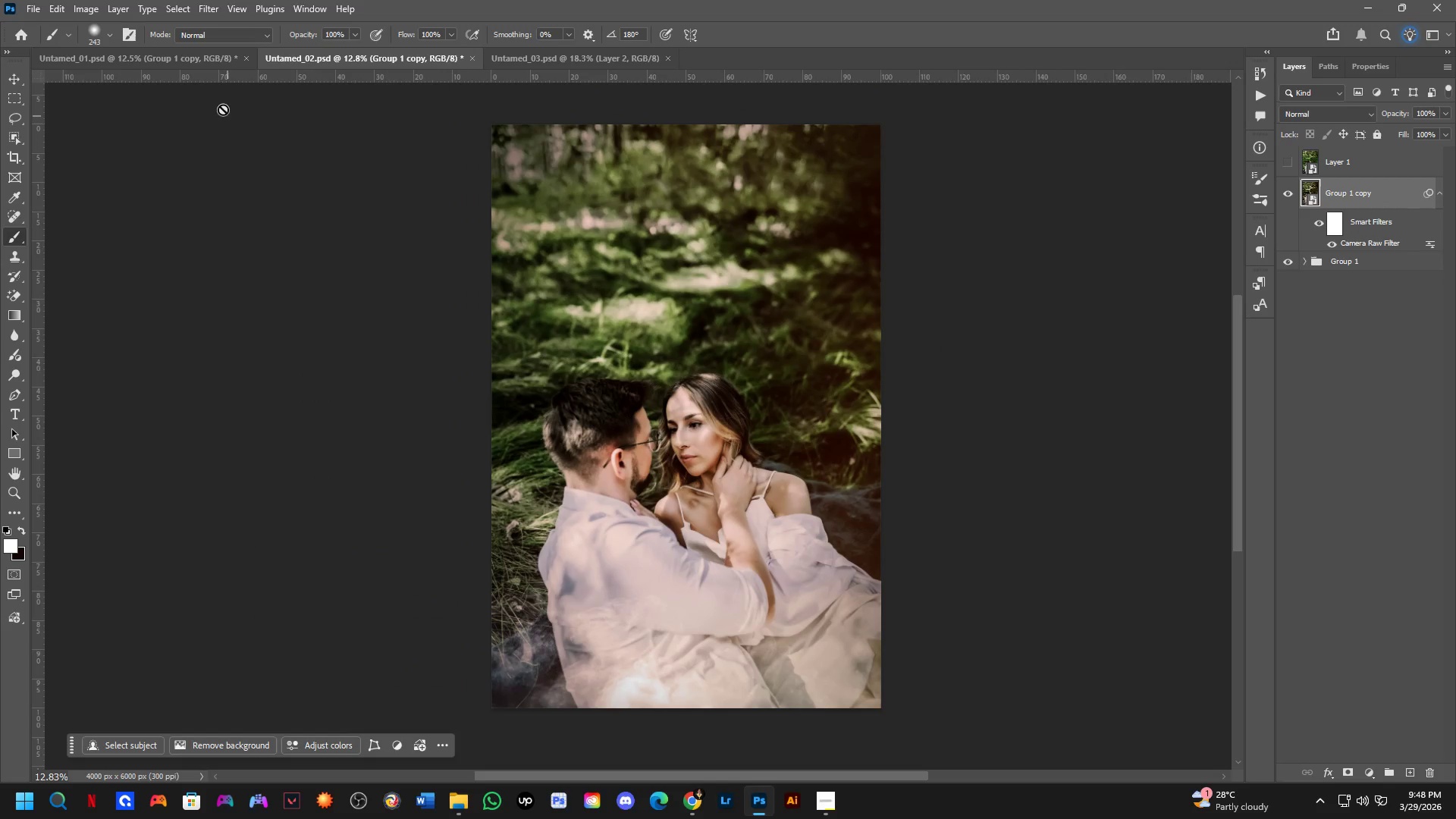 
left_click_drag(start_coordinate=[739, 519], to_coordinate=[725, 551])
 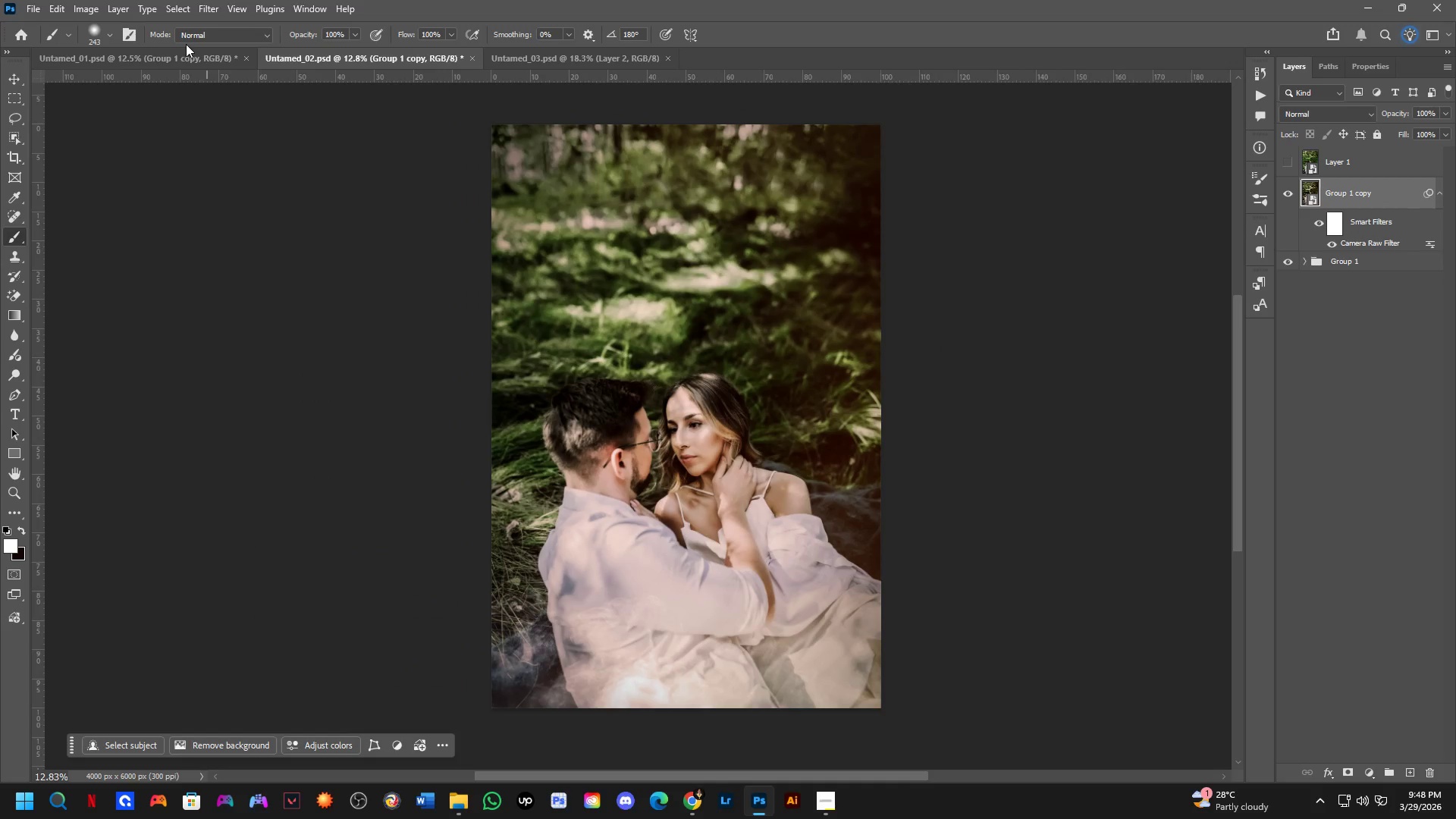 
scroll: coordinate [727, 497], scroll_direction: down, amount: 6.0
 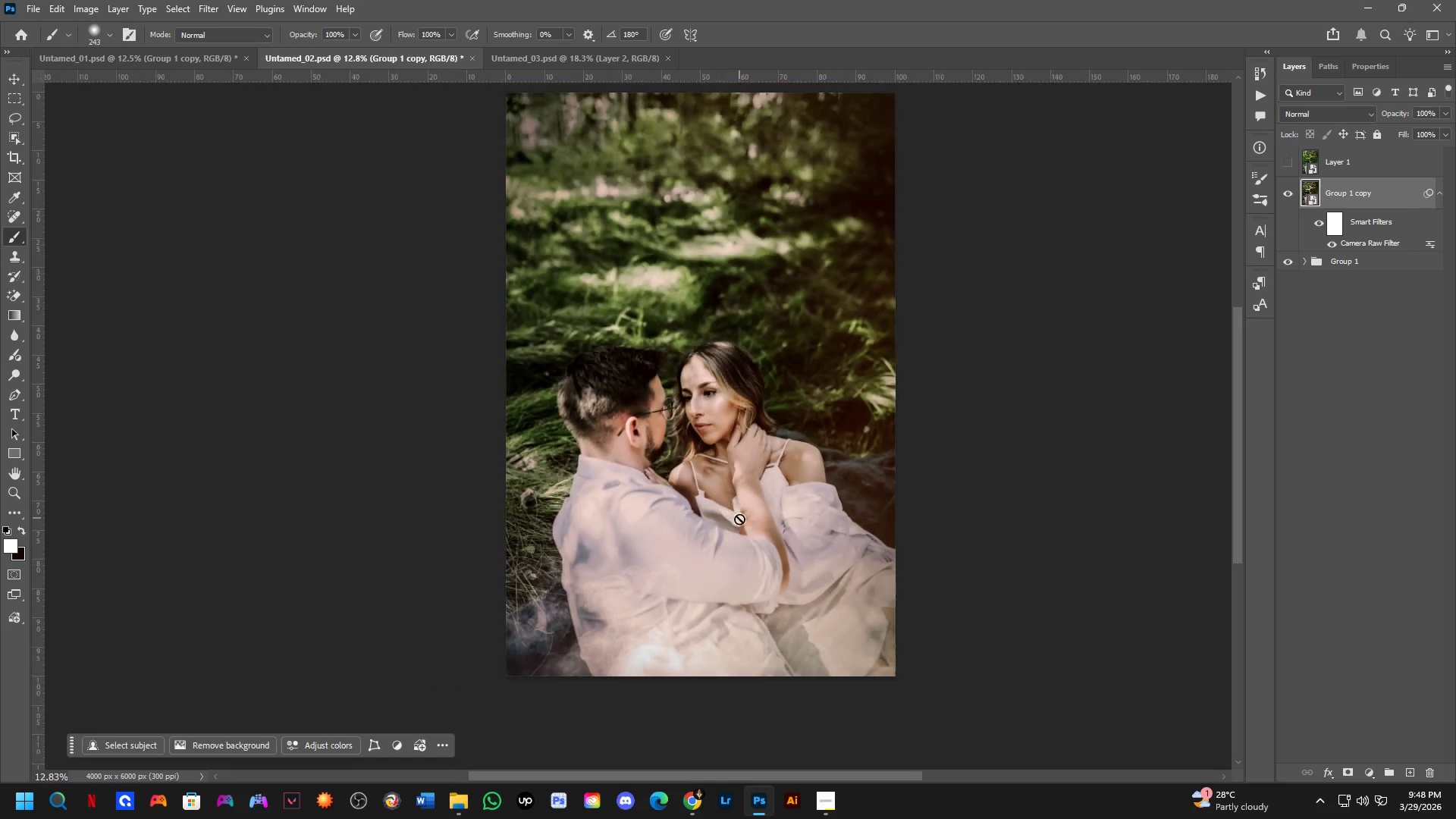 
left_click([192, 53])
 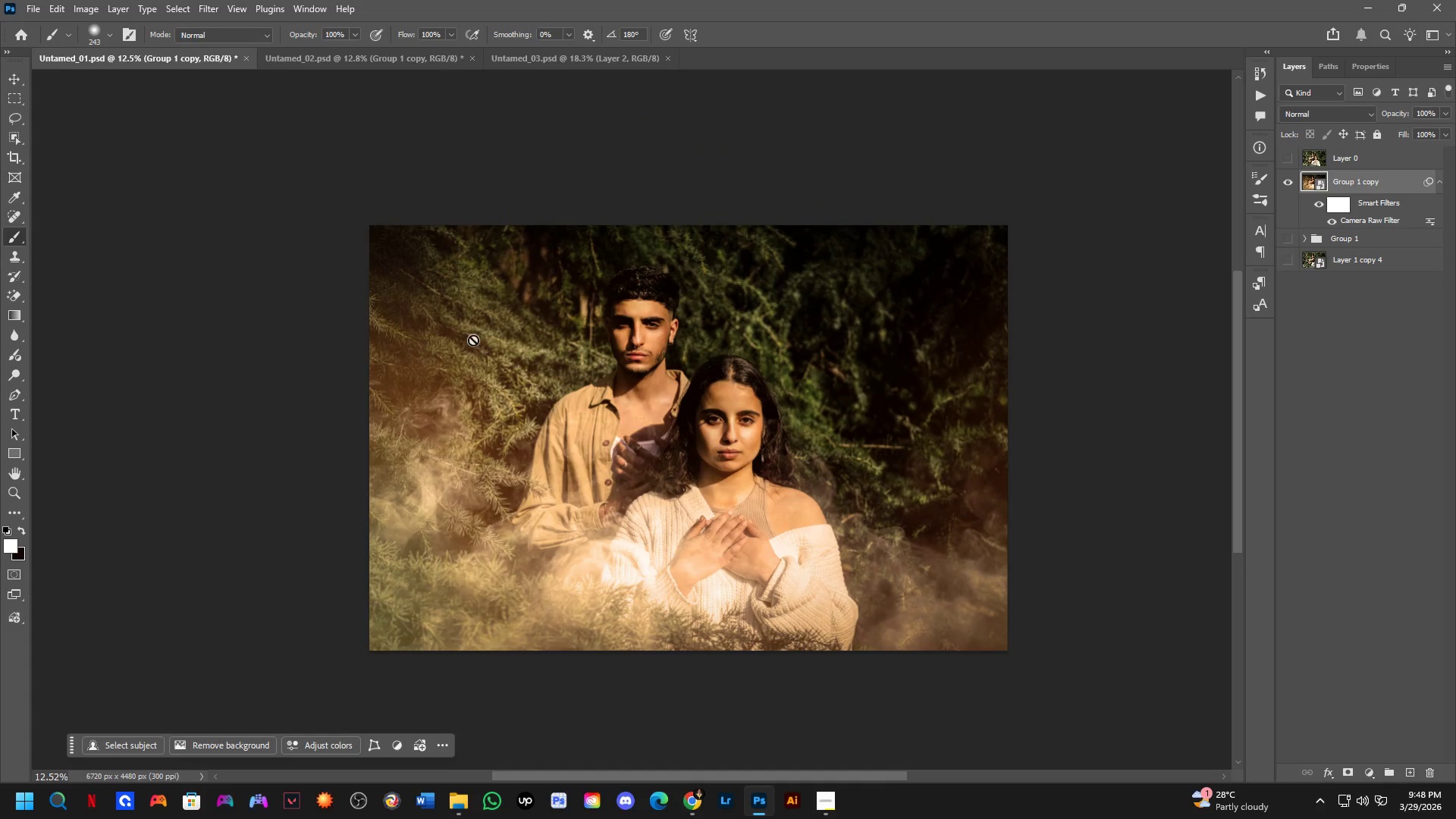 
scroll: coordinate [500, 359], scroll_direction: down, amount: 1.0
 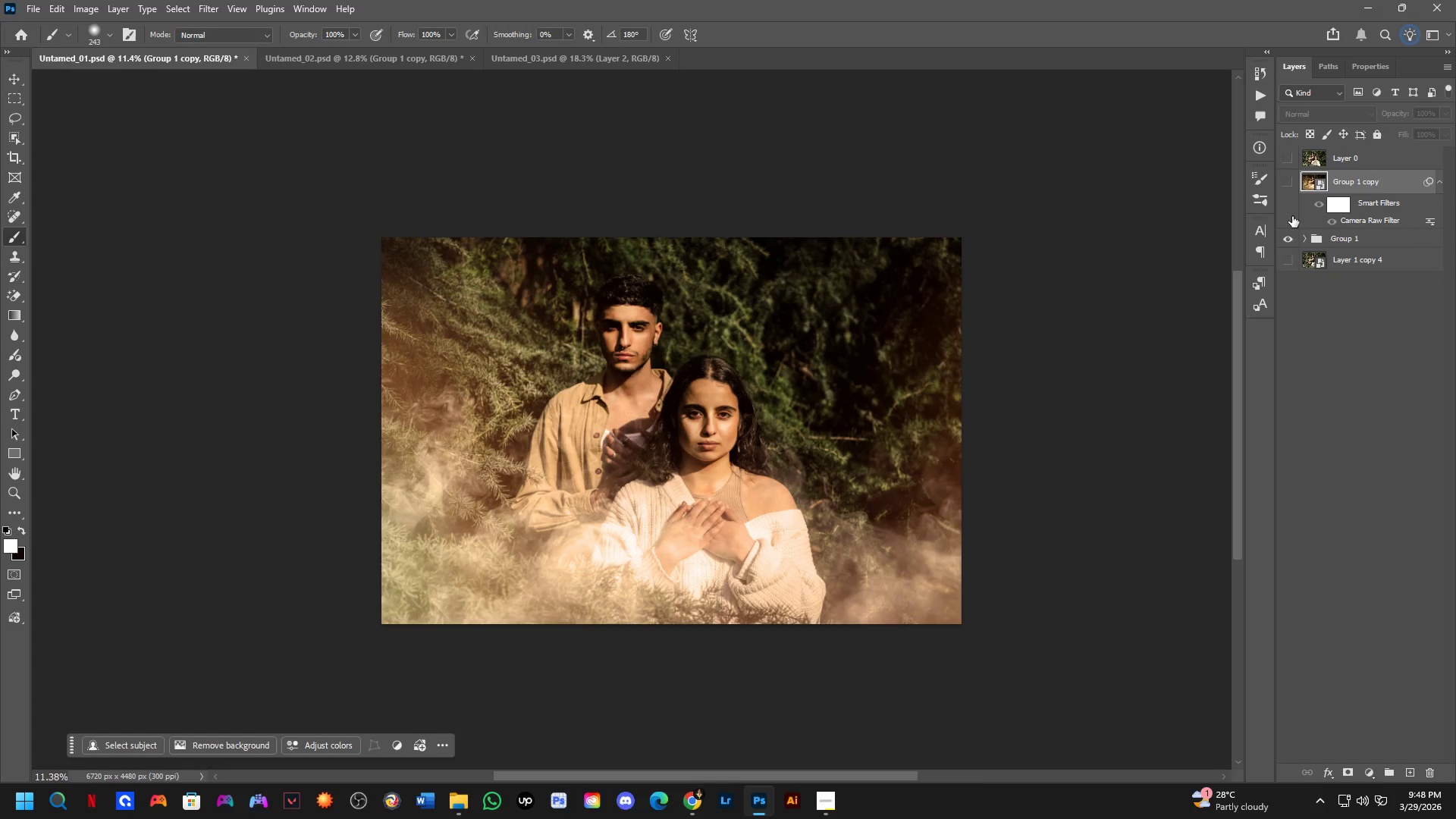 
triple_click([1288, 257])
 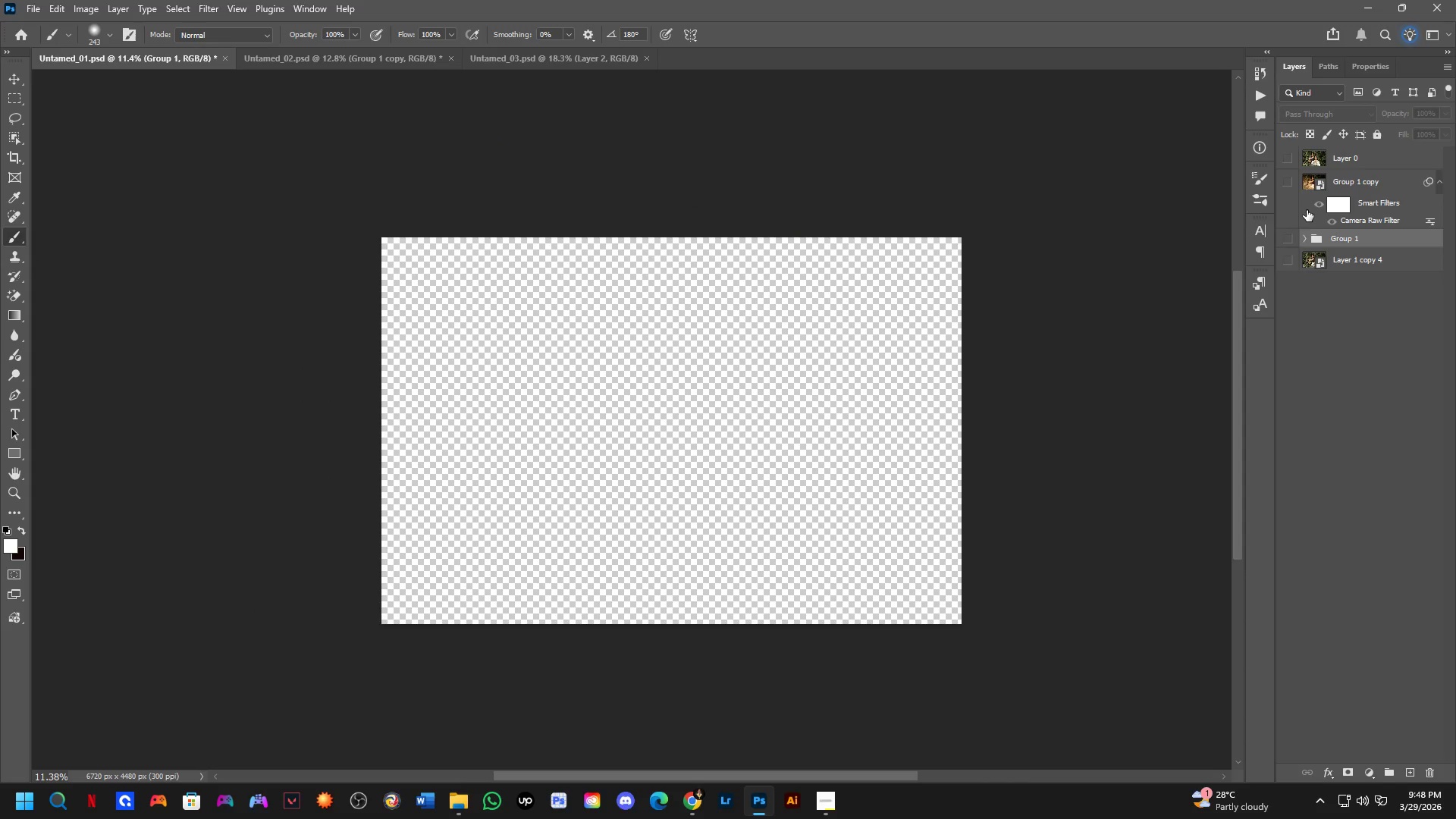 
left_click([1288, 201])
 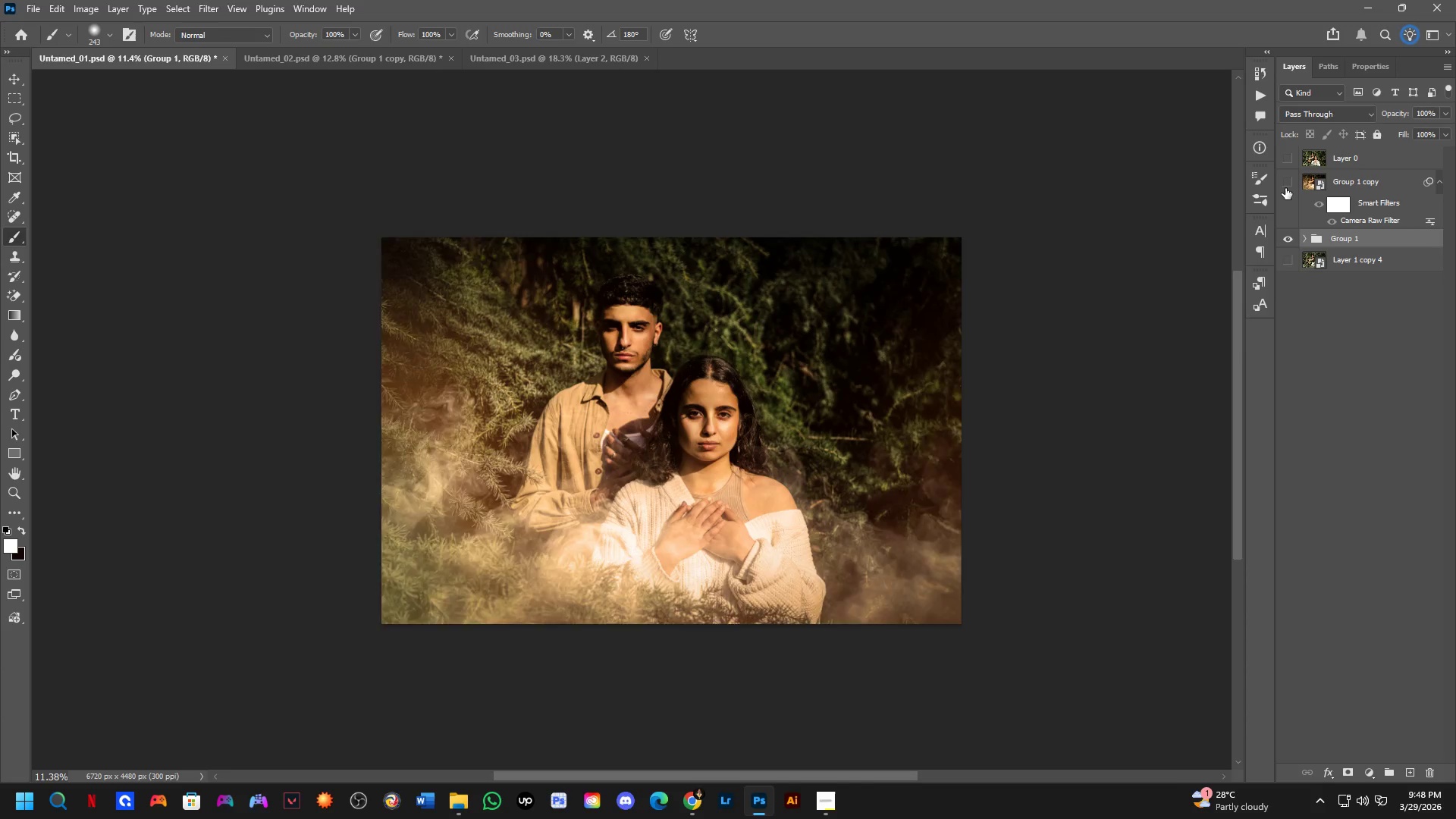 
left_click([1285, 186])
 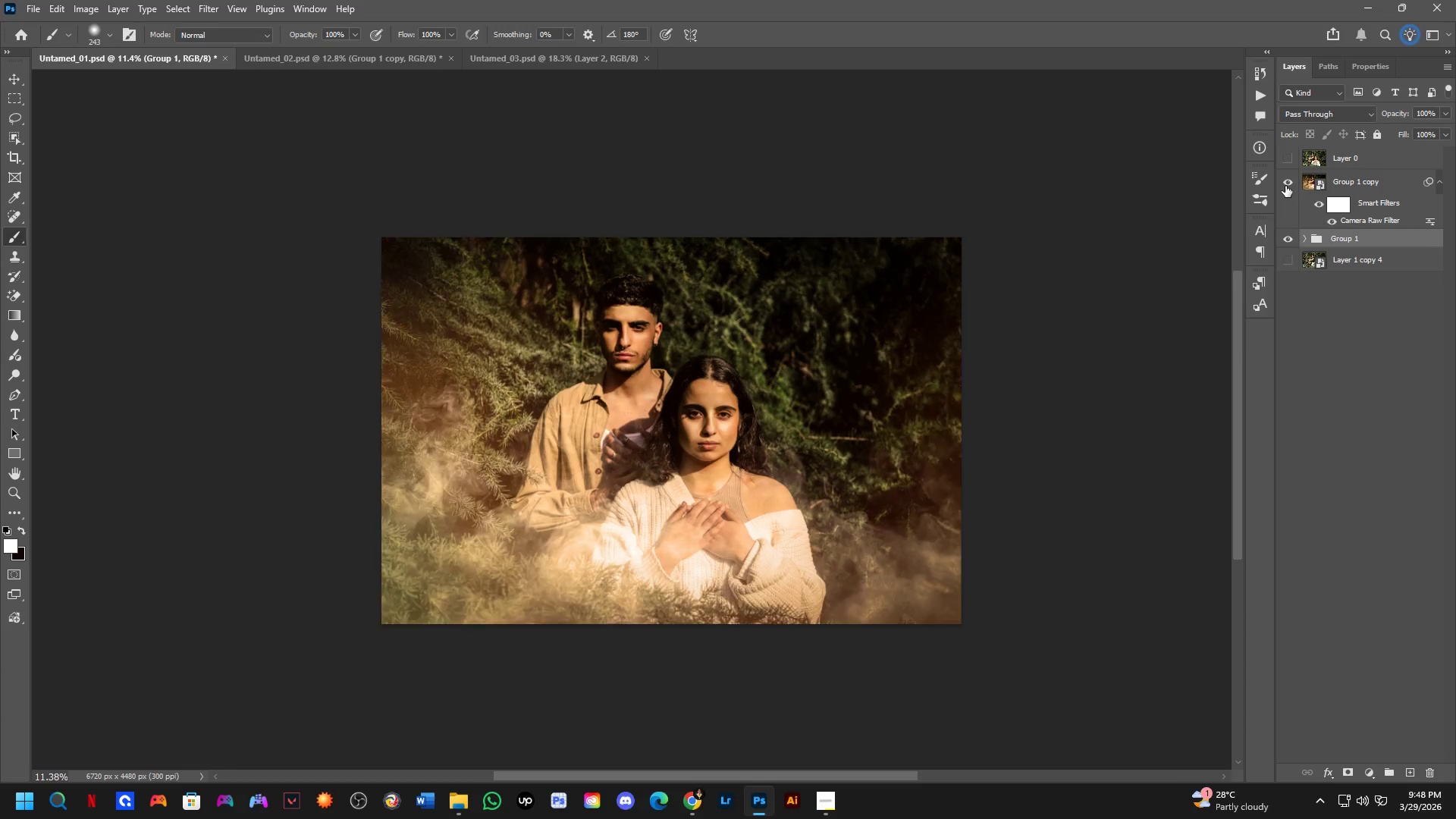 
key(Control+ControlLeft)
 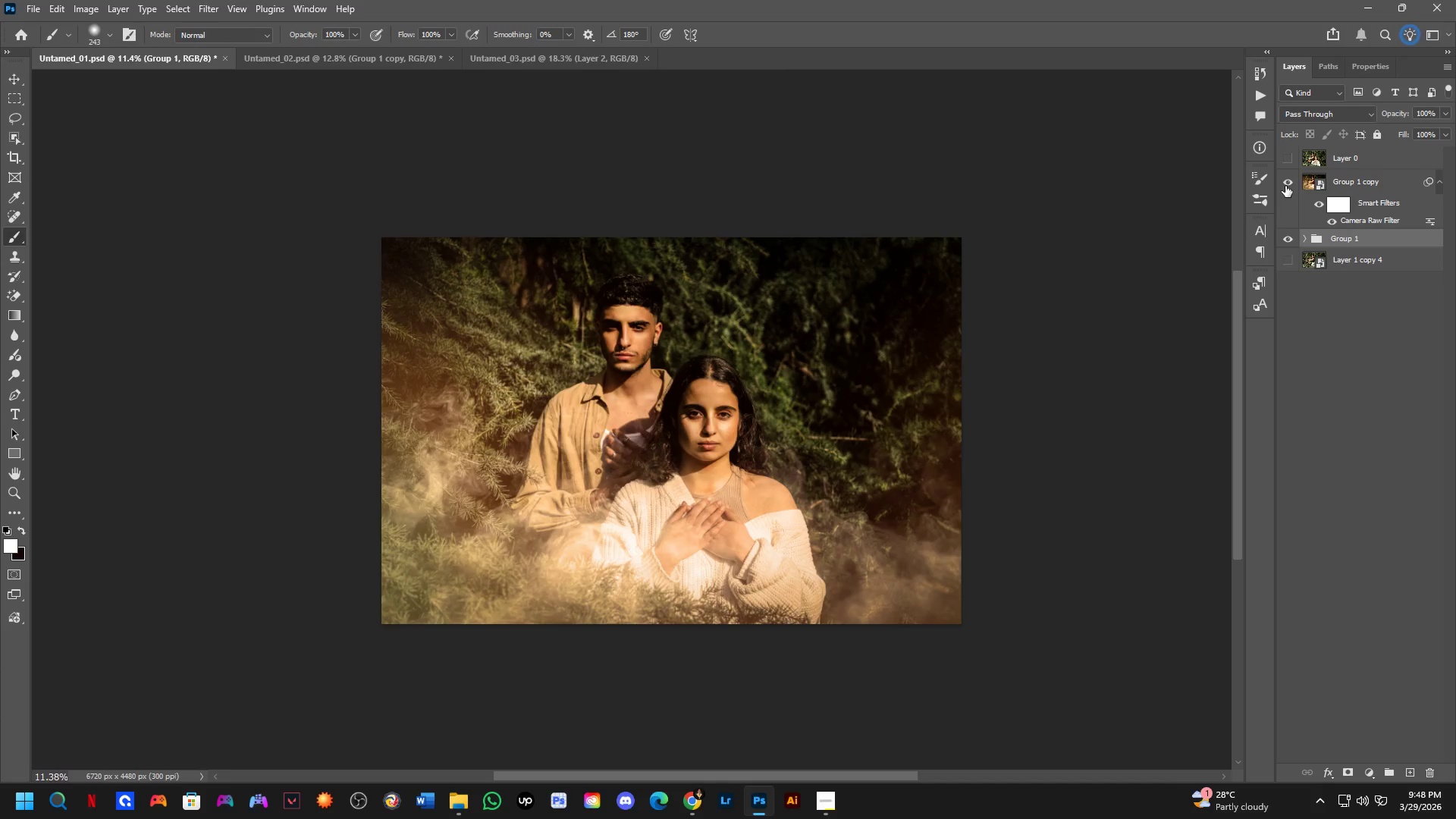 
key(Control+Tab)
 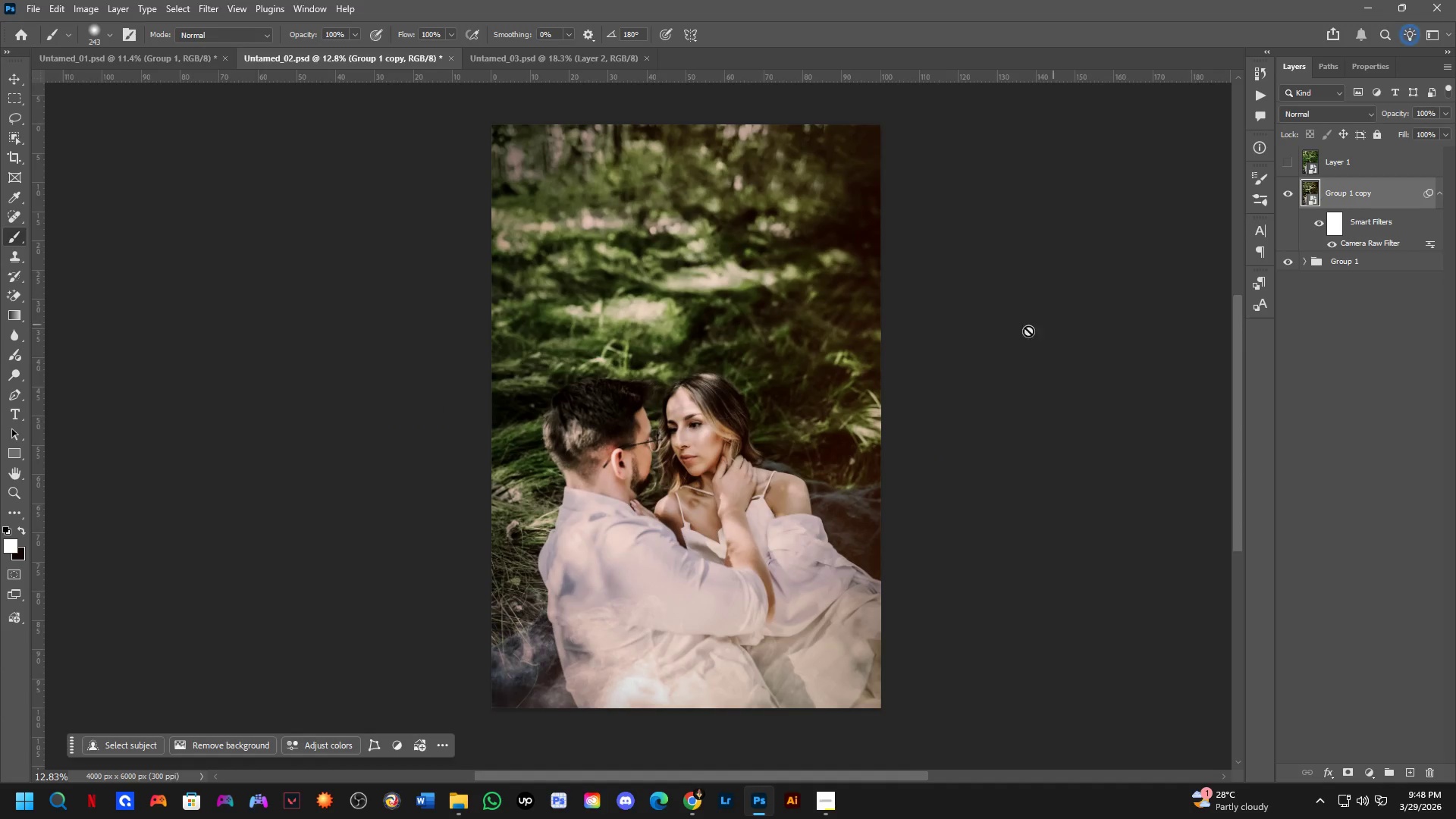 
hold_key(key=Space, duration=0.48)
 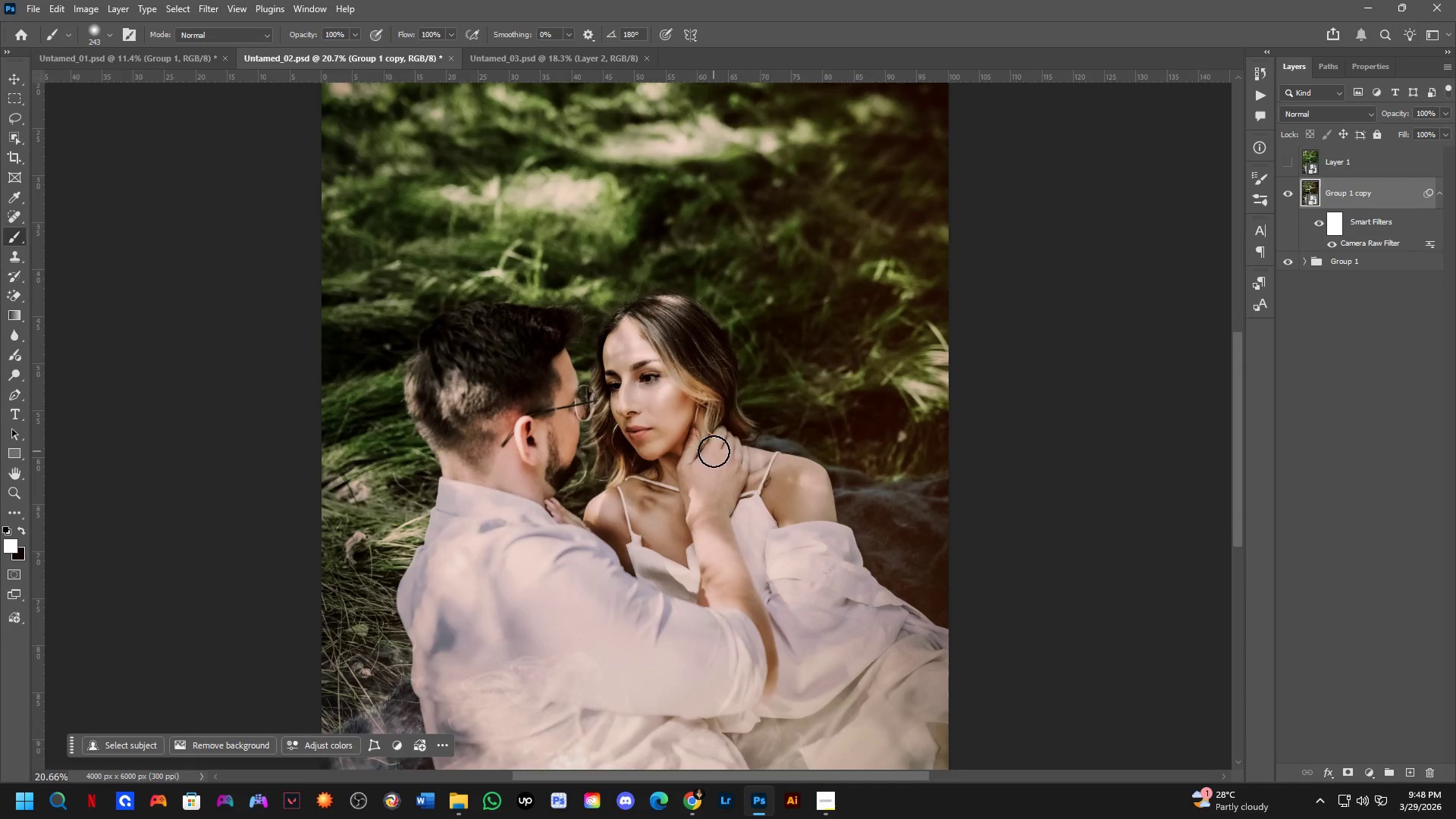 
left_click_drag(start_coordinate=[740, 483], to_coordinate=[726, 450])
 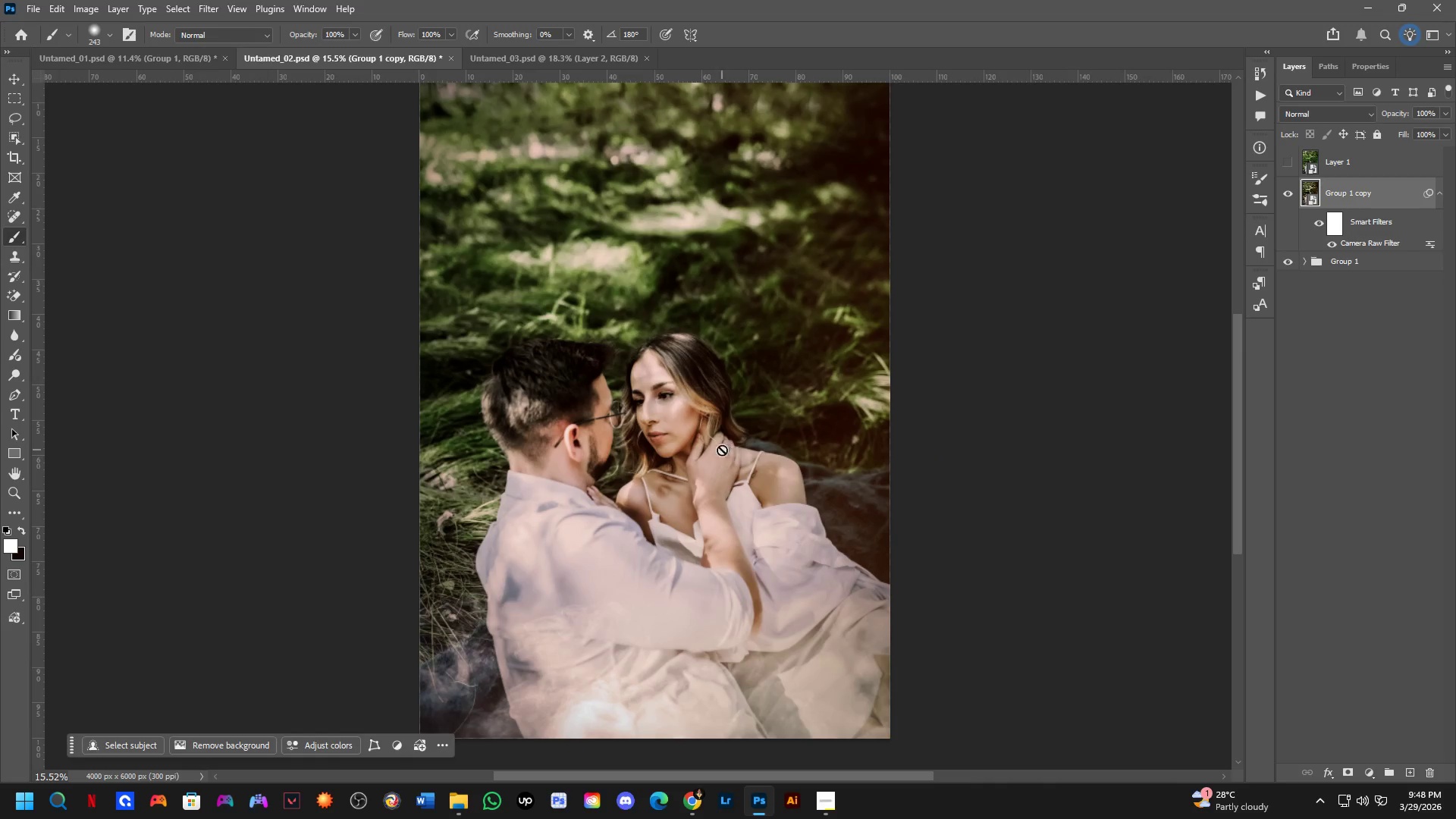 
scroll: coordinate [714, 452], scroll_direction: up, amount: 7.0
 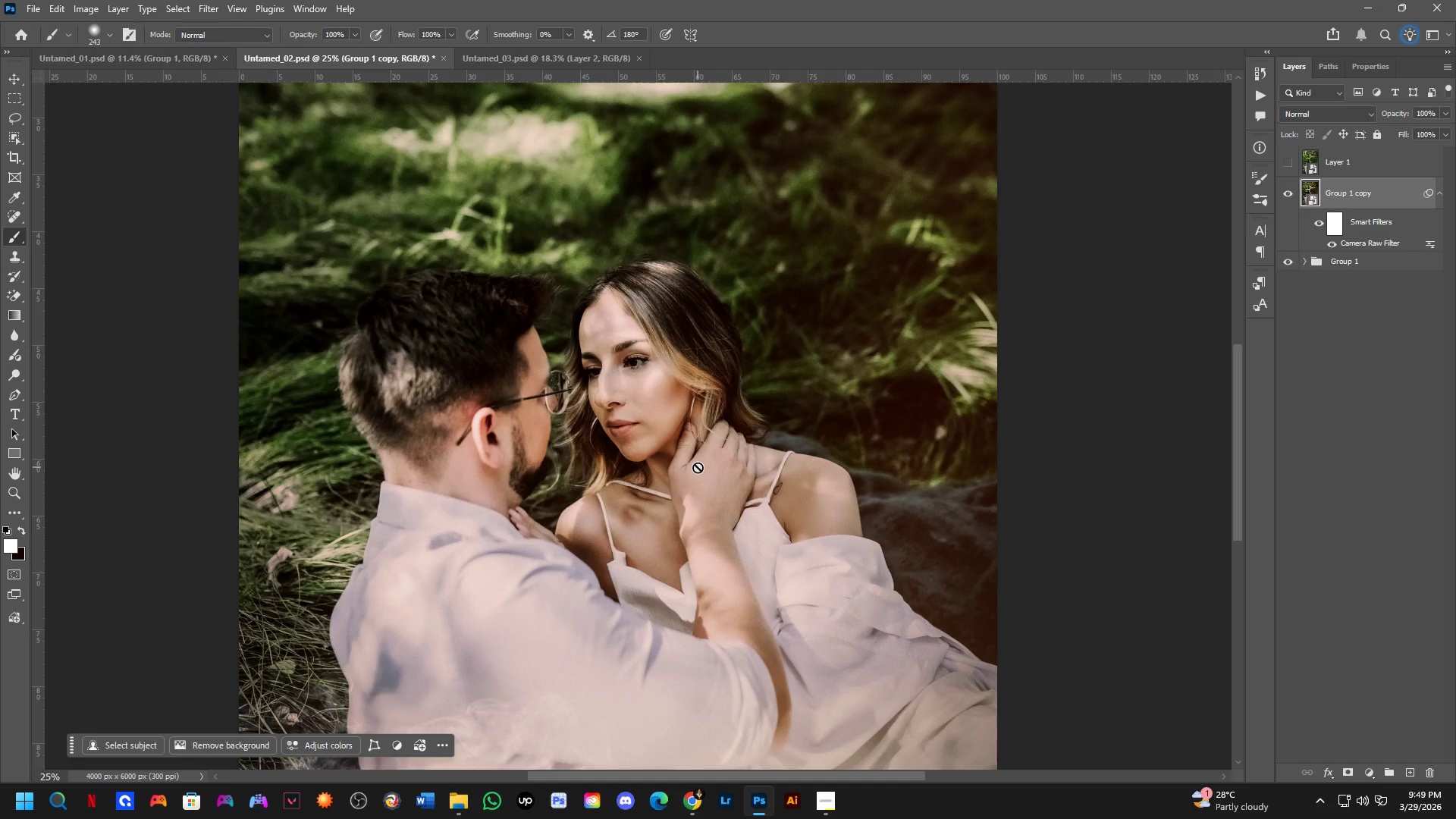 
wait(7.0)
 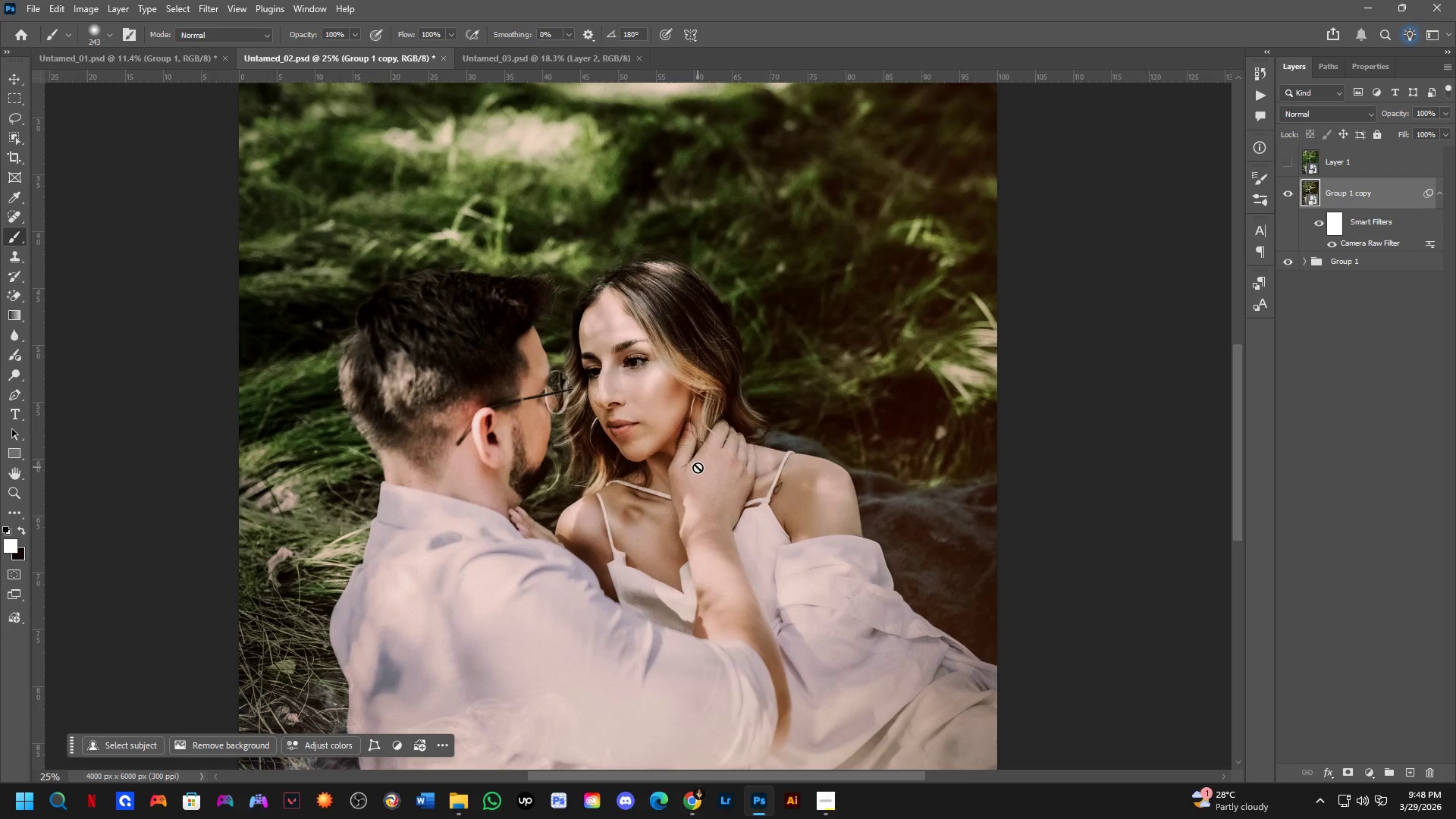 
scroll: coordinate [648, 460], scroll_direction: down, amount: 1.0
 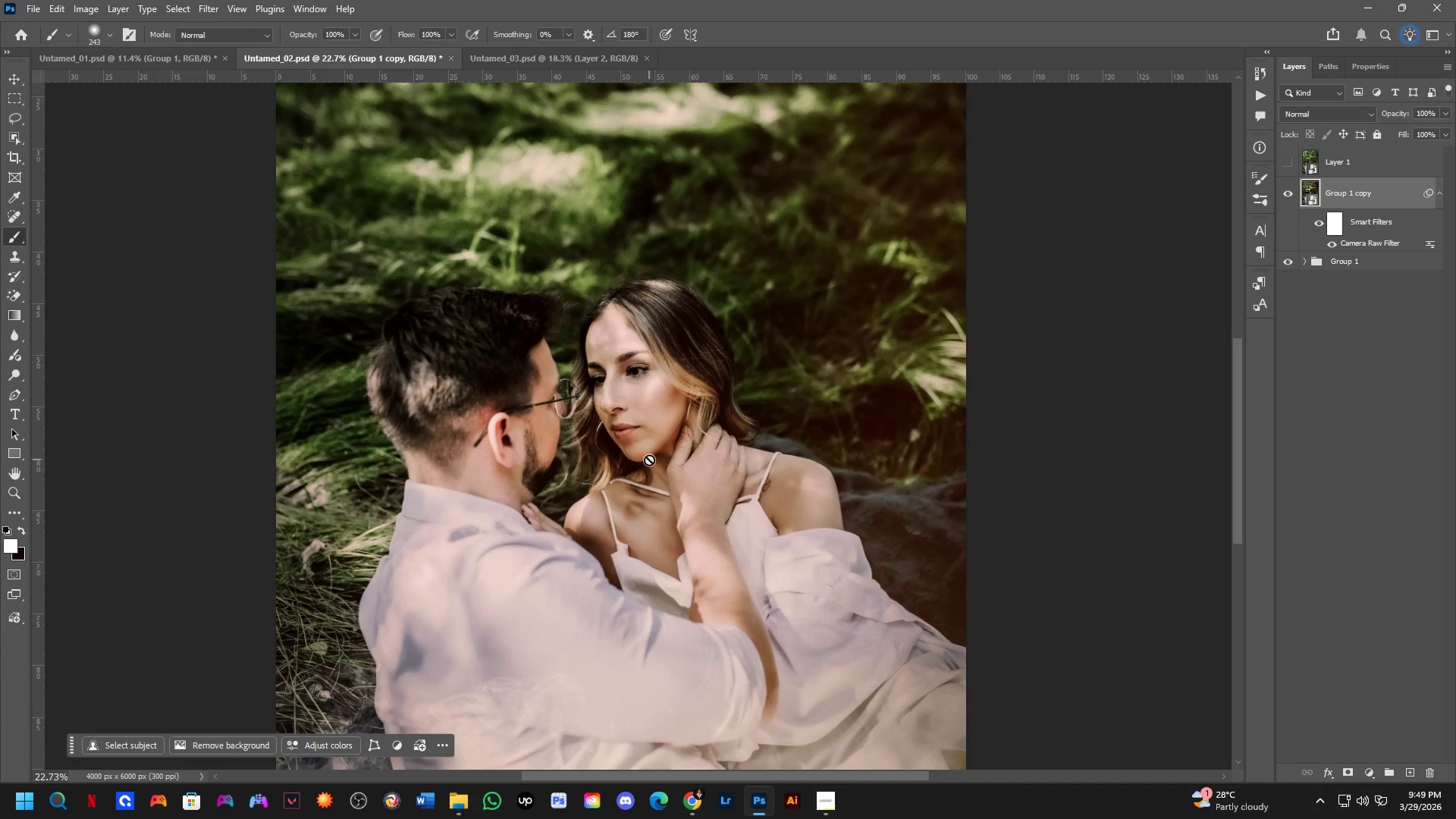 
left_click_drag(start_coordinate=[704, 415], to_coordinate=[721, 419])
 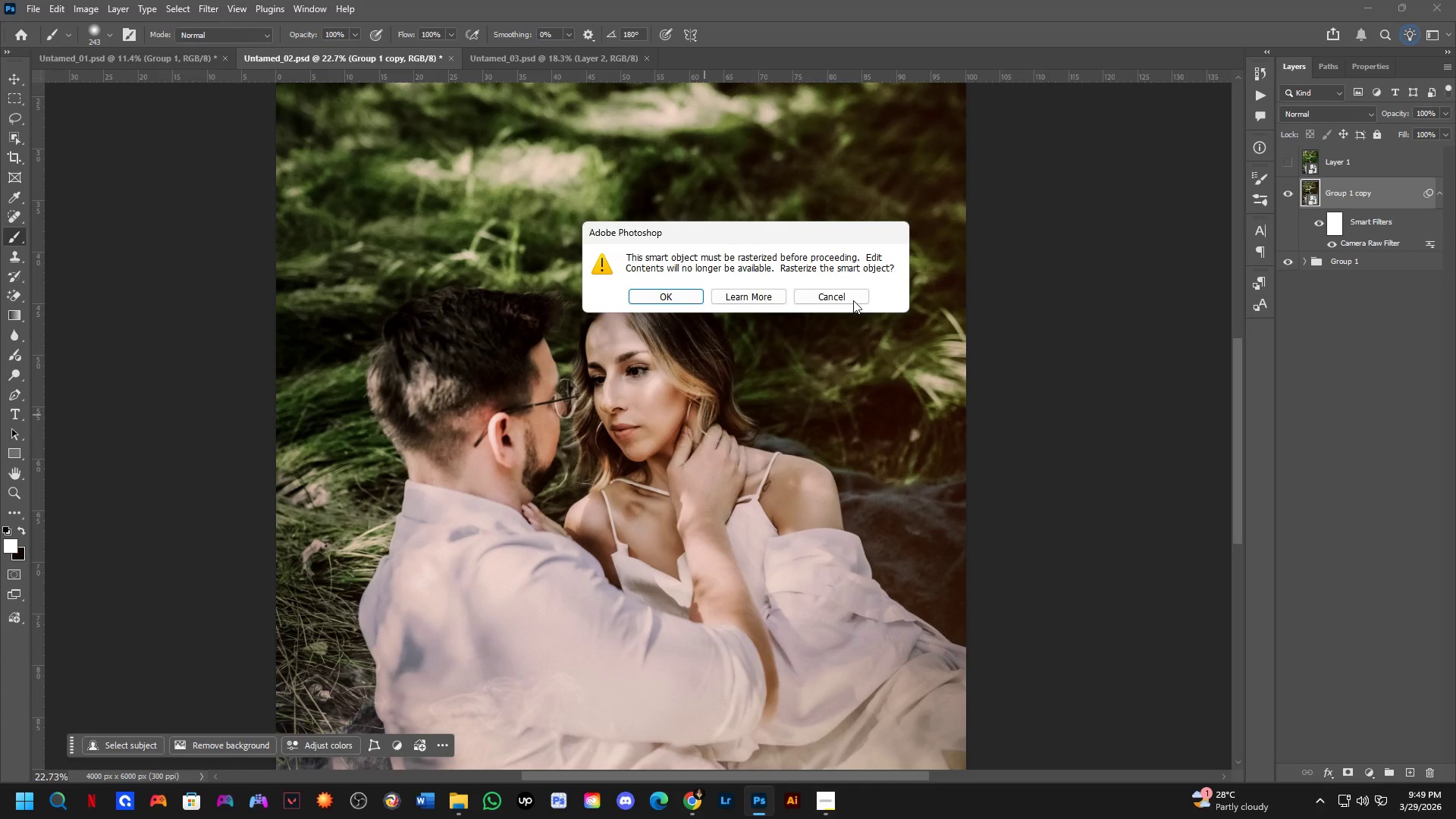 
left_click([853, 300])
 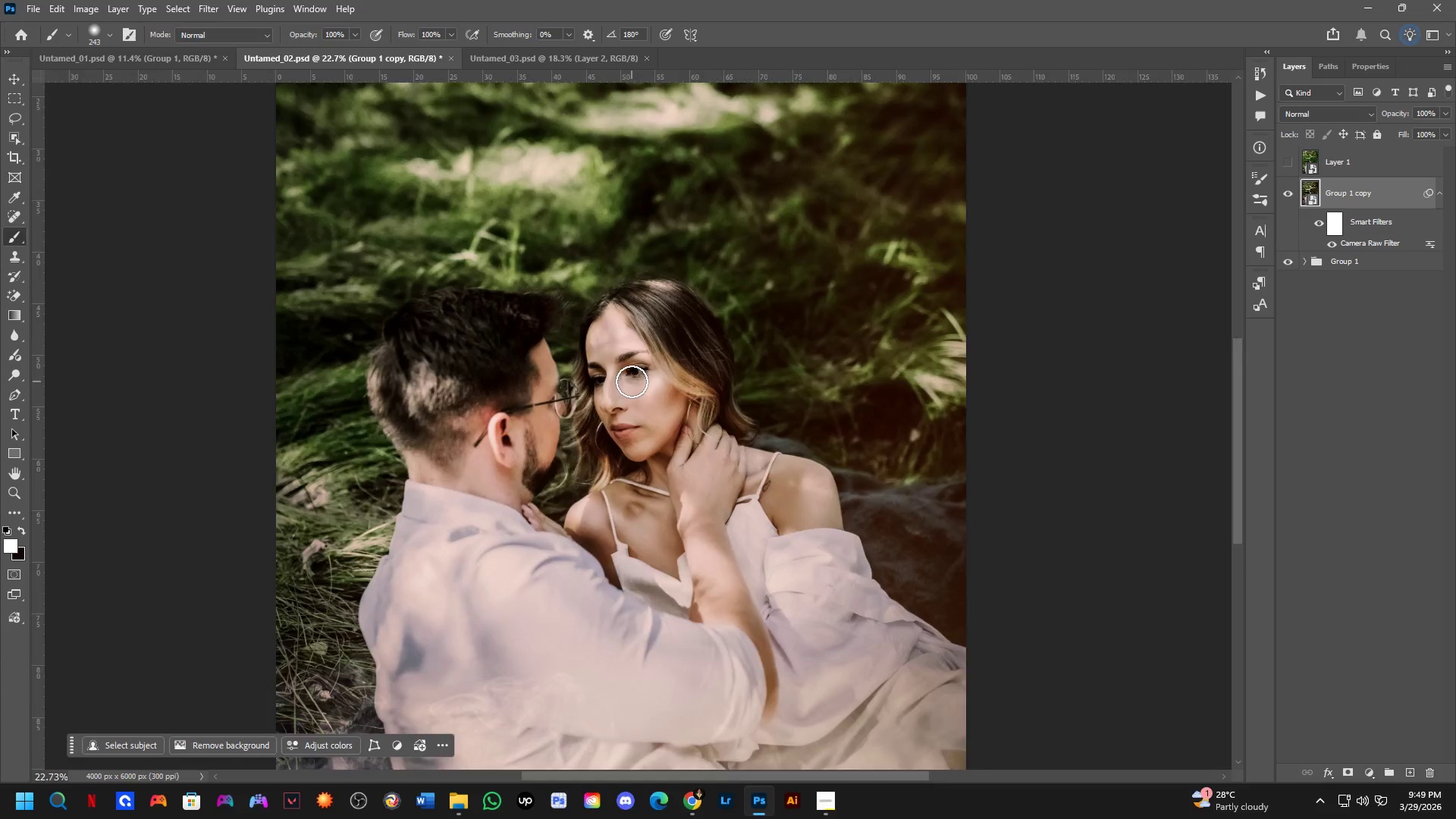 
hold_key(key=Space, duration=0.53)
 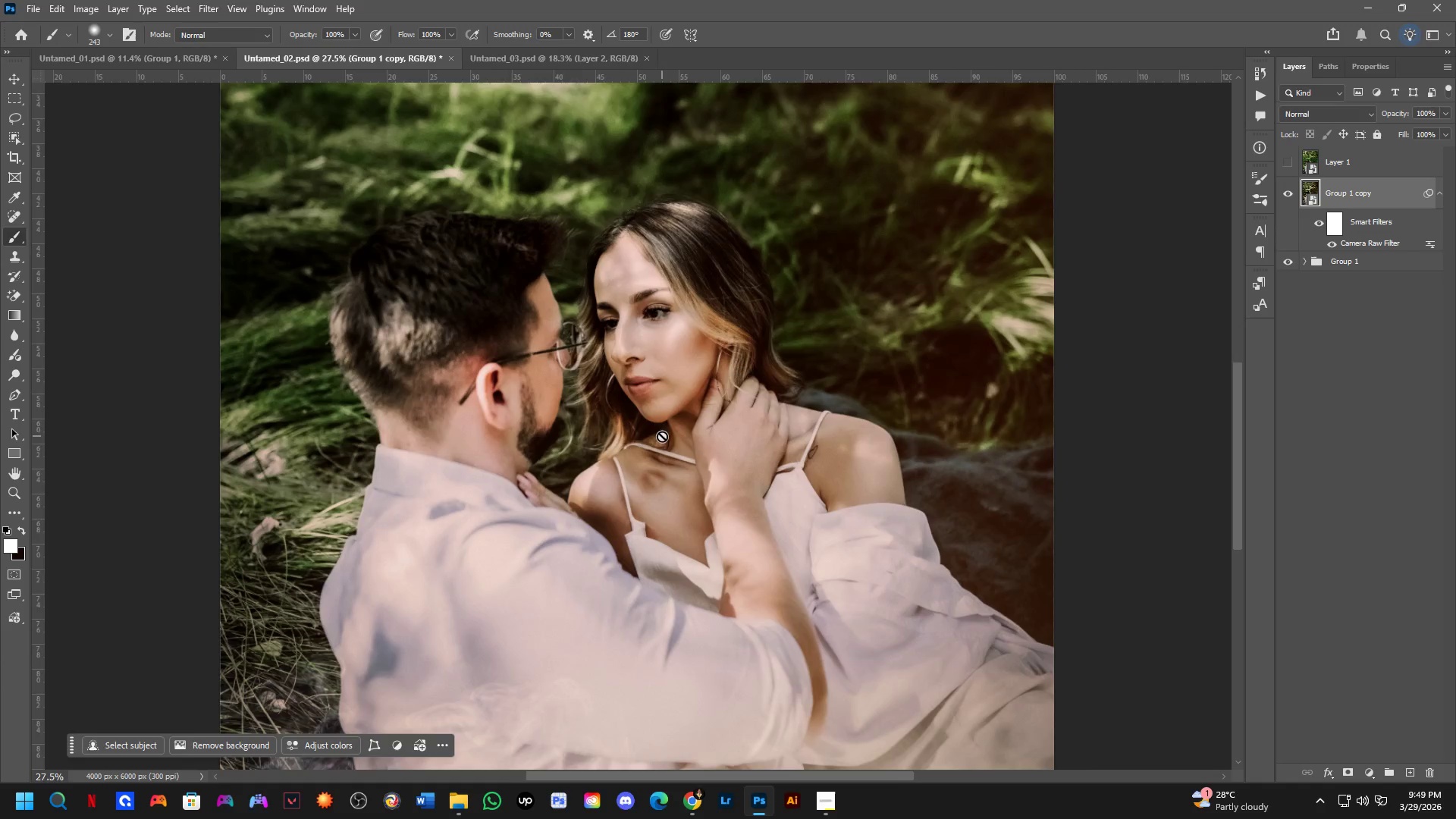 
left_click_drag(start_coordinate=[645, 431], to_coordinate=[670, 409])
 